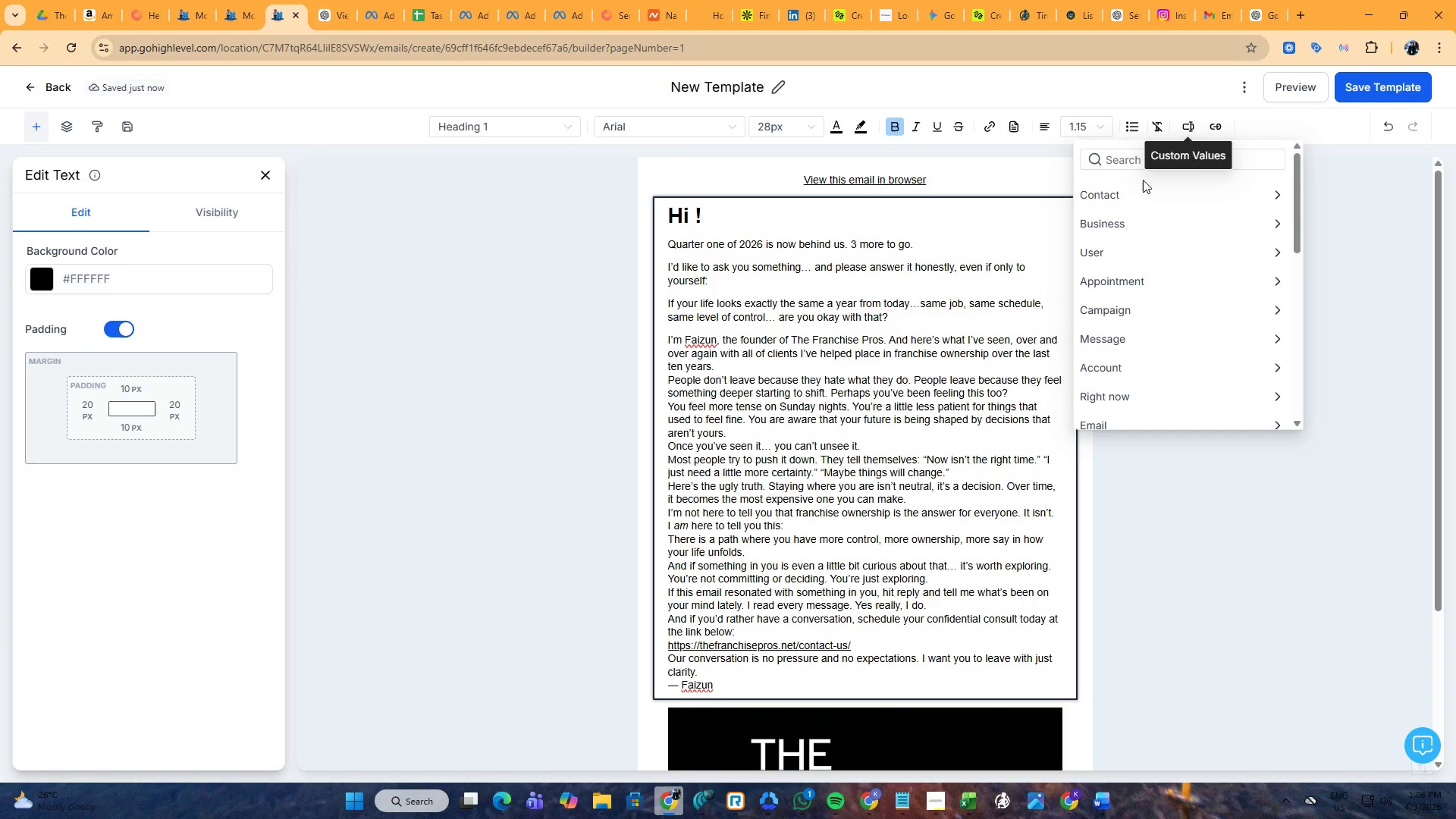 
left_click([1138, 187])
 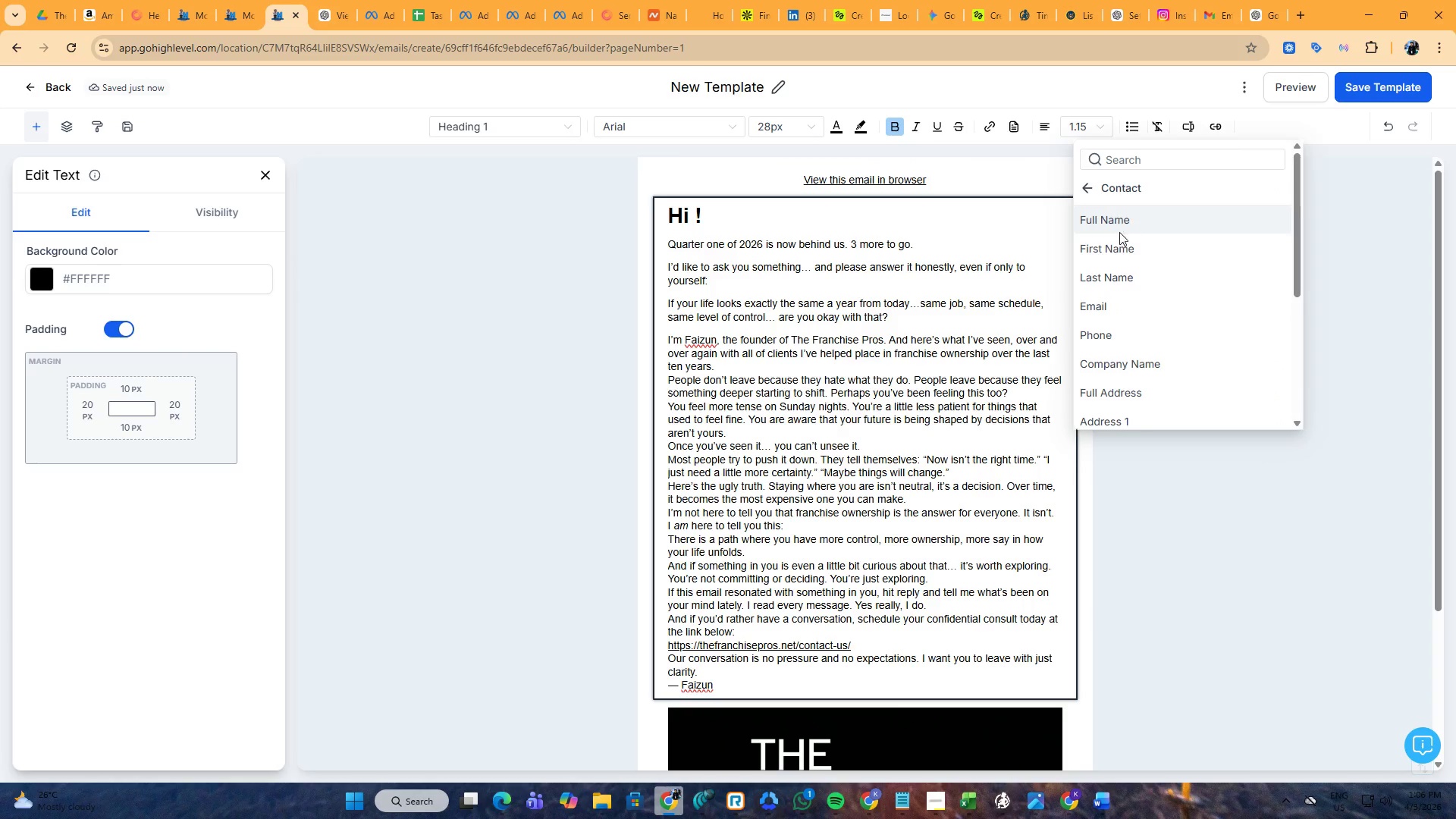 
left_click([1115, 243])
 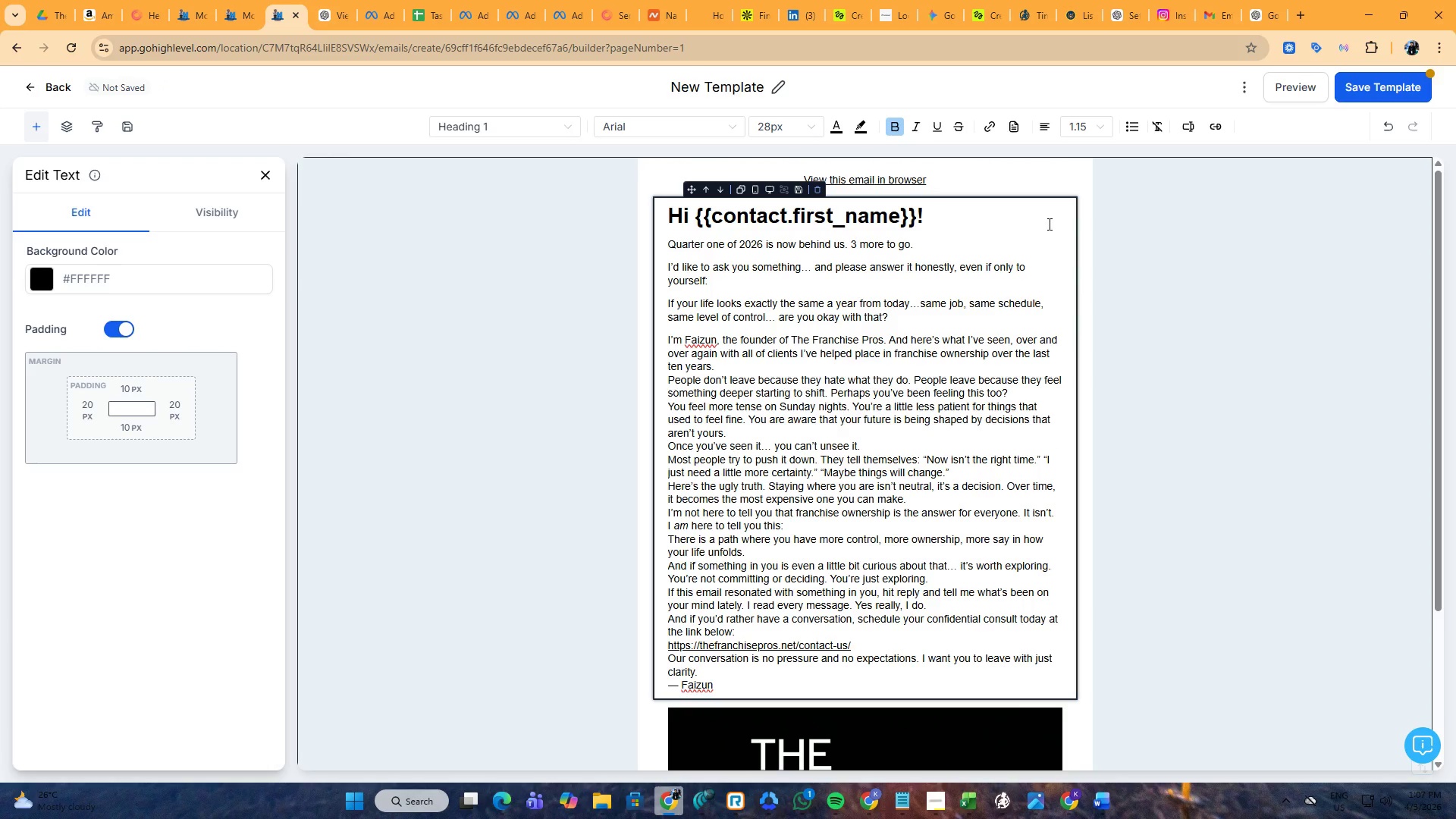 
left_click([1168, 229])
 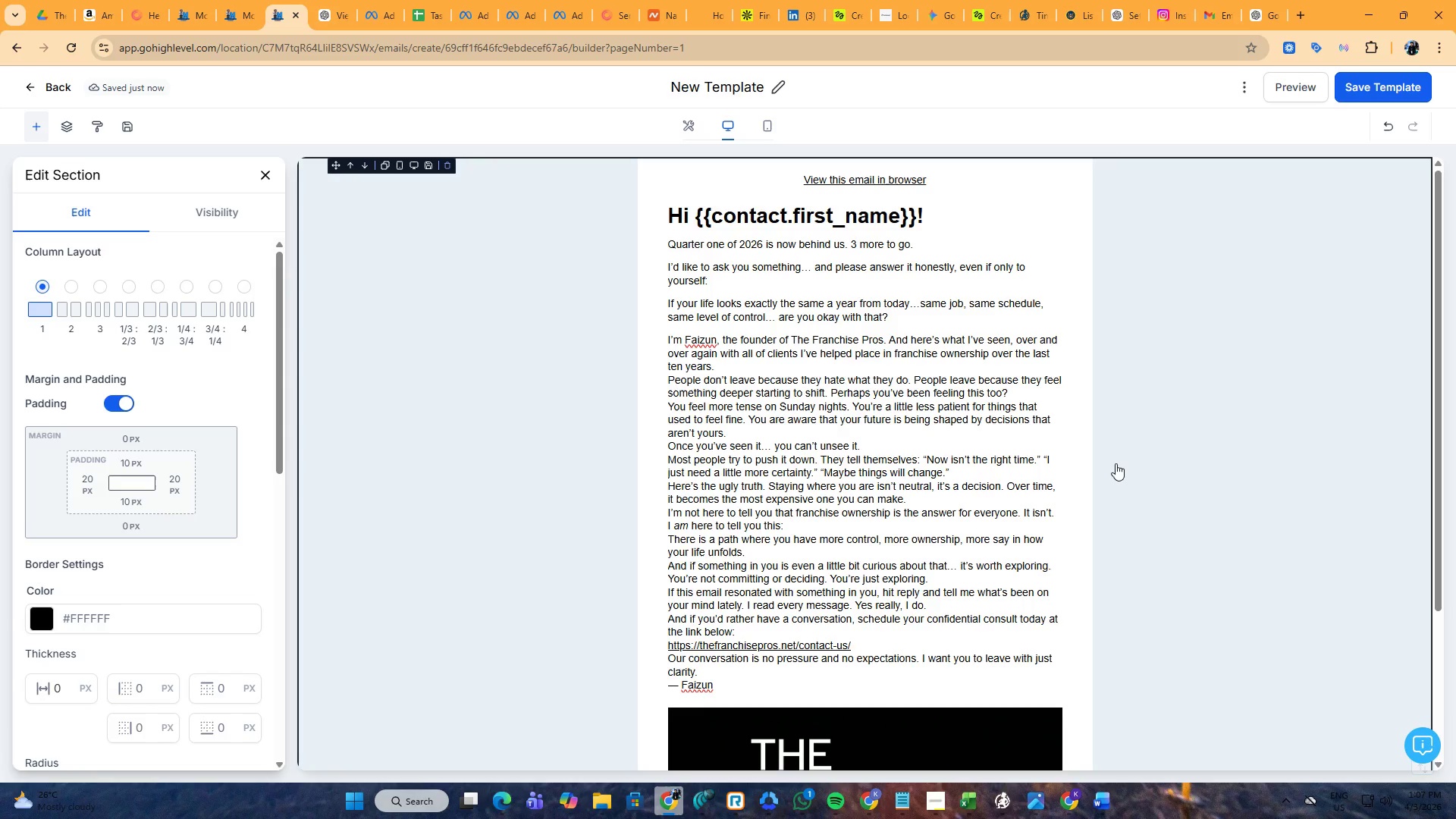 
wait(5.39)
 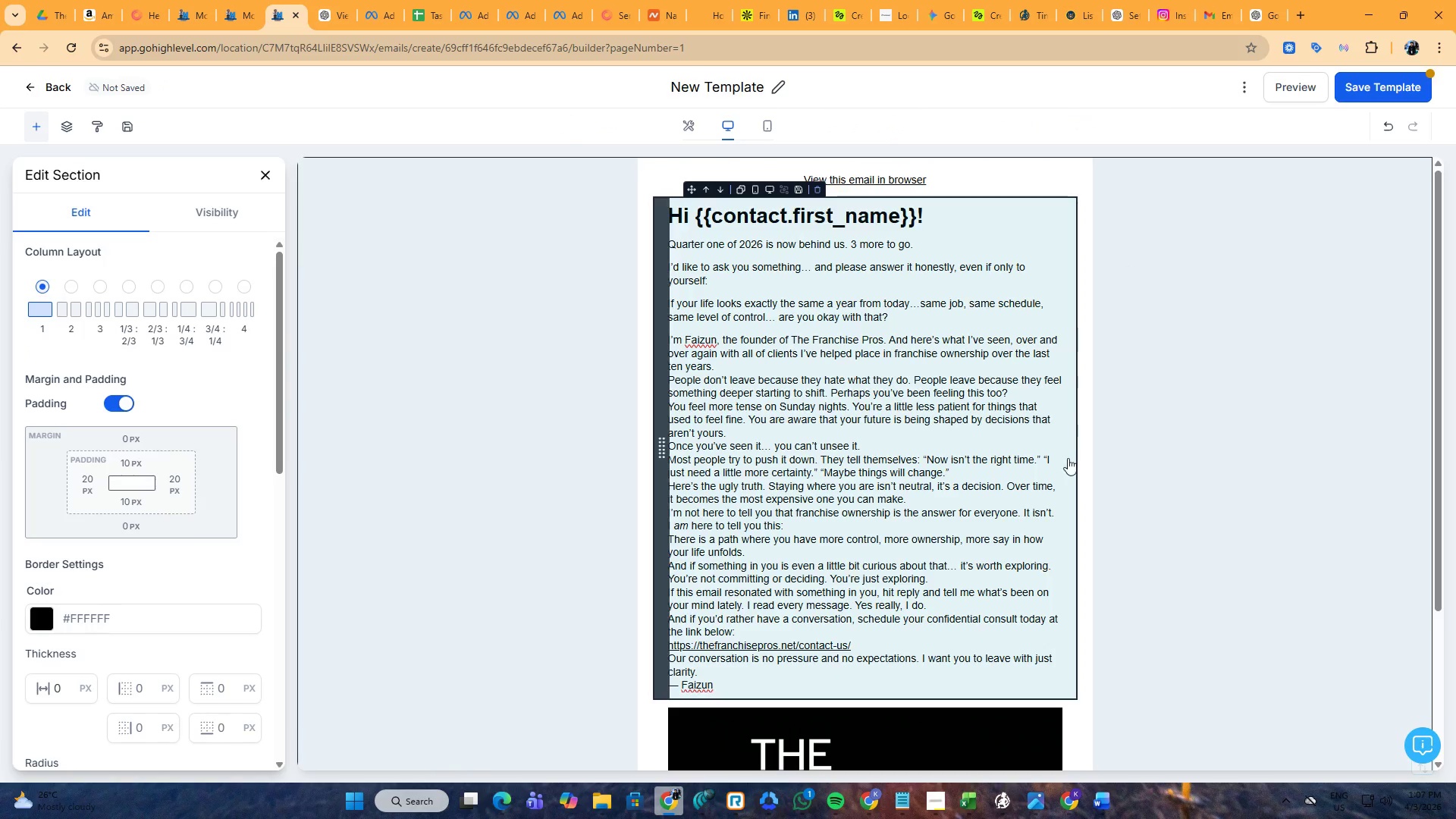 
key(Alt+AltLeft)
 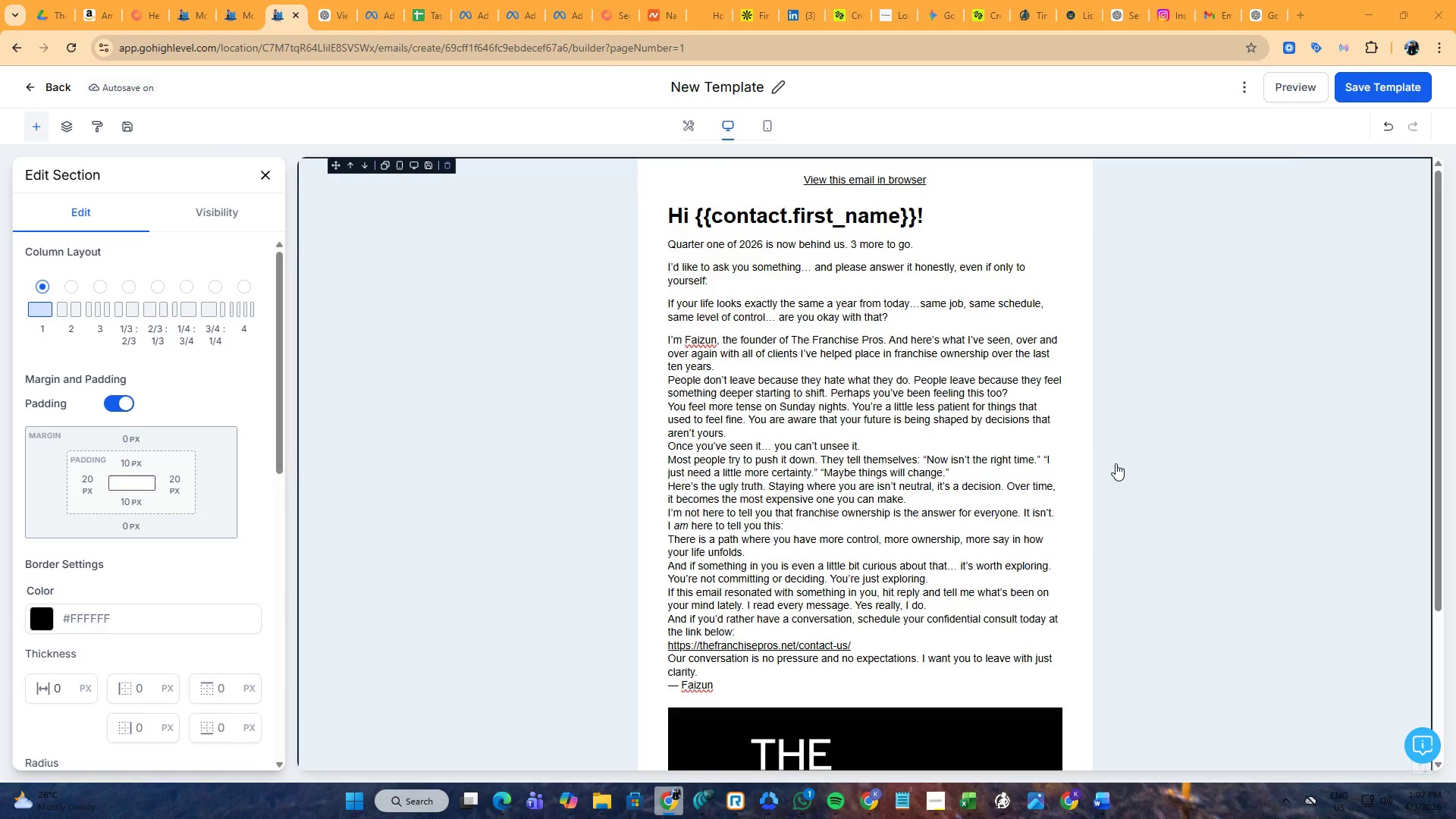 
key(Alt+Tab)
 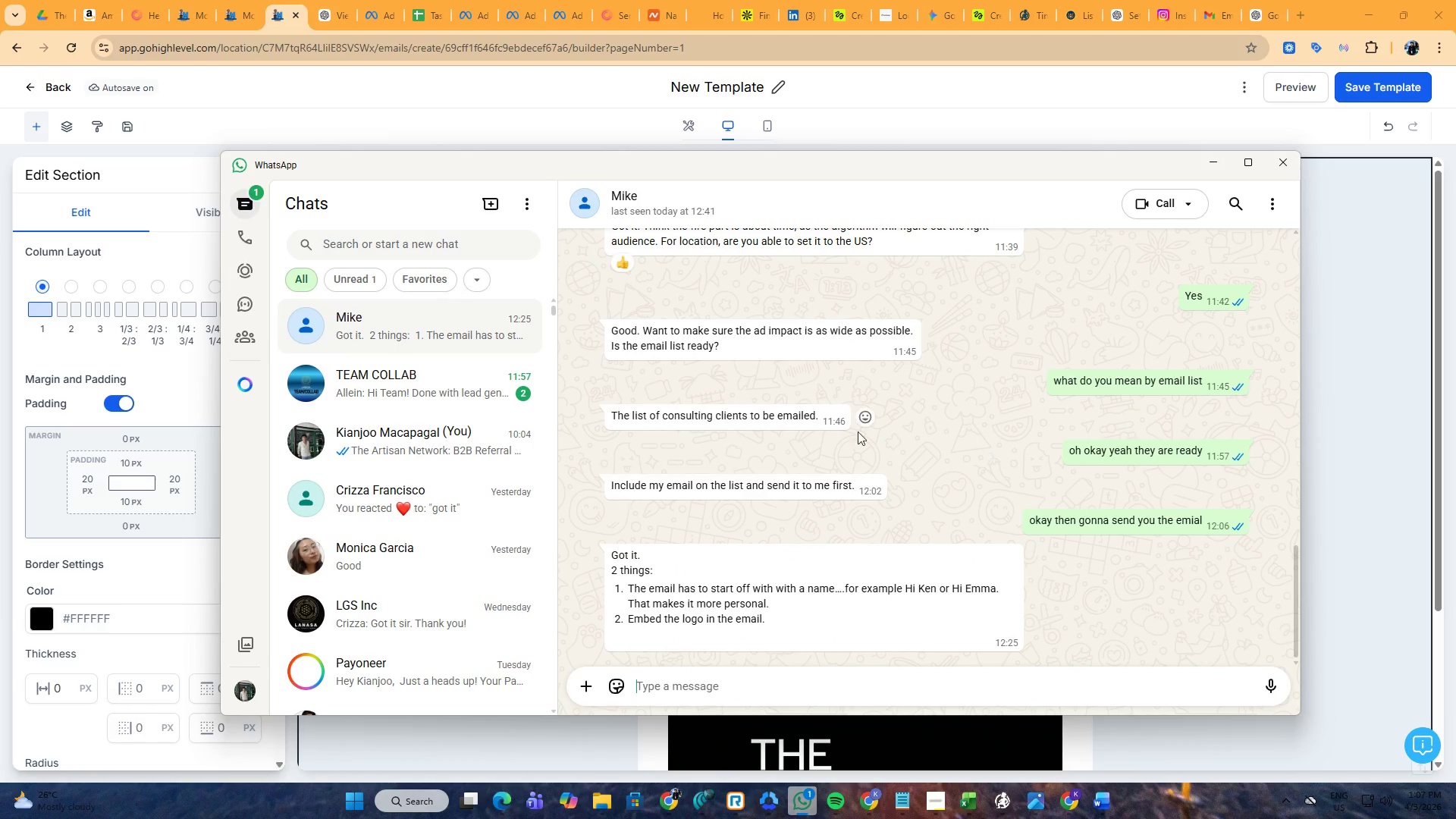 
key(Alt+AltLeft)
 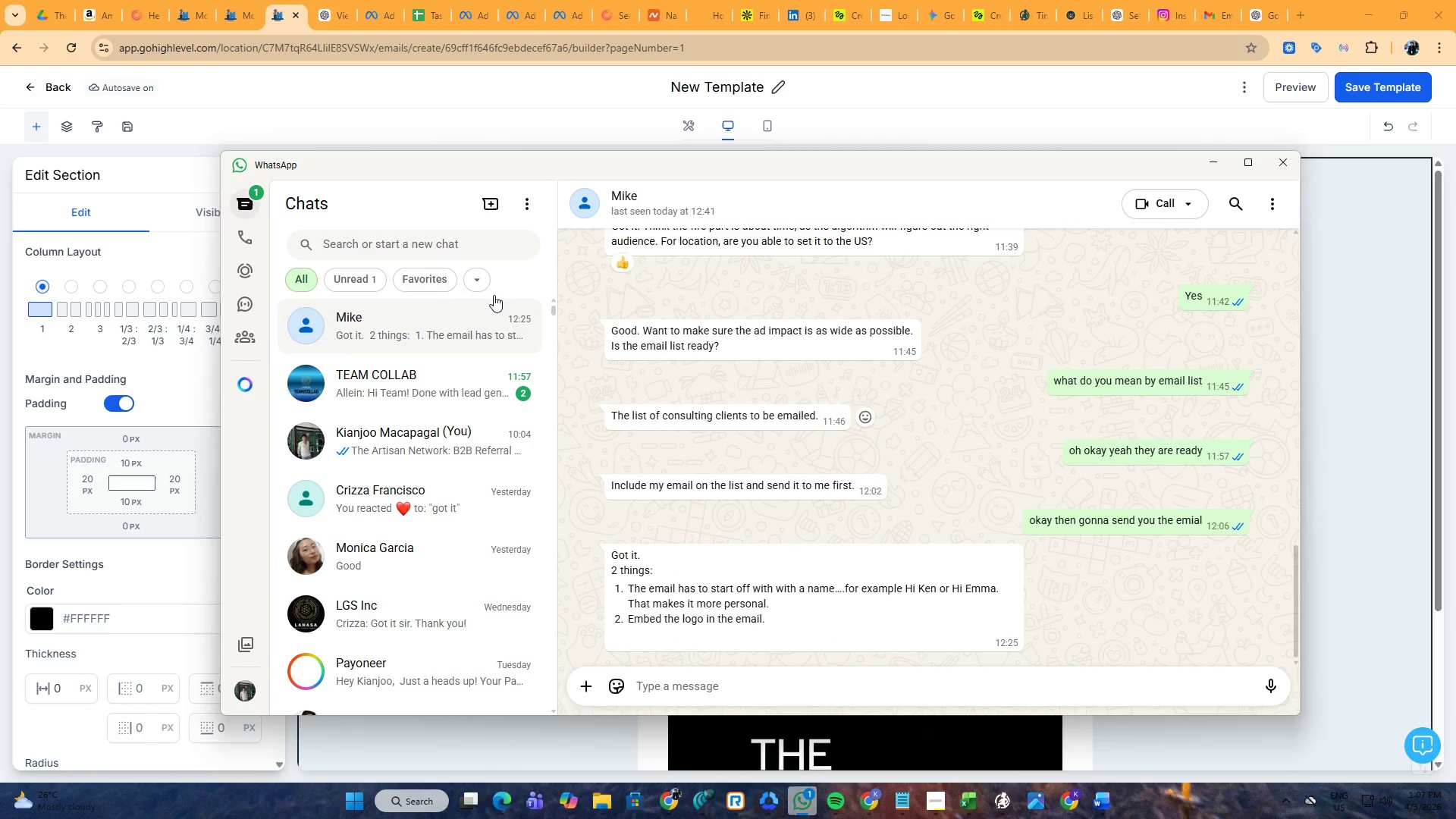 
key(Alt+Tab)
 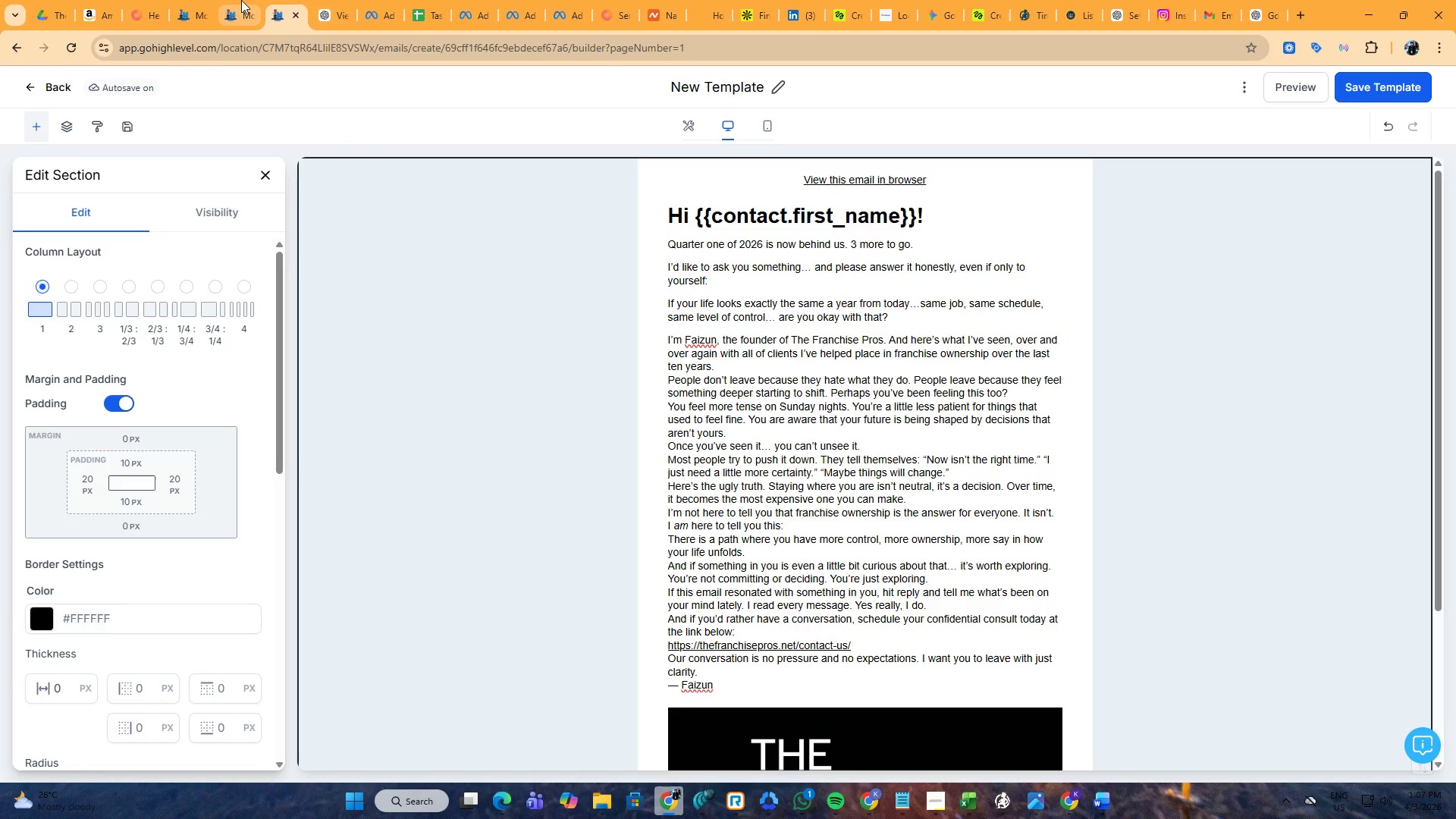 
left_click([240, 0])
 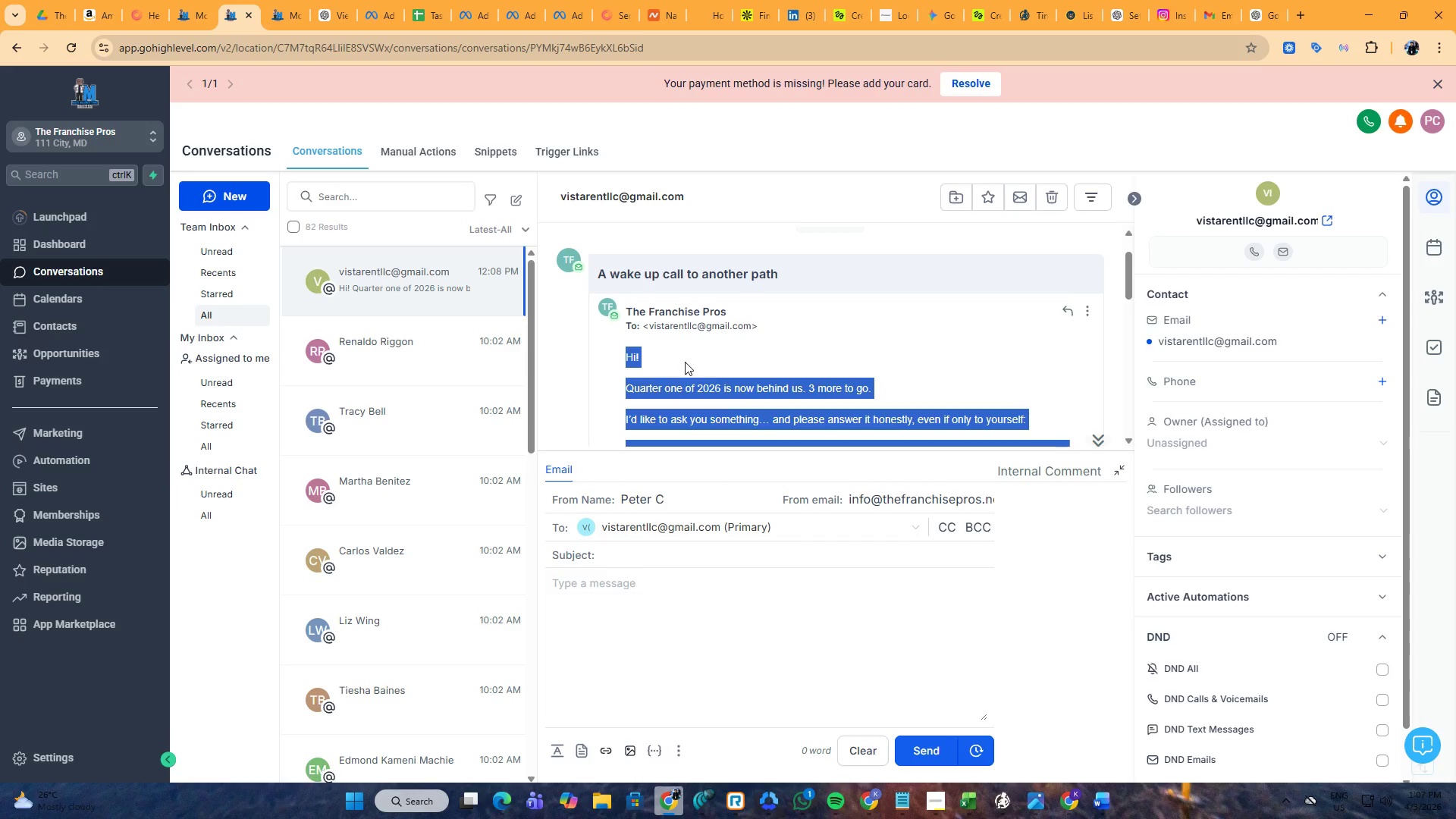 
left_click([744, 382])
 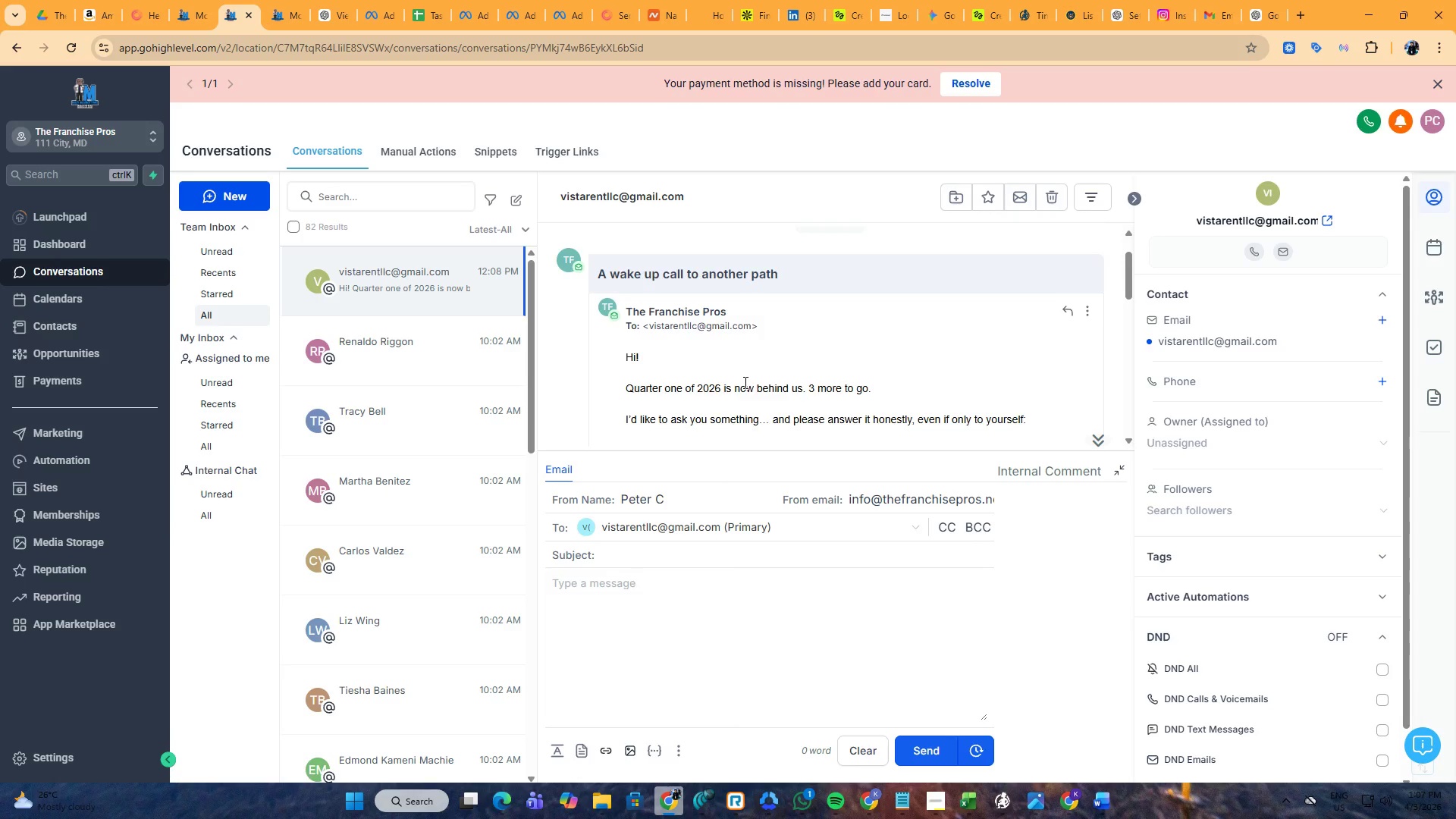 
scroll: coordinate [745, 381], scroll_direction: down, amount: 3.0
 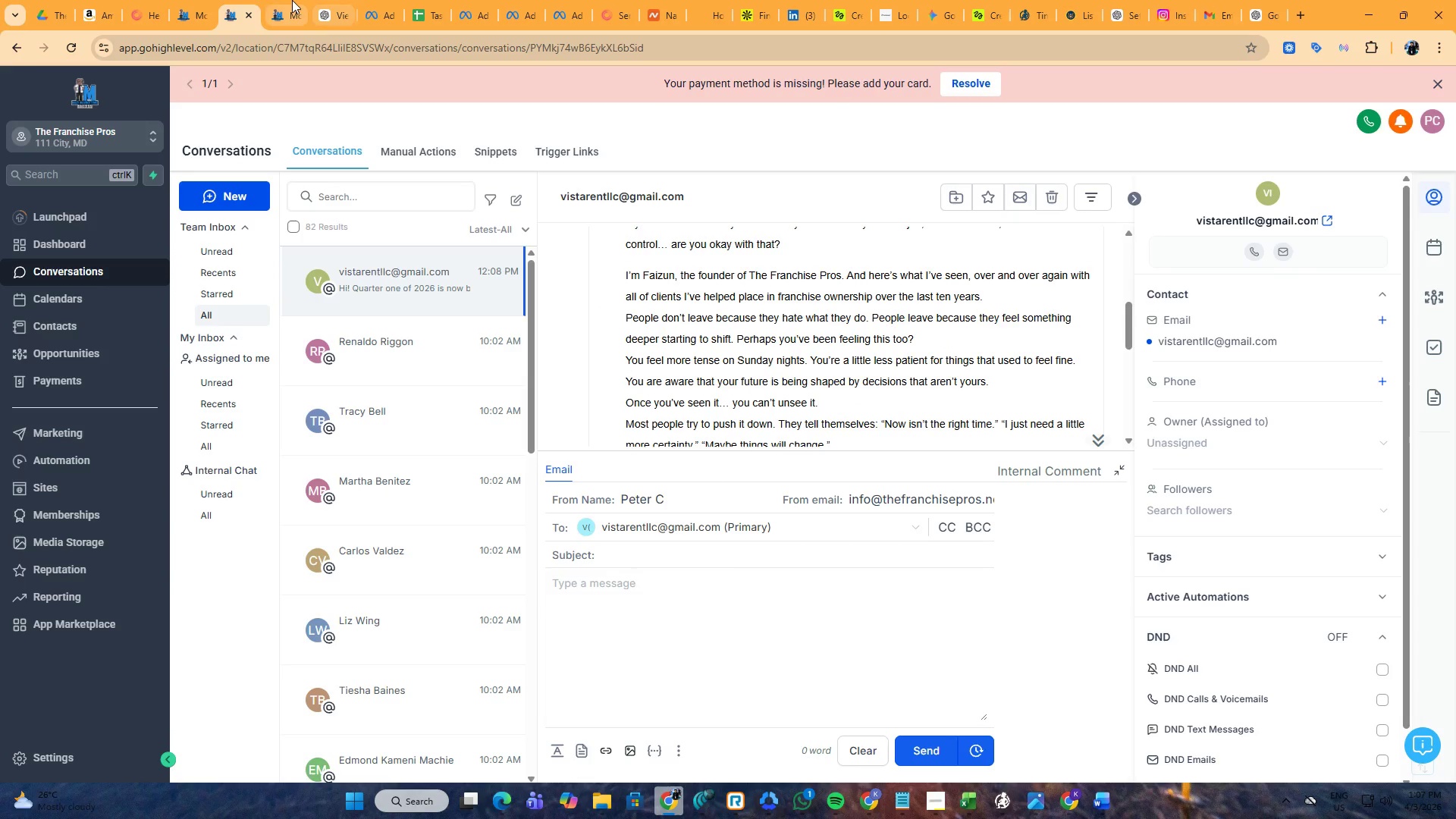 
left_click([292, 0])
 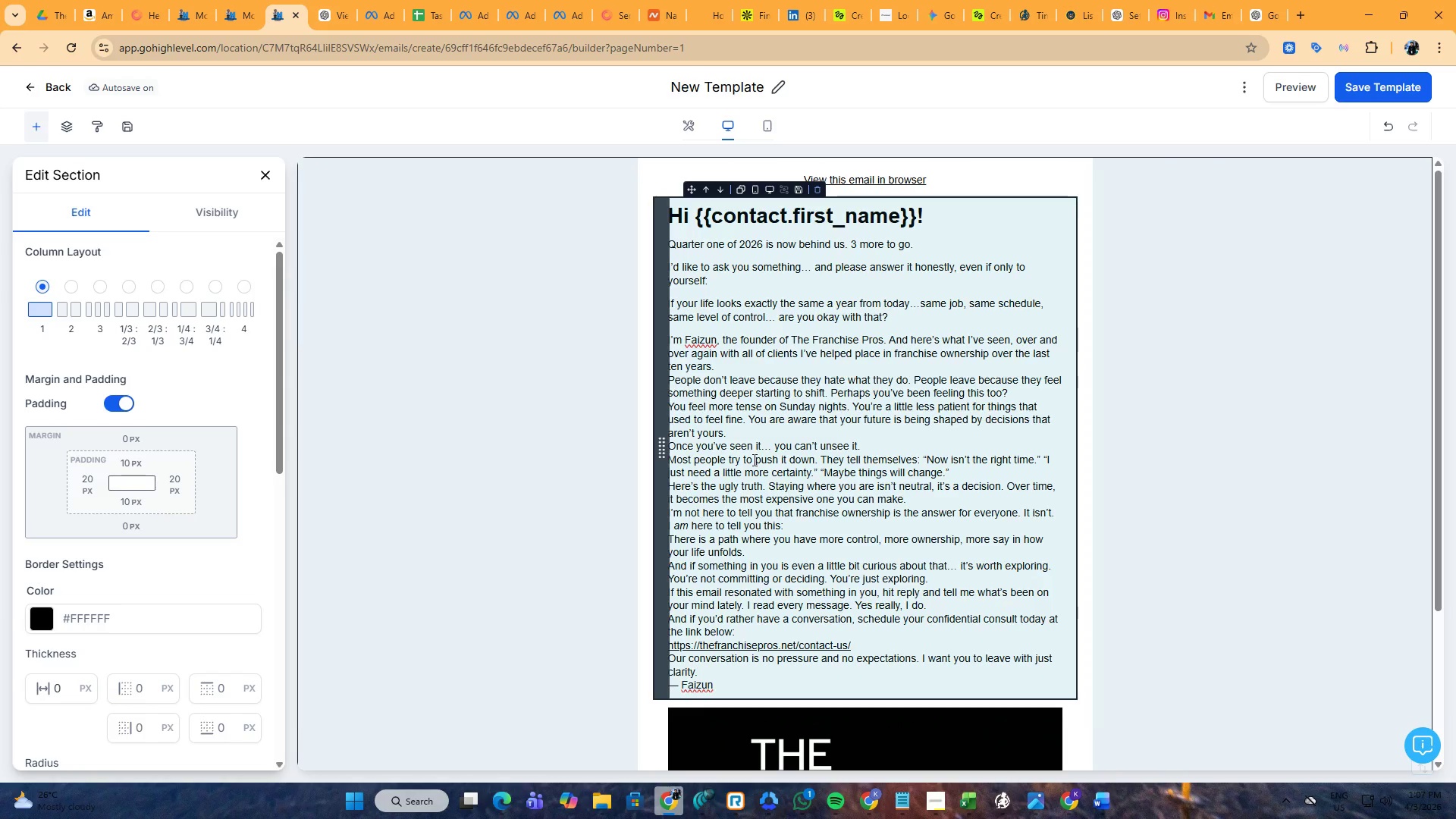 
left_click([757, 431])
 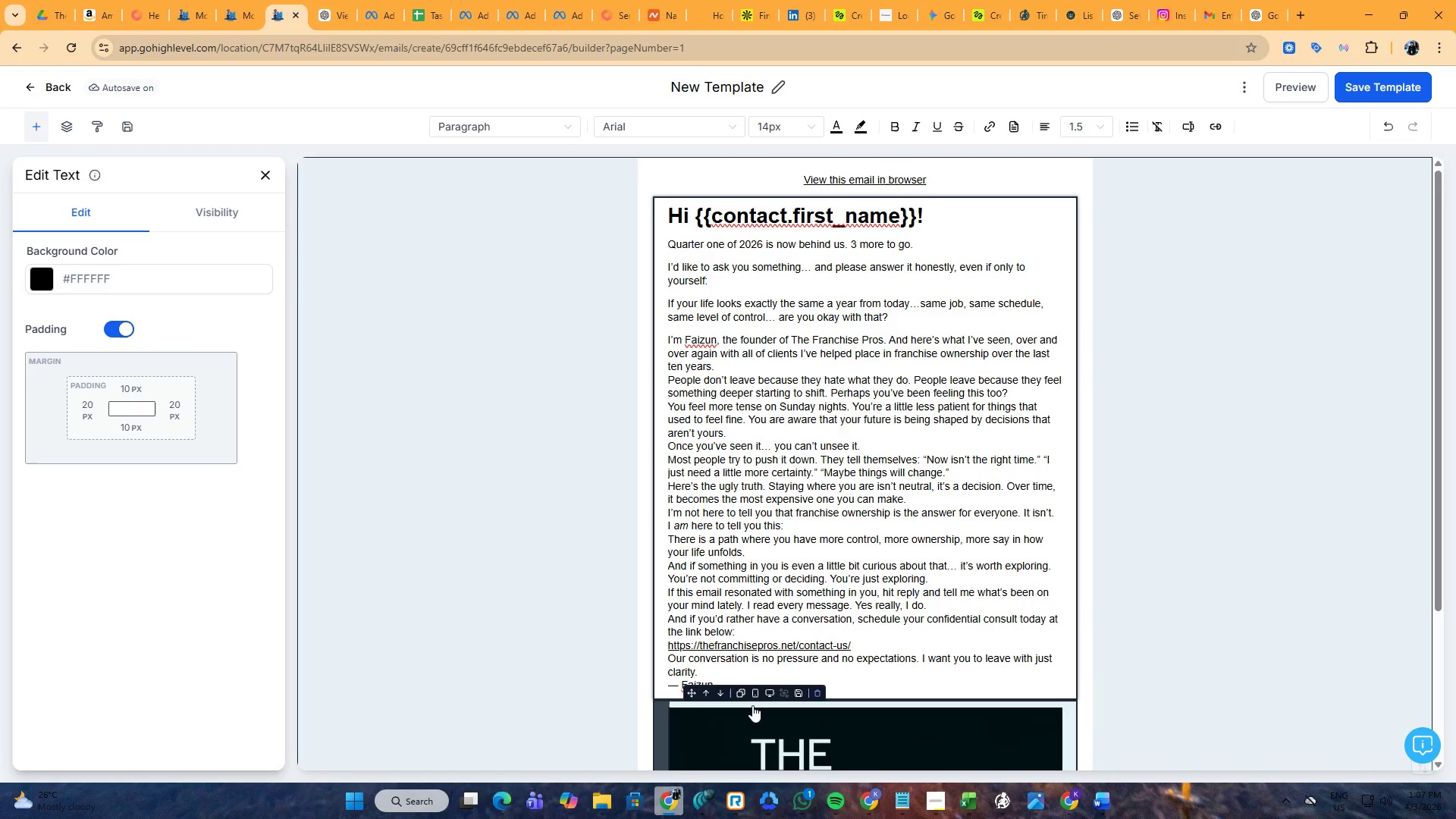 
left_click([728, 667])
 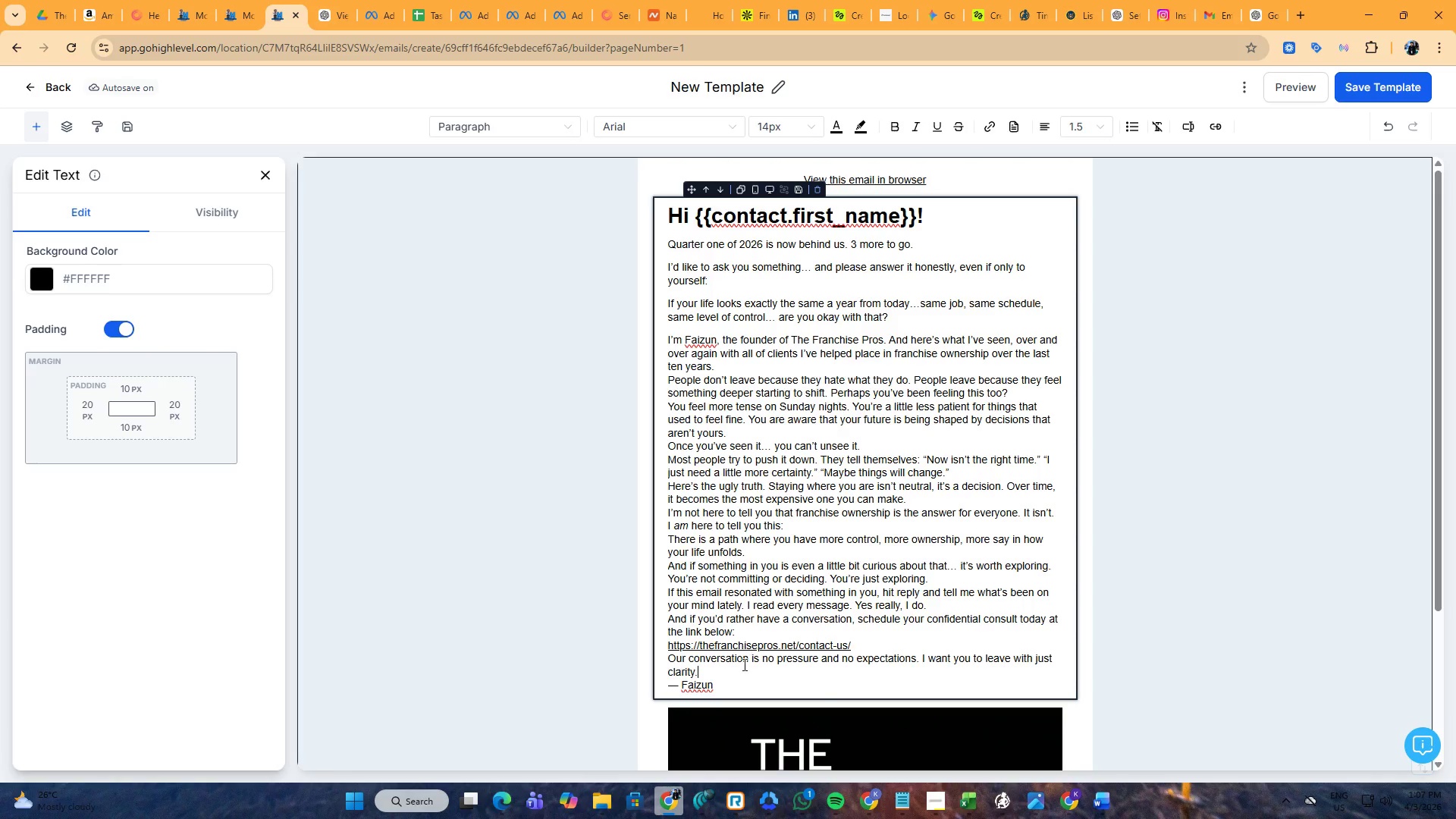 
mouse_move([866, 780])
 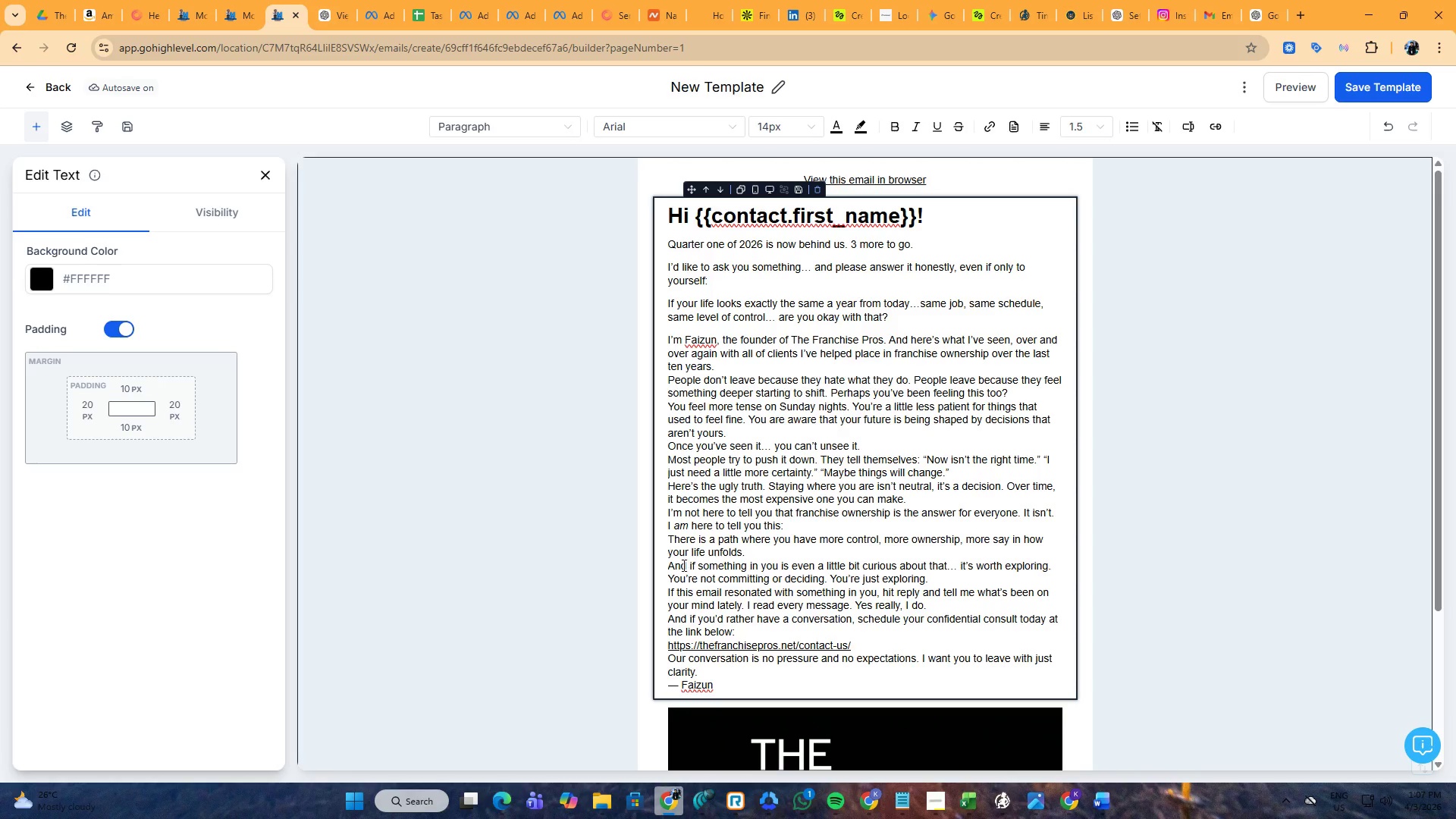 
wait(6.12)
 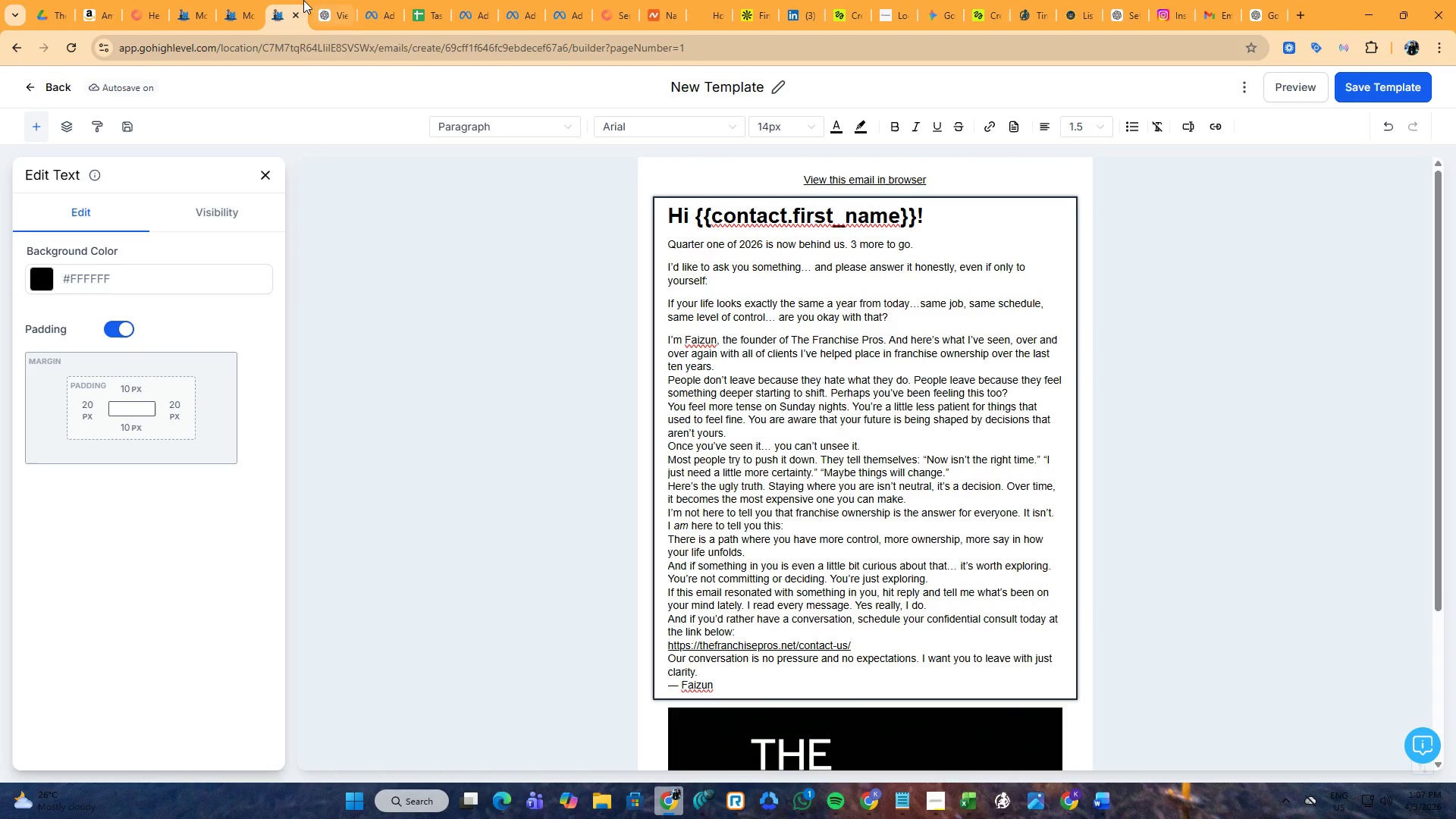 
left_click([229, 0])
 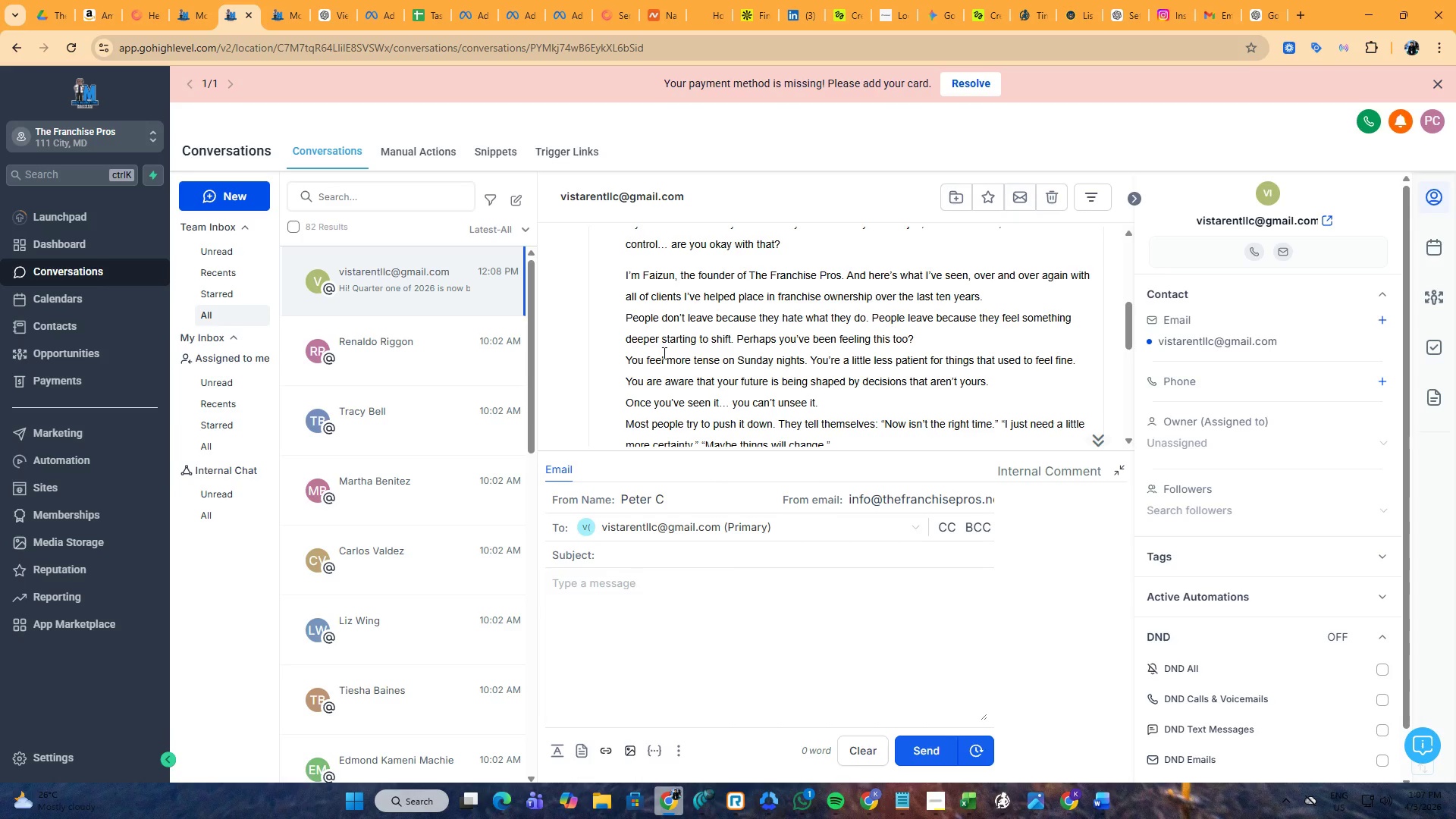 
scroll: coordinate [621, 309], scroll_direction: up, amount: 3.0
 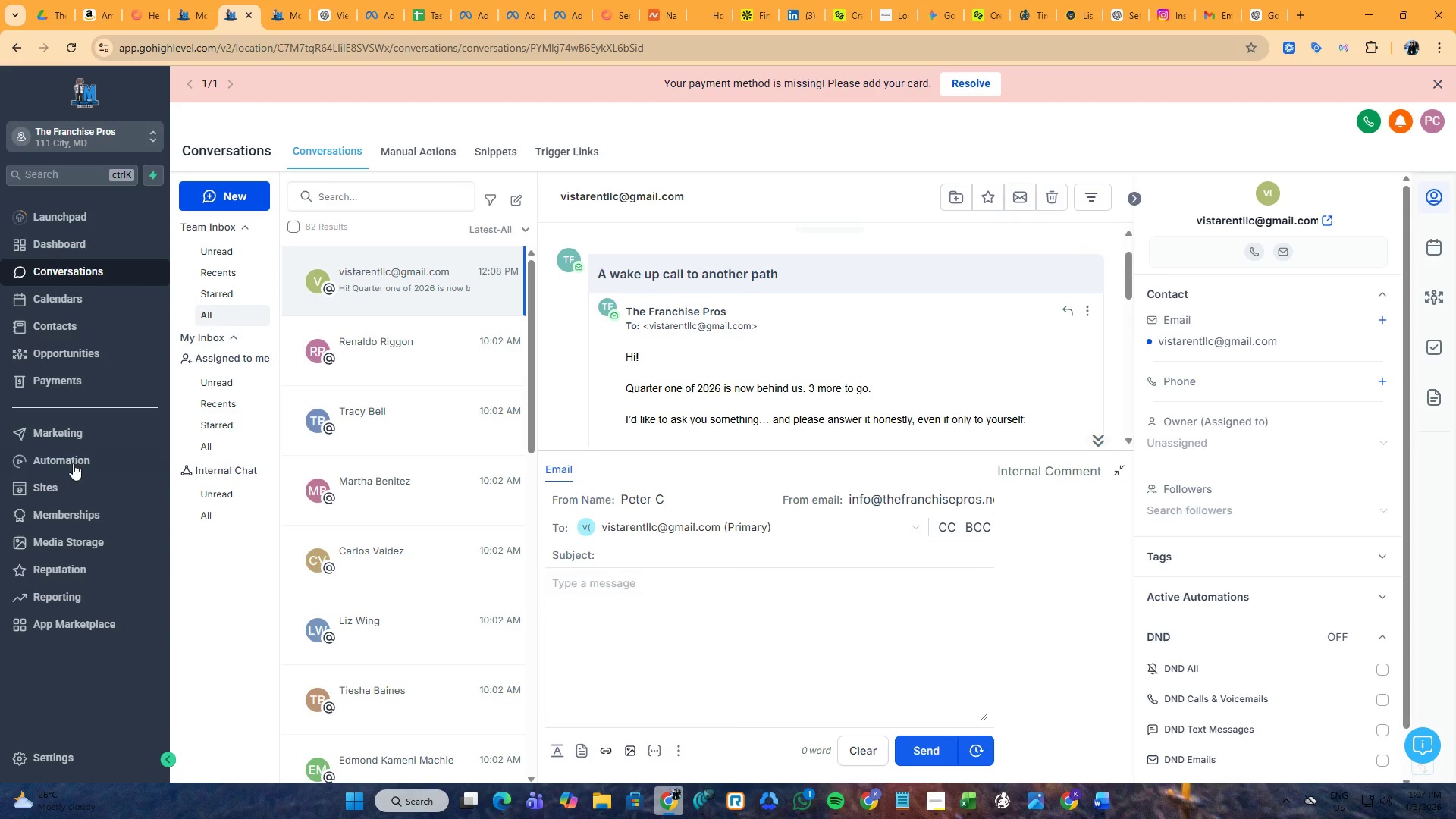 
left_click([105, 493])
 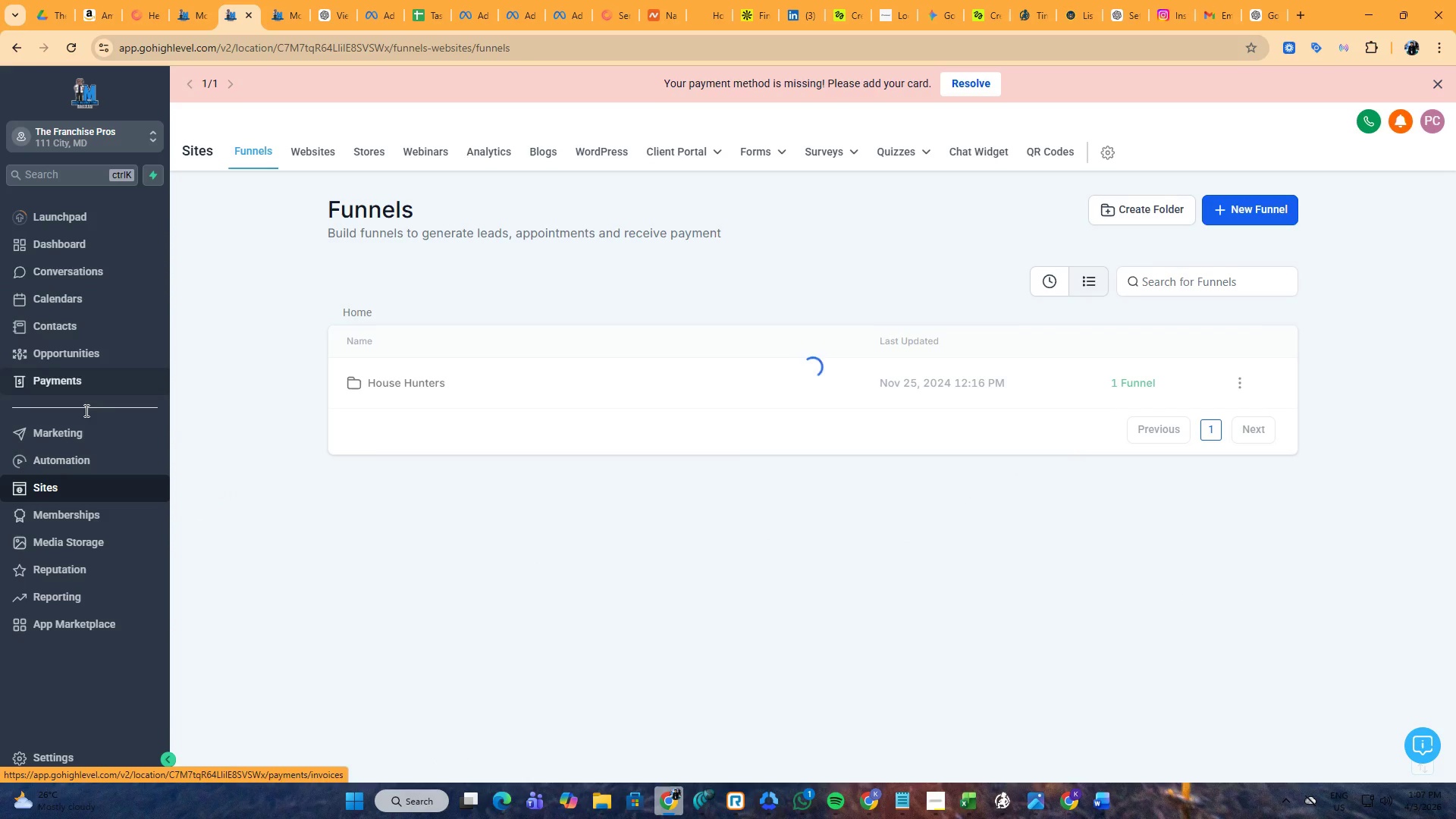 
left_click([82, 429])
 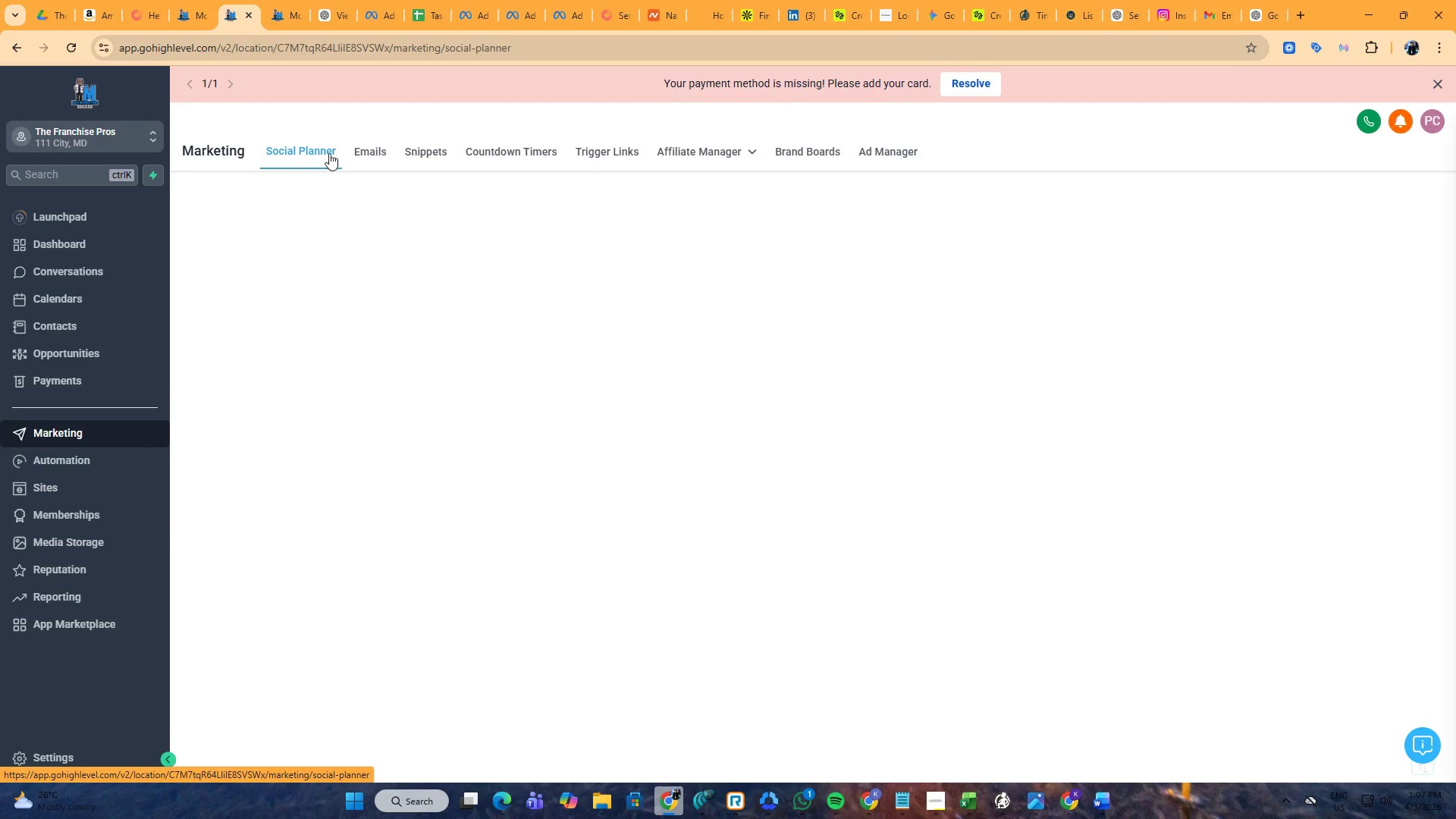 
left_click([350, 150])
 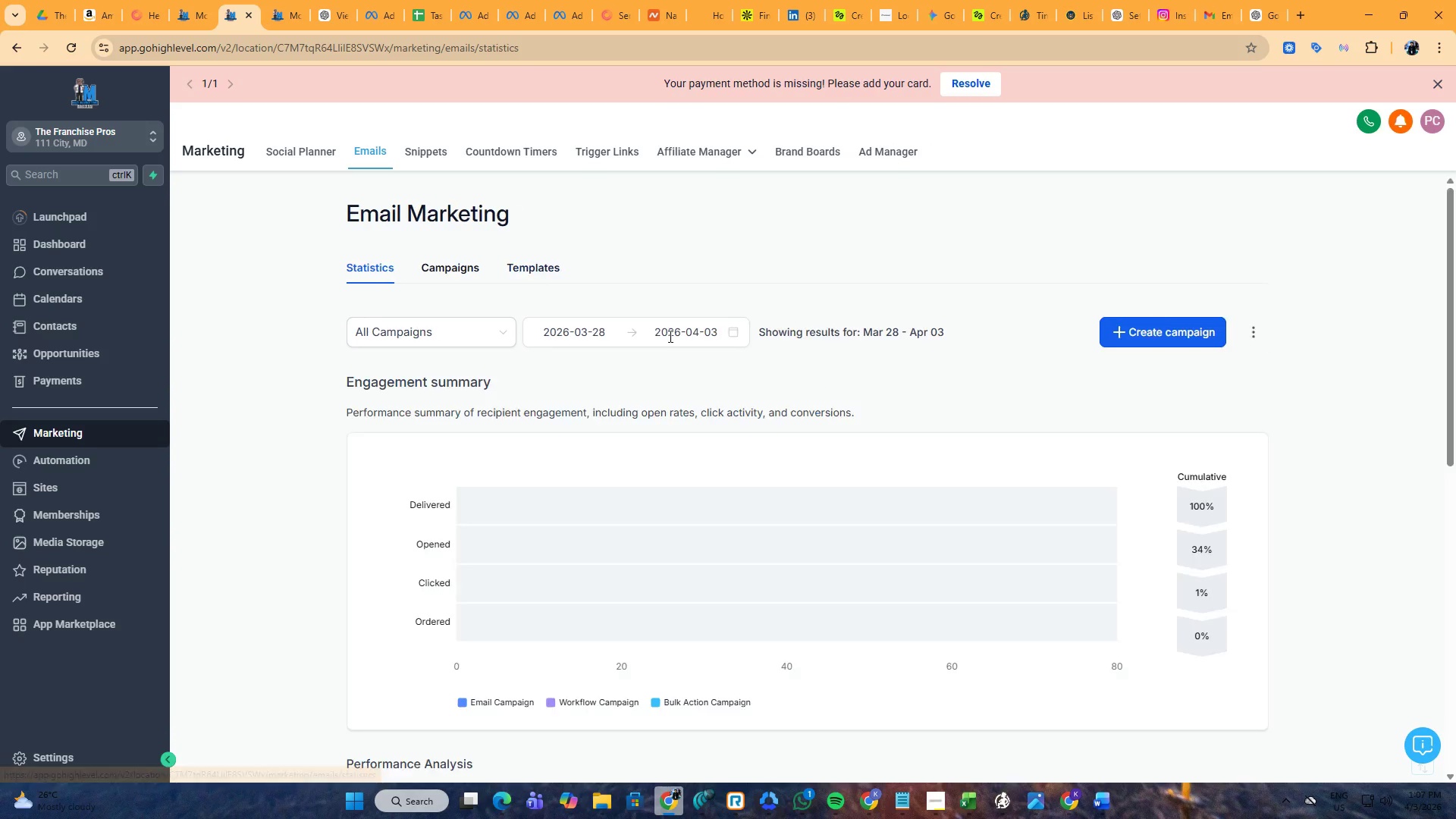 
left_click([464, 259])
 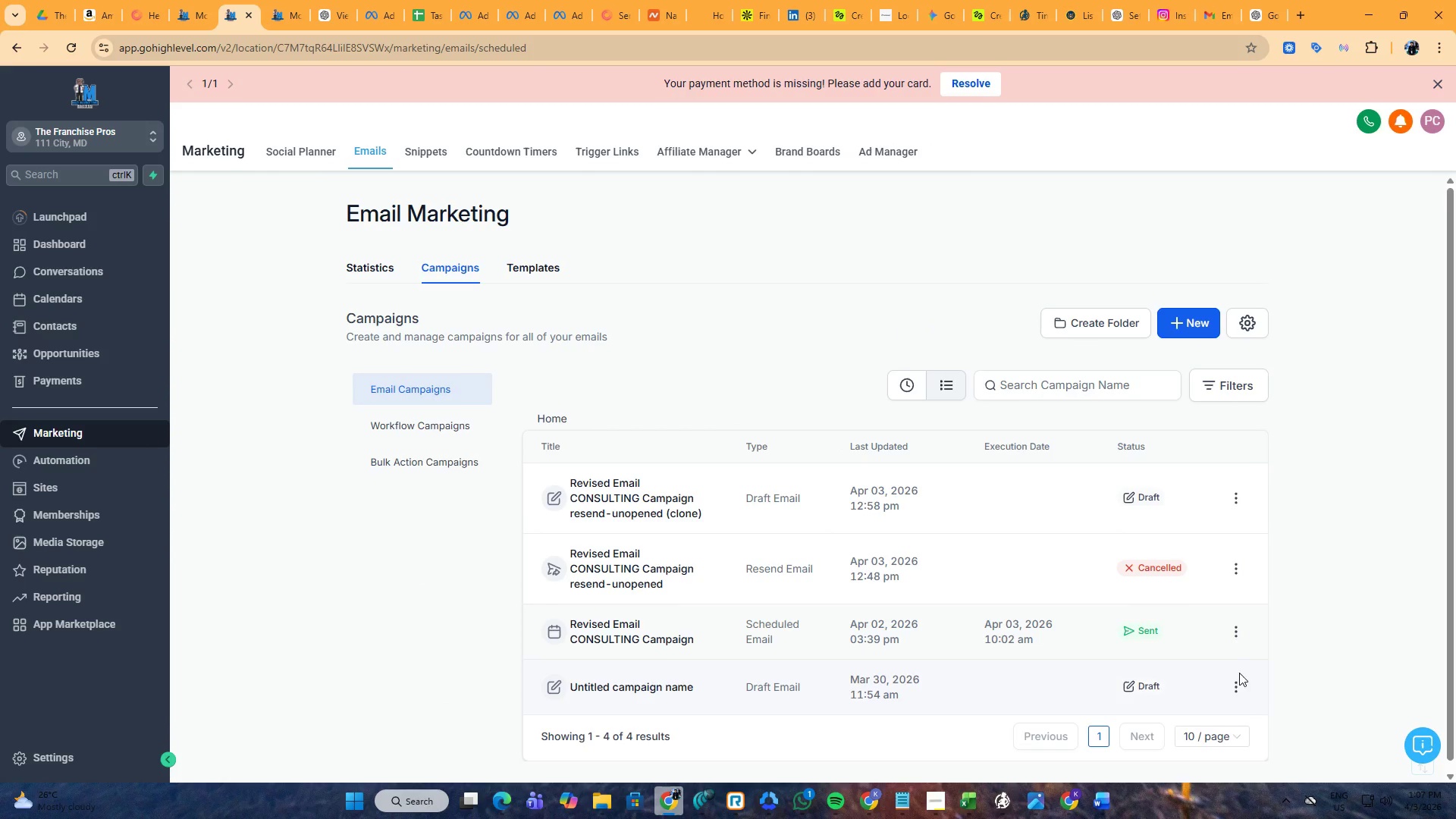 
left_click([1237, 639])
 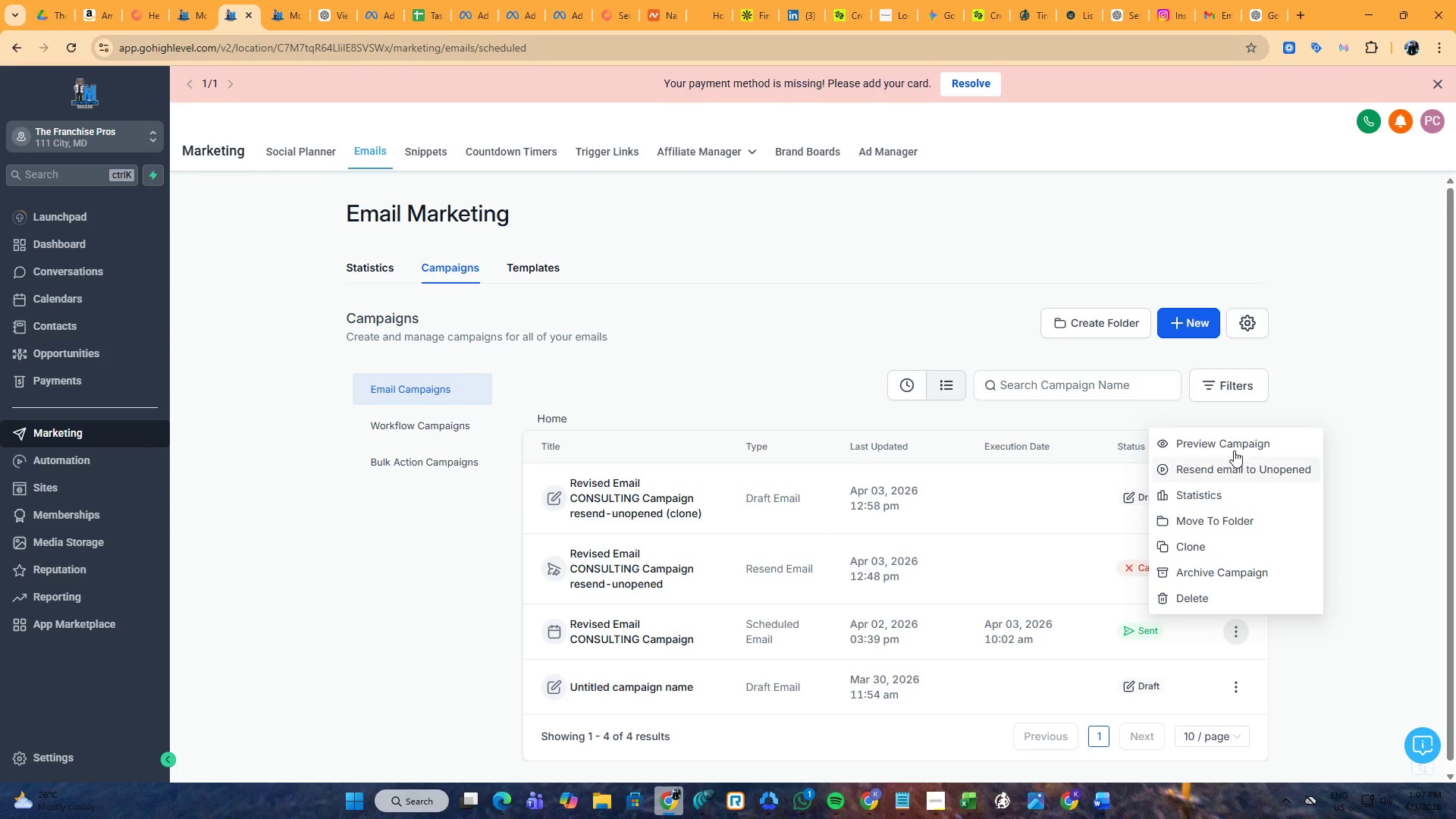 
left_click([1234, 447])
 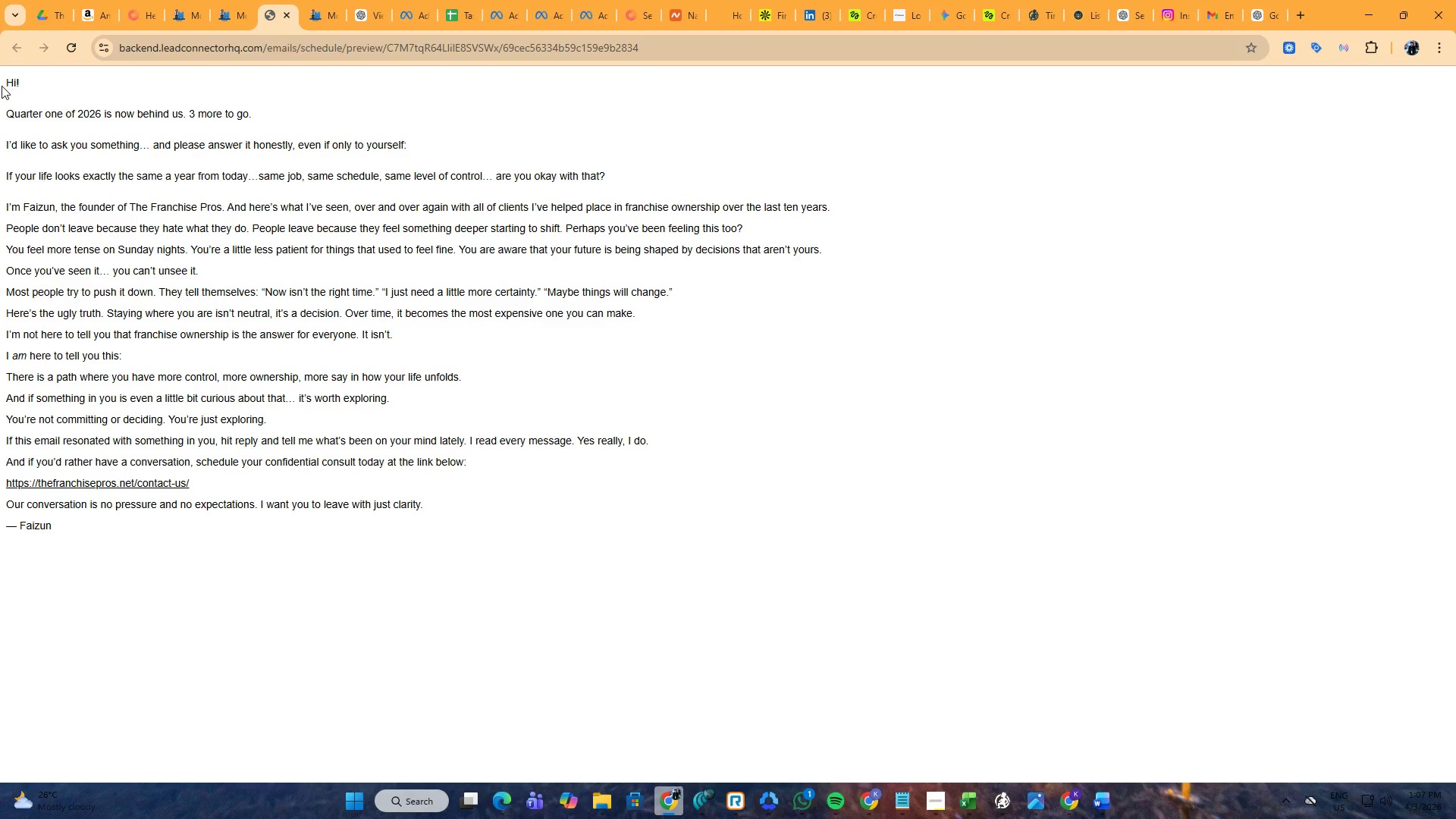 
left_click_drag(start_coordinate=[8, 108], to_coordinate=[266, 531])
 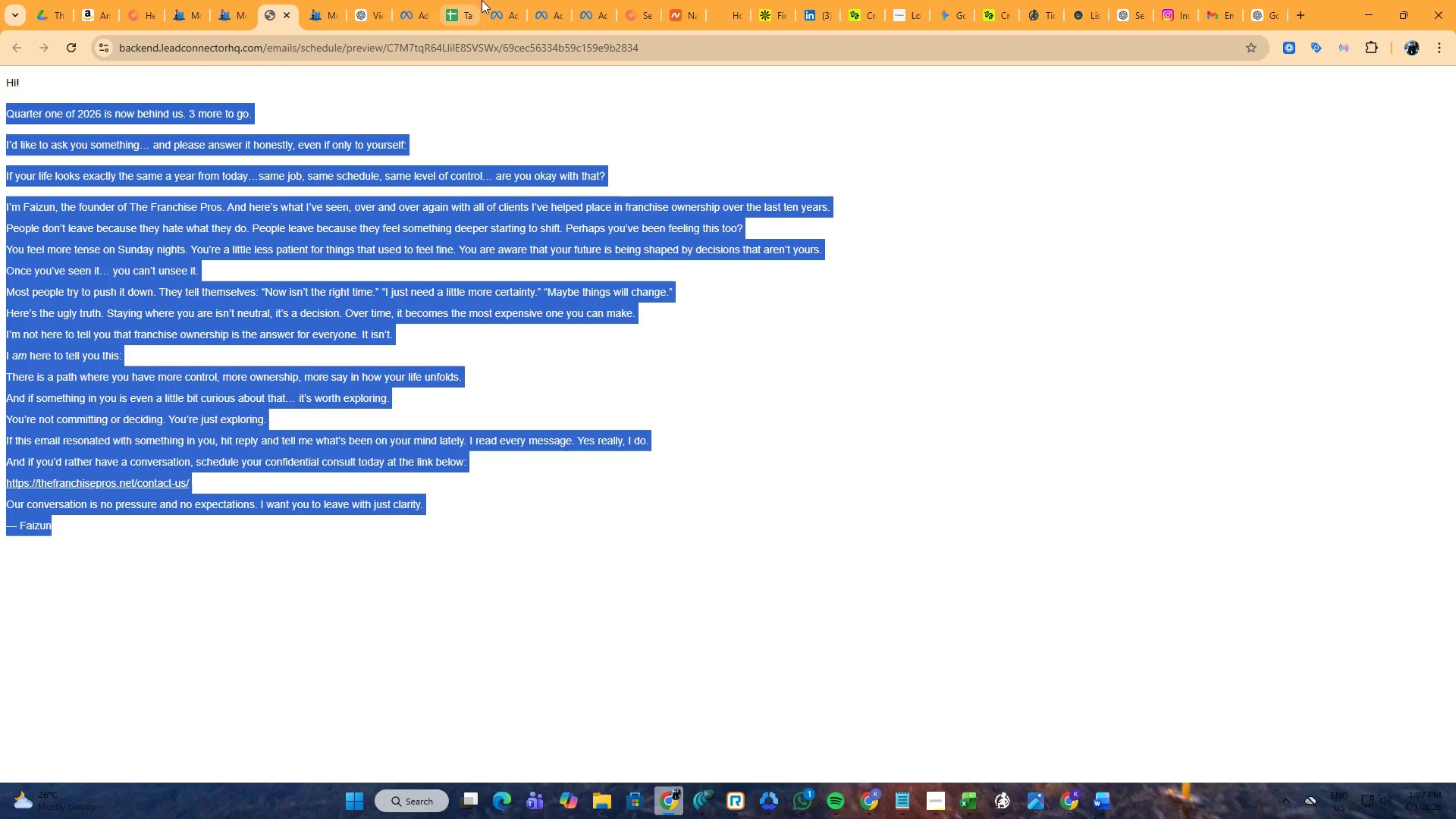 
key(Control+ControlLeft)
 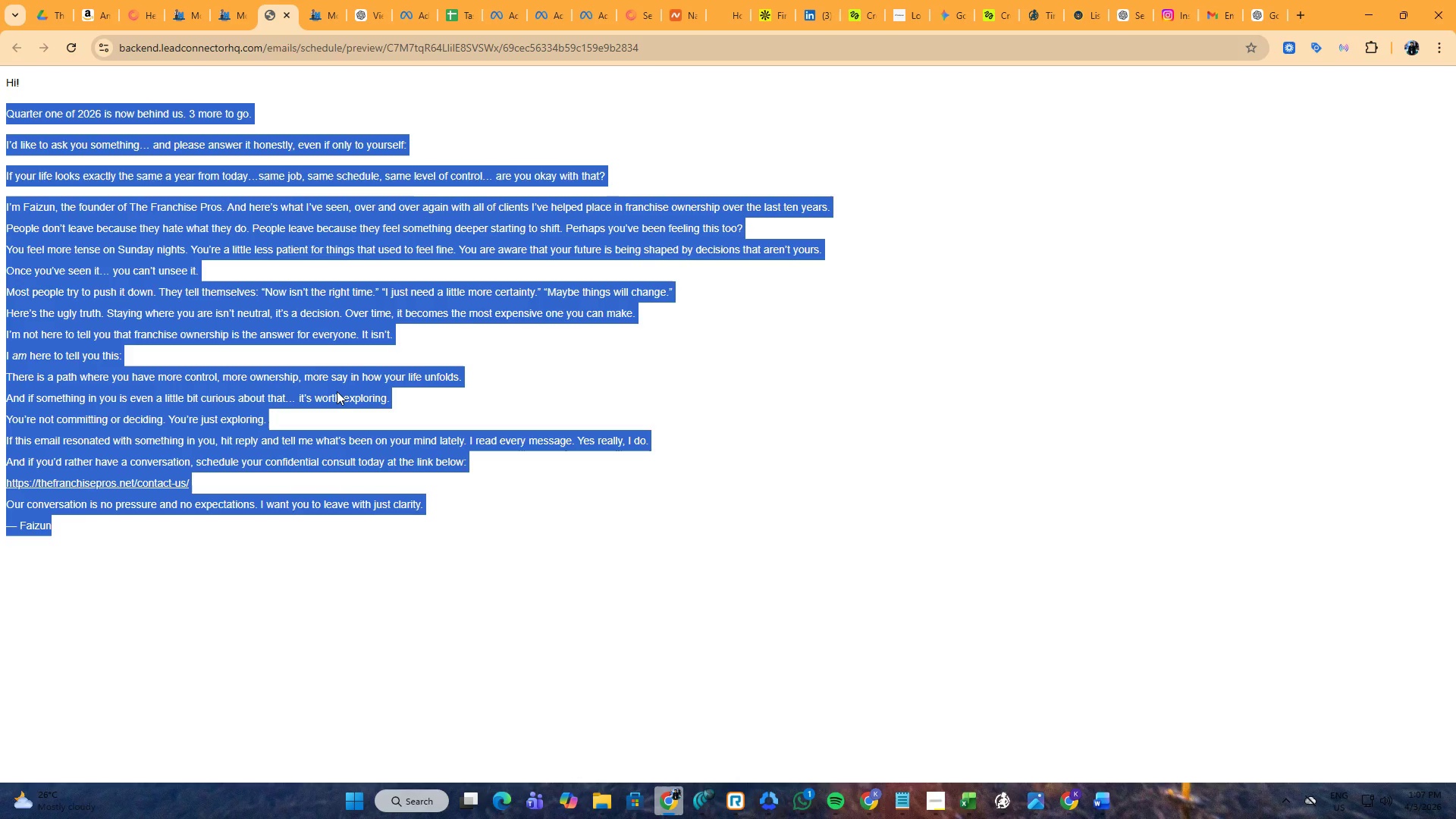 
key(Control+C)
 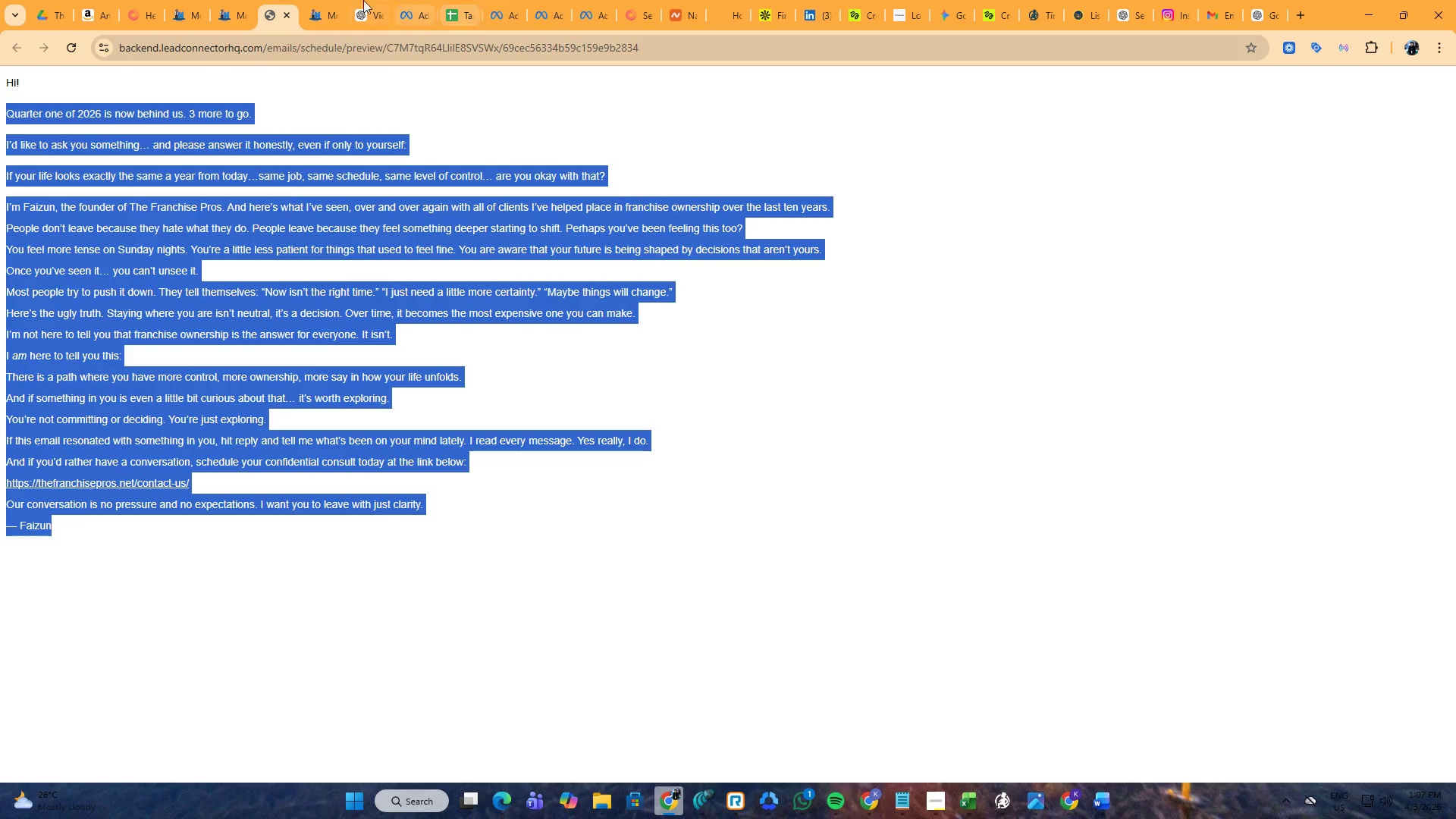 
left_click([331, 0])
 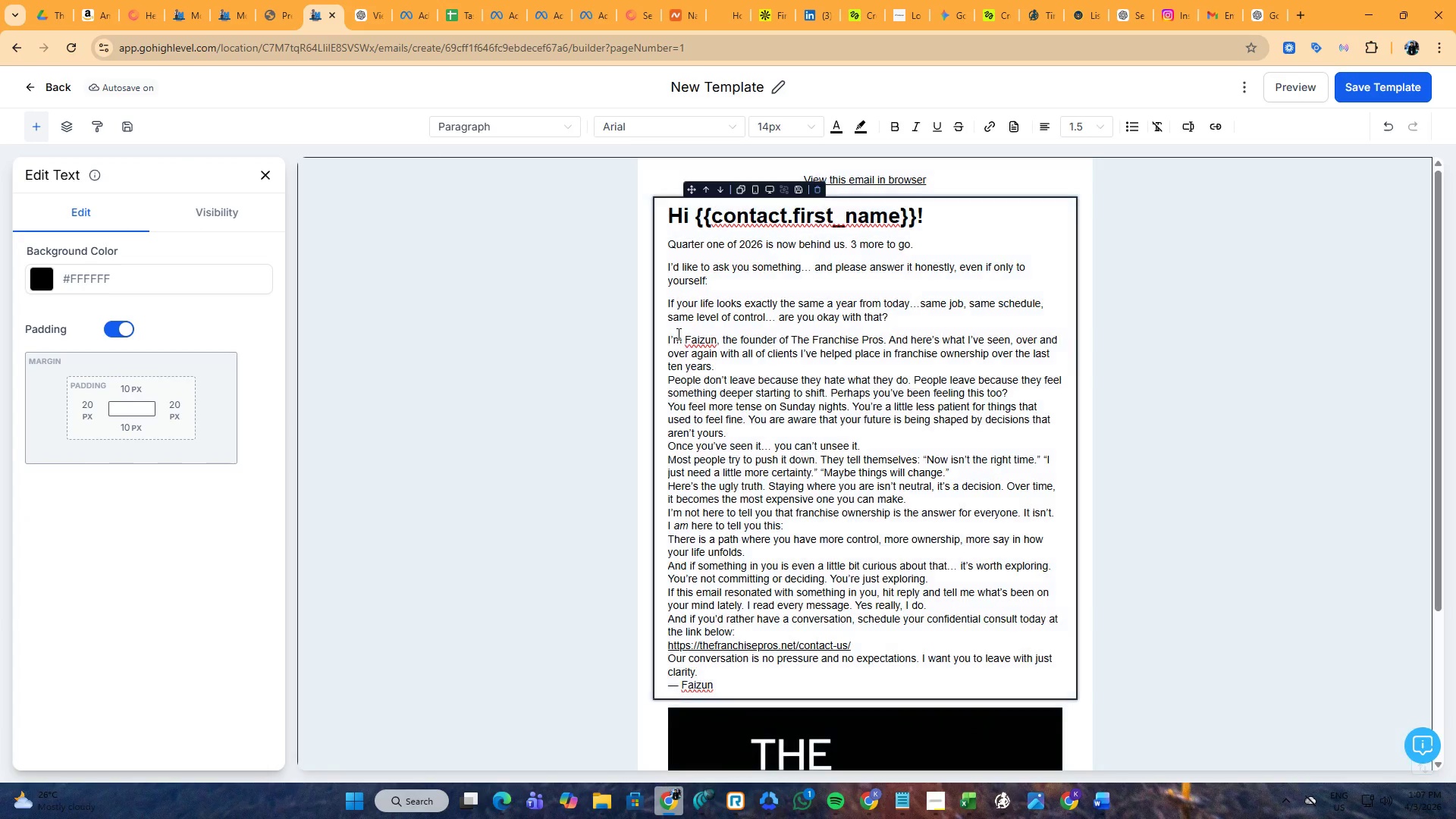 
left_click([746, 362])
 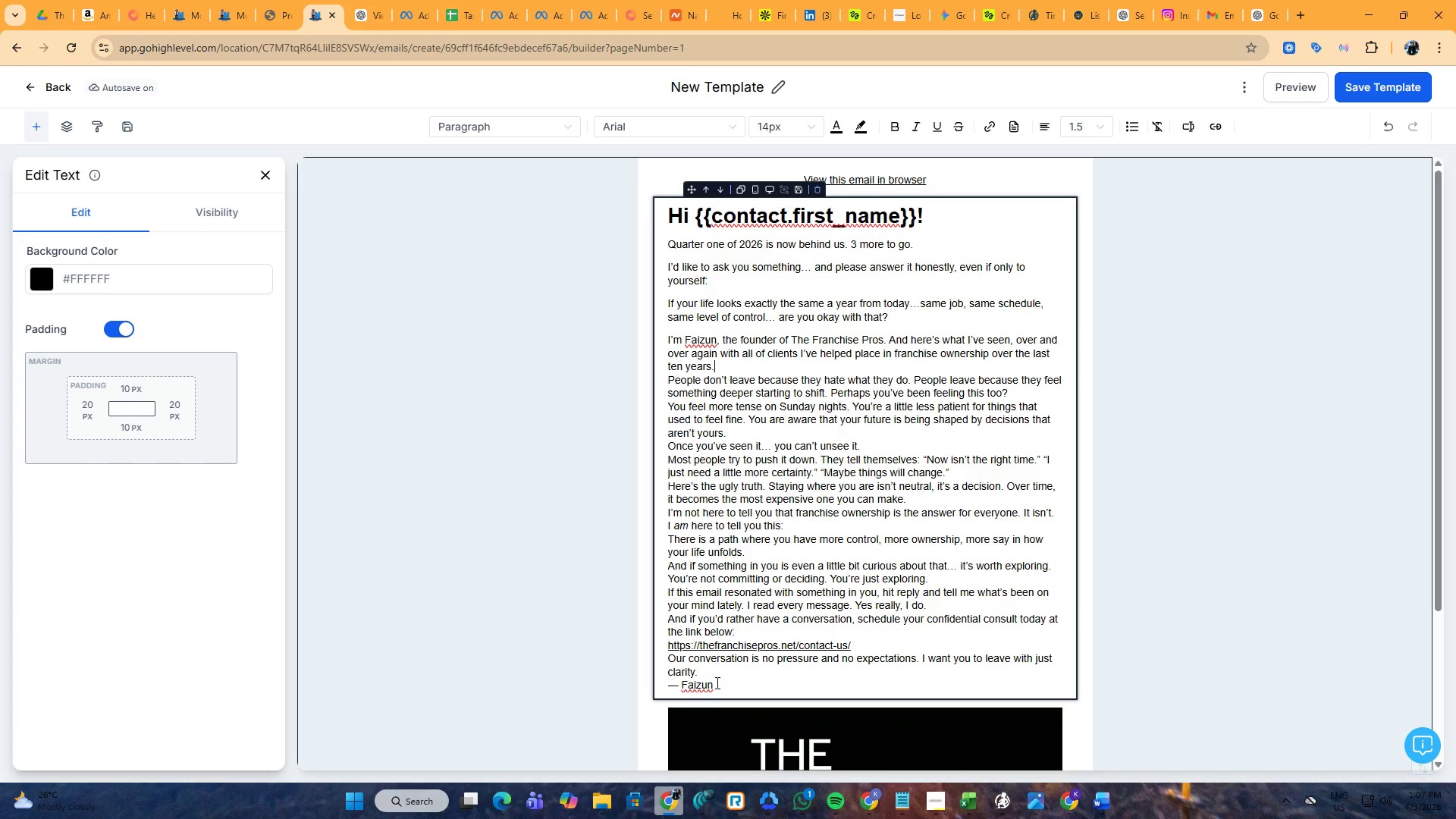 
left_click_drag(start_coordinate=[716, 688], to_coordinate=[668, 247])
 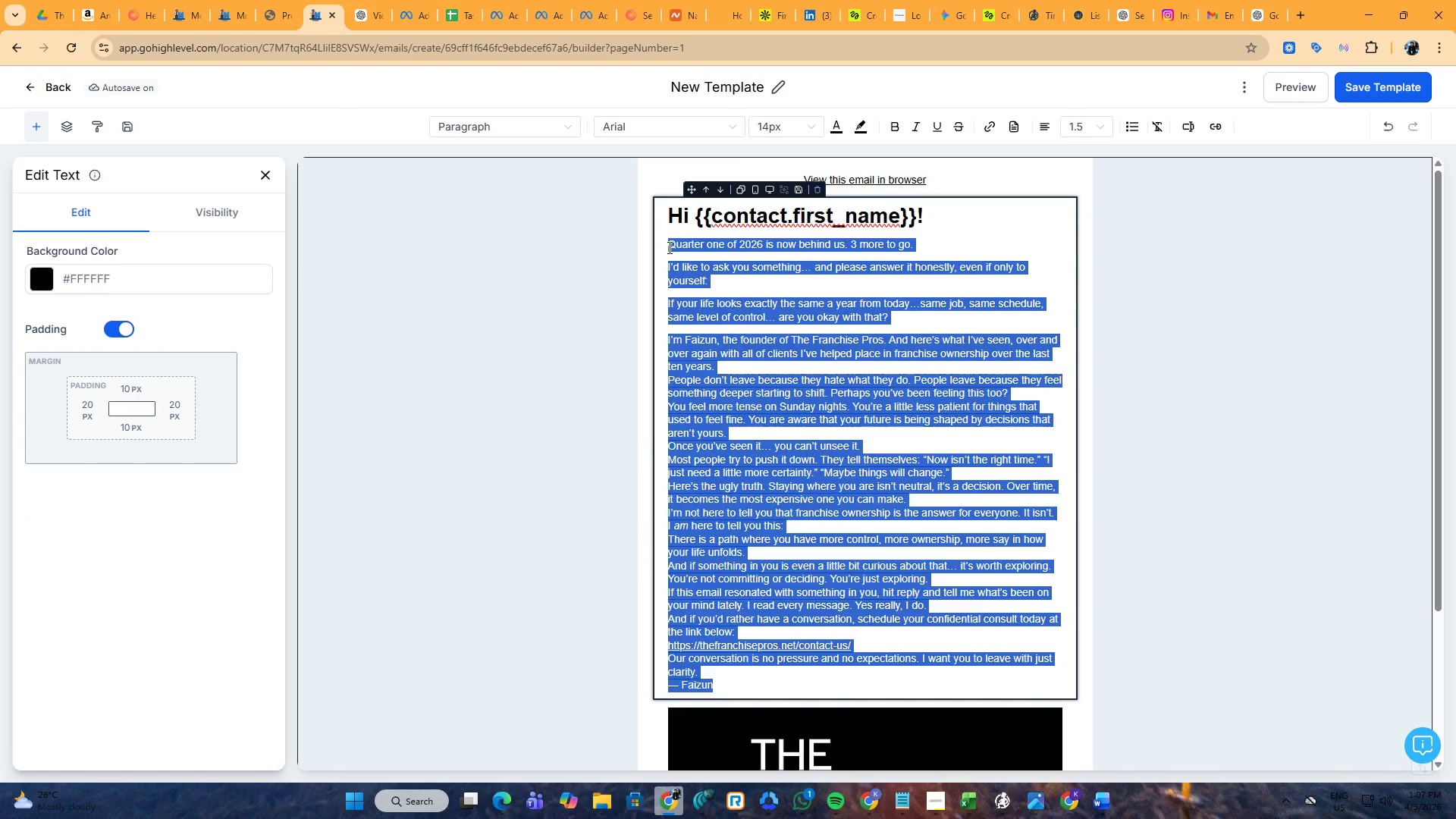 
key(Control+ControlLeft)
 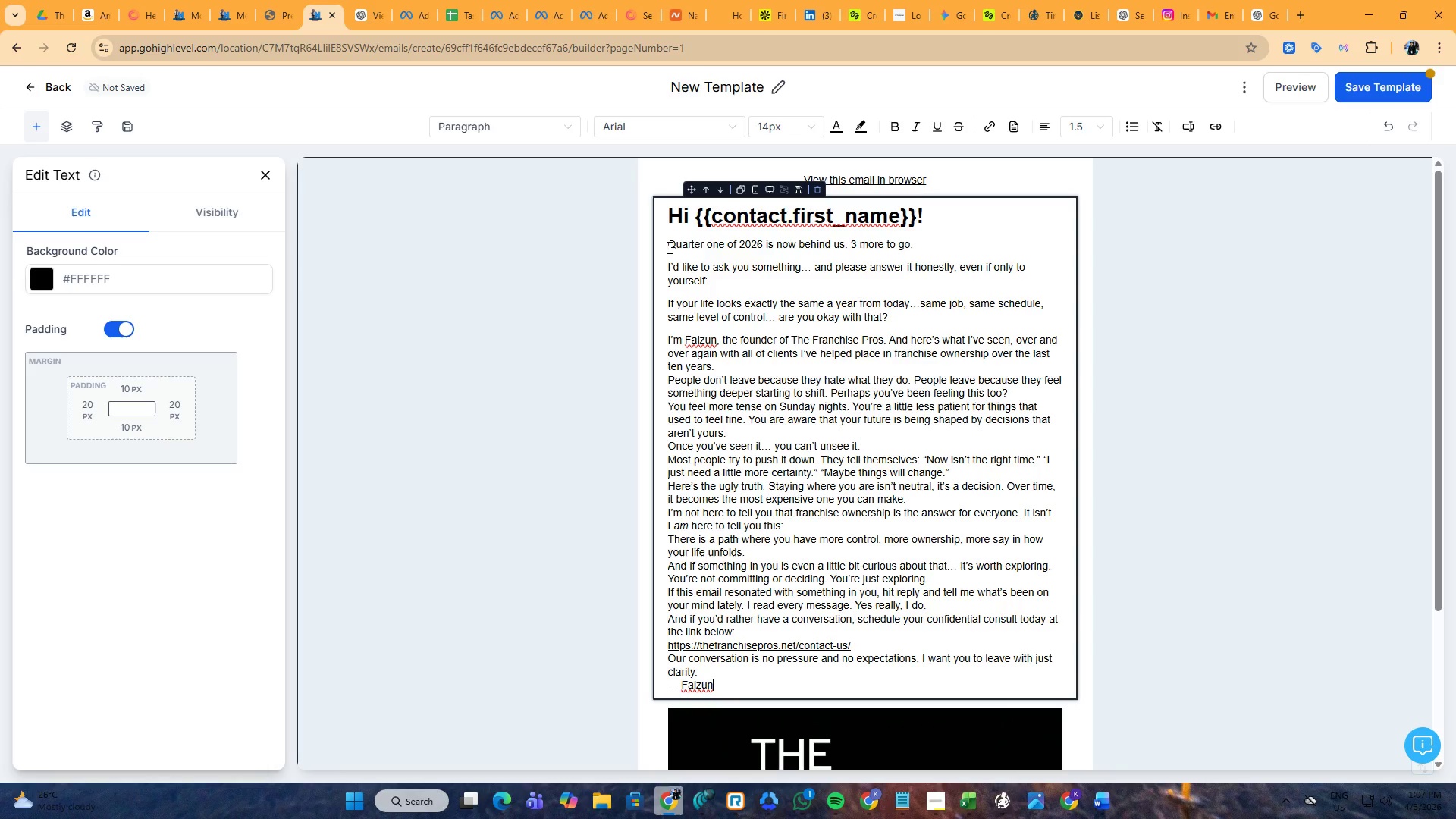 
key(Control+V)
 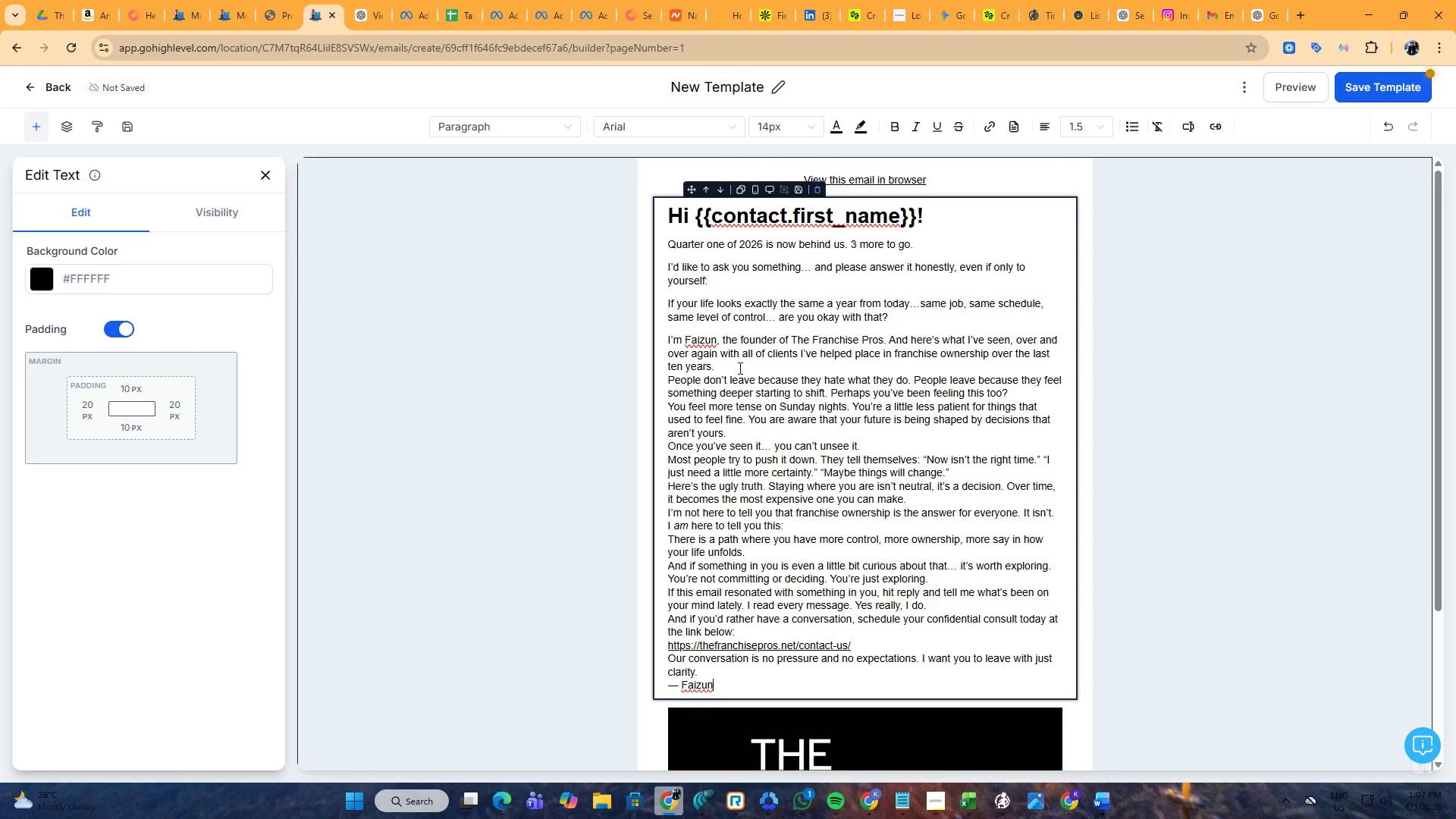 
left_click([739, 368])
 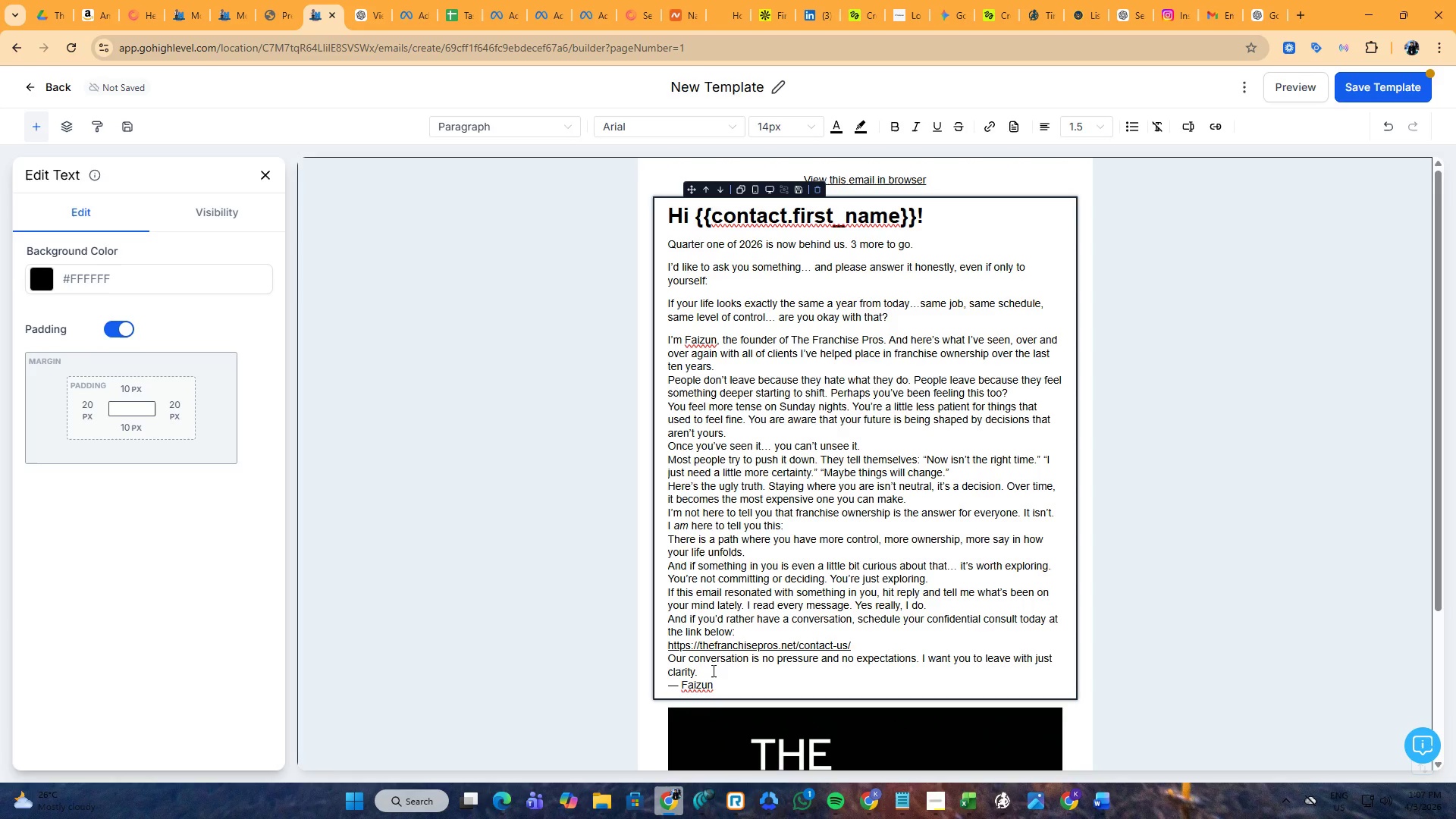 
left_click([709, 677])
 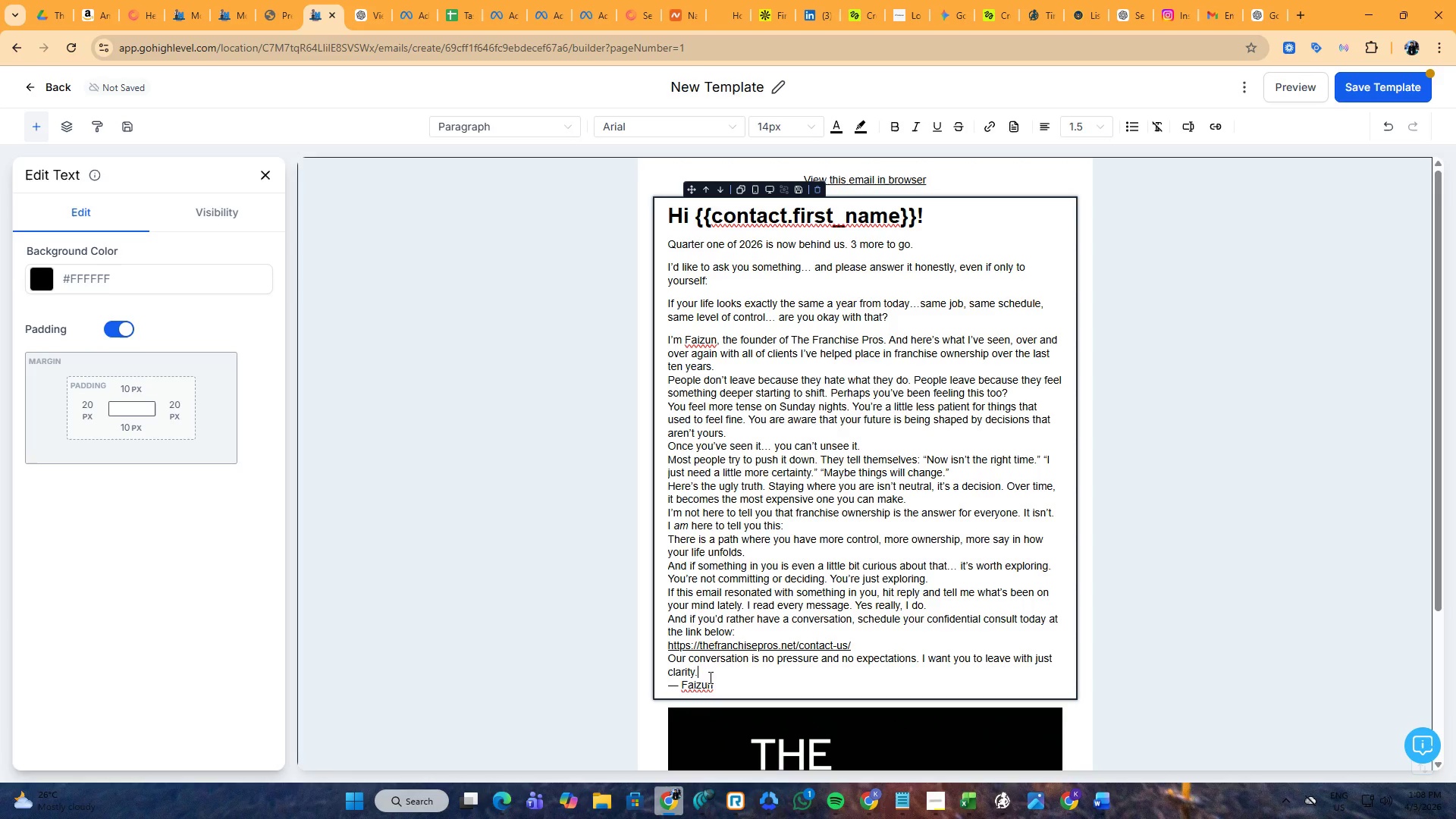 
left_click_drag(start_coordinate=[709, 677], to_coordinate=[670, 247])
 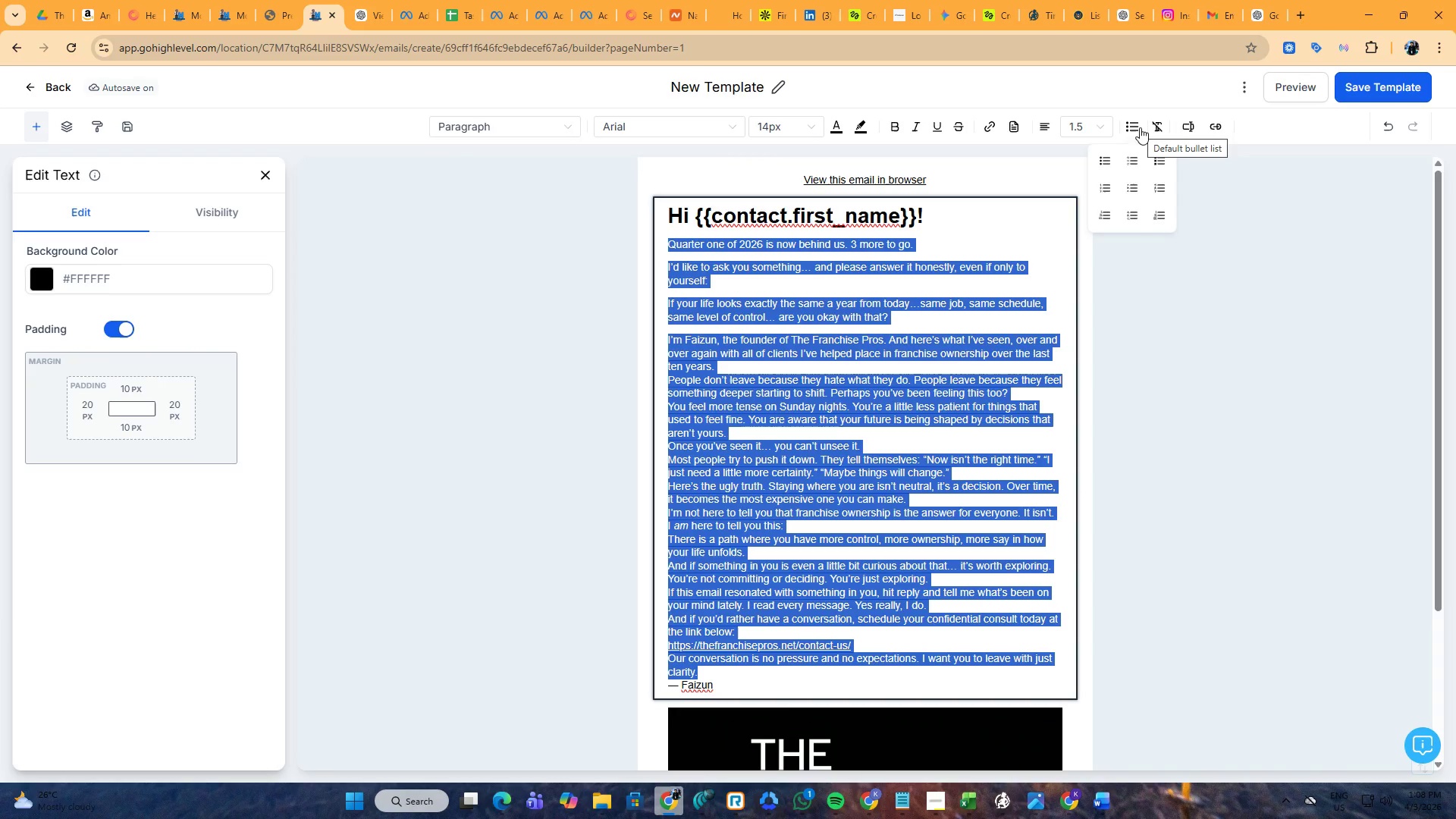 
left_click([1107, 124])
 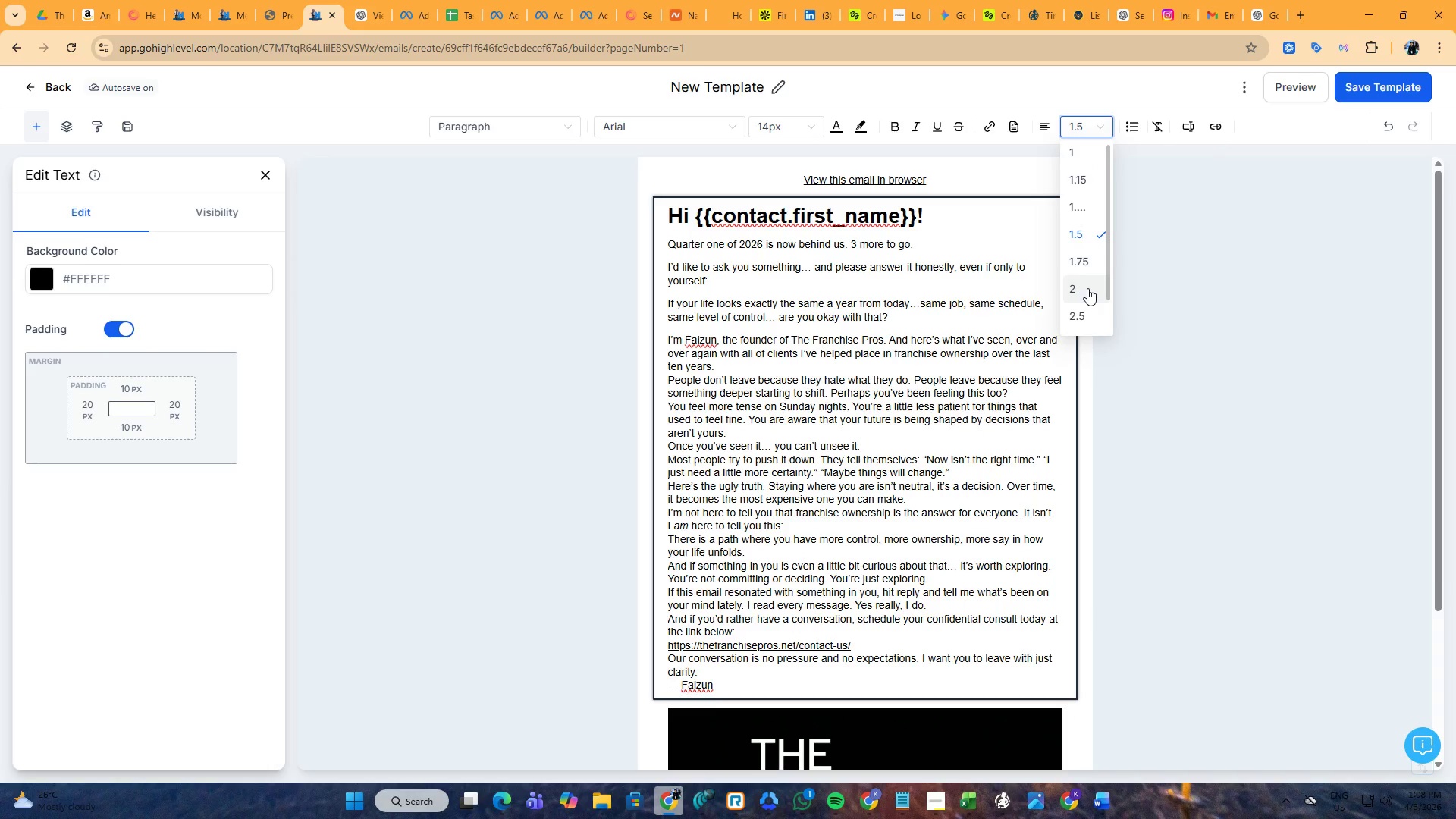 
left_click([1084, 295])
 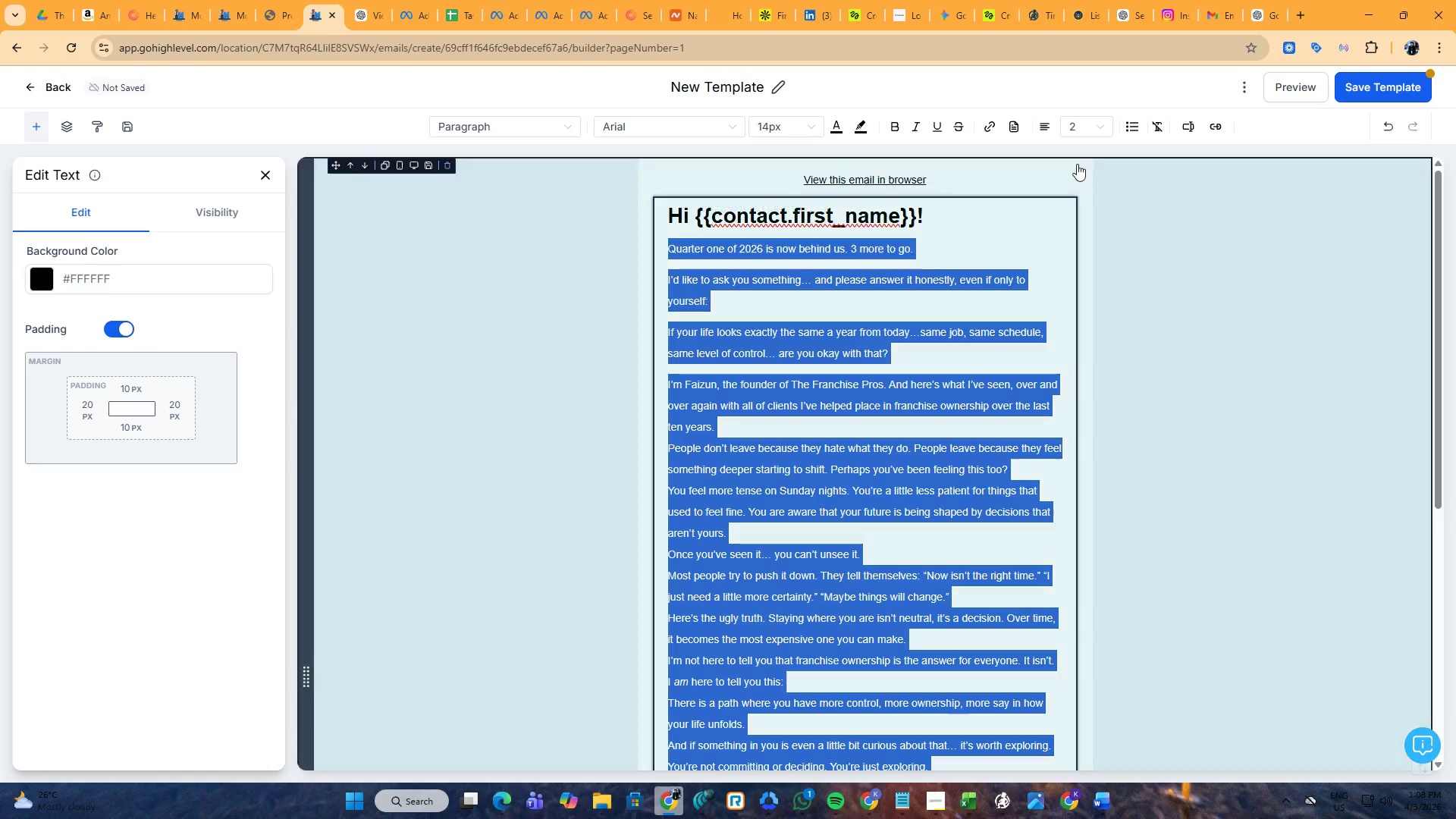 
left_click([1096, 122])
 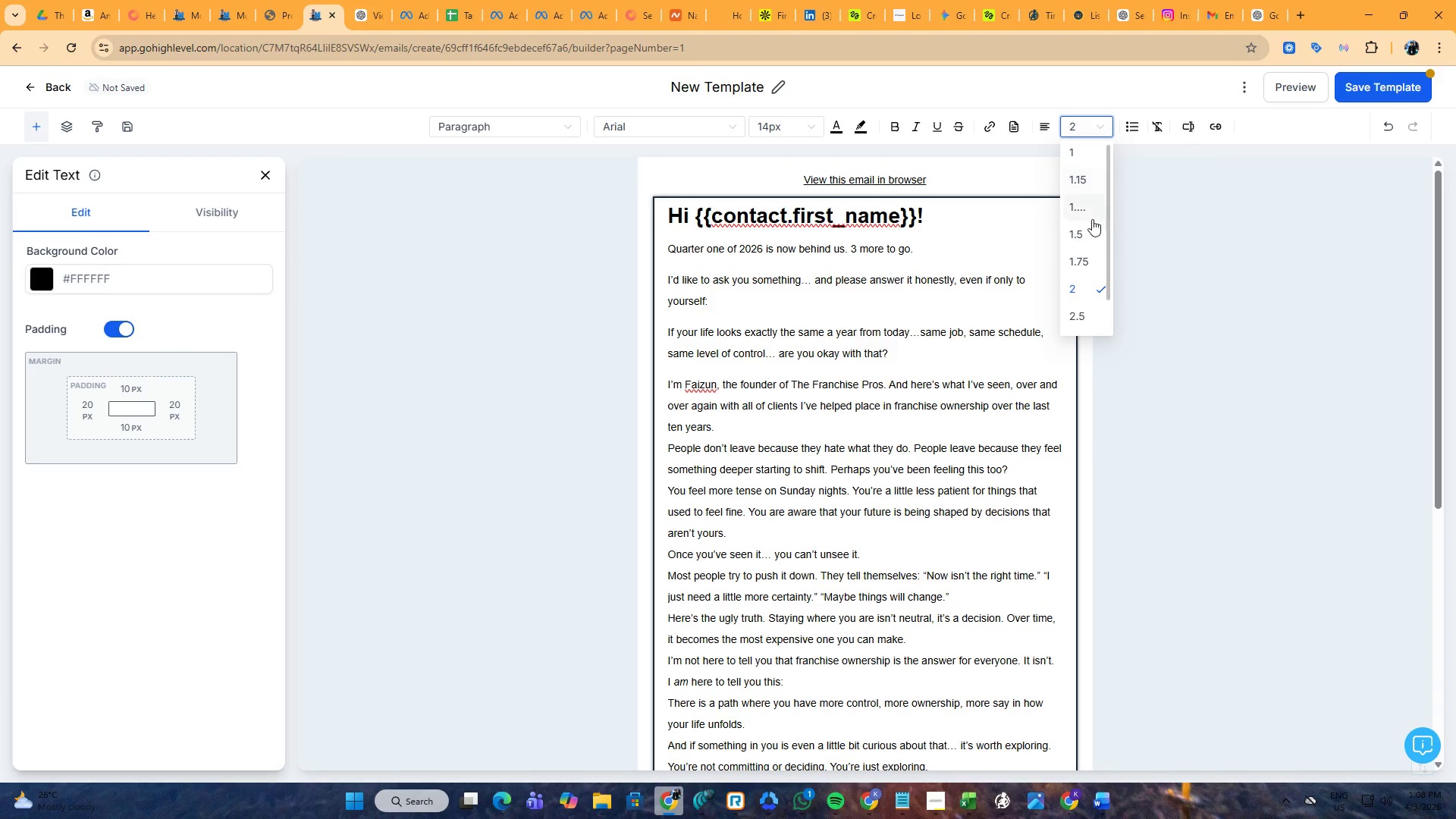 
left_click([1091, 222])
 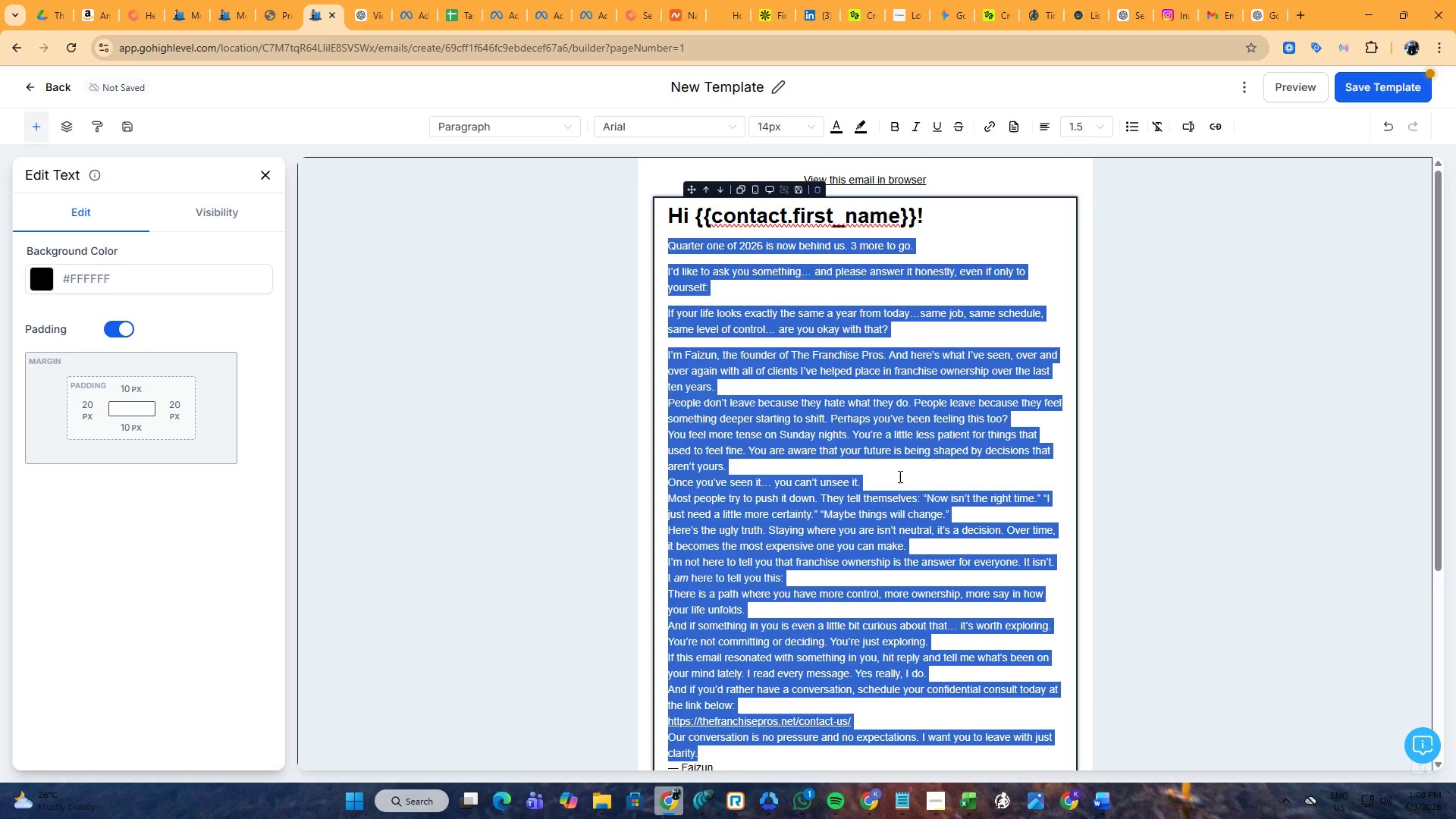 
left_click([867, 548])
 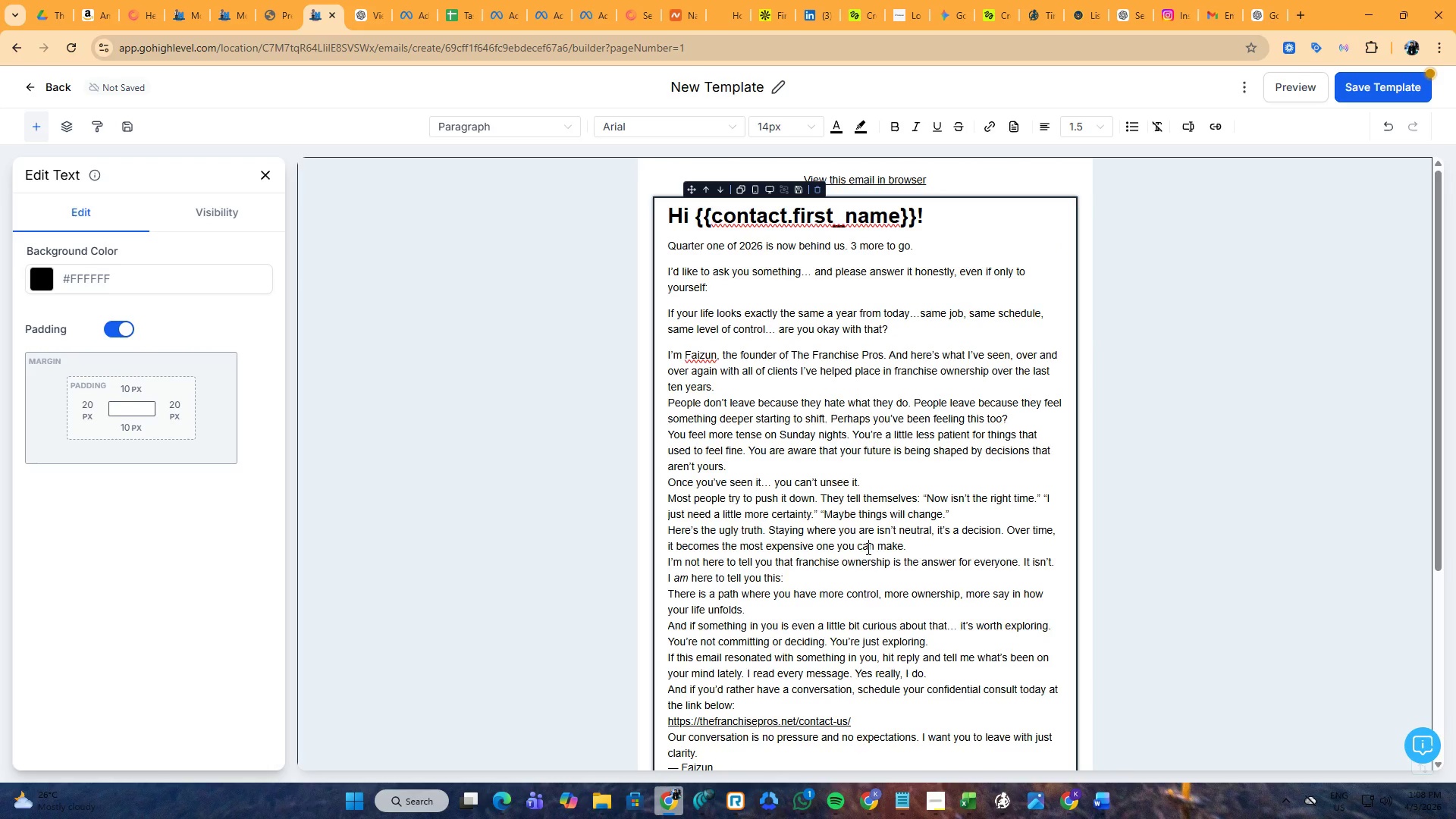 
scroll: coordinate [867, 548], scroll_direction: down, amount: 2.0
 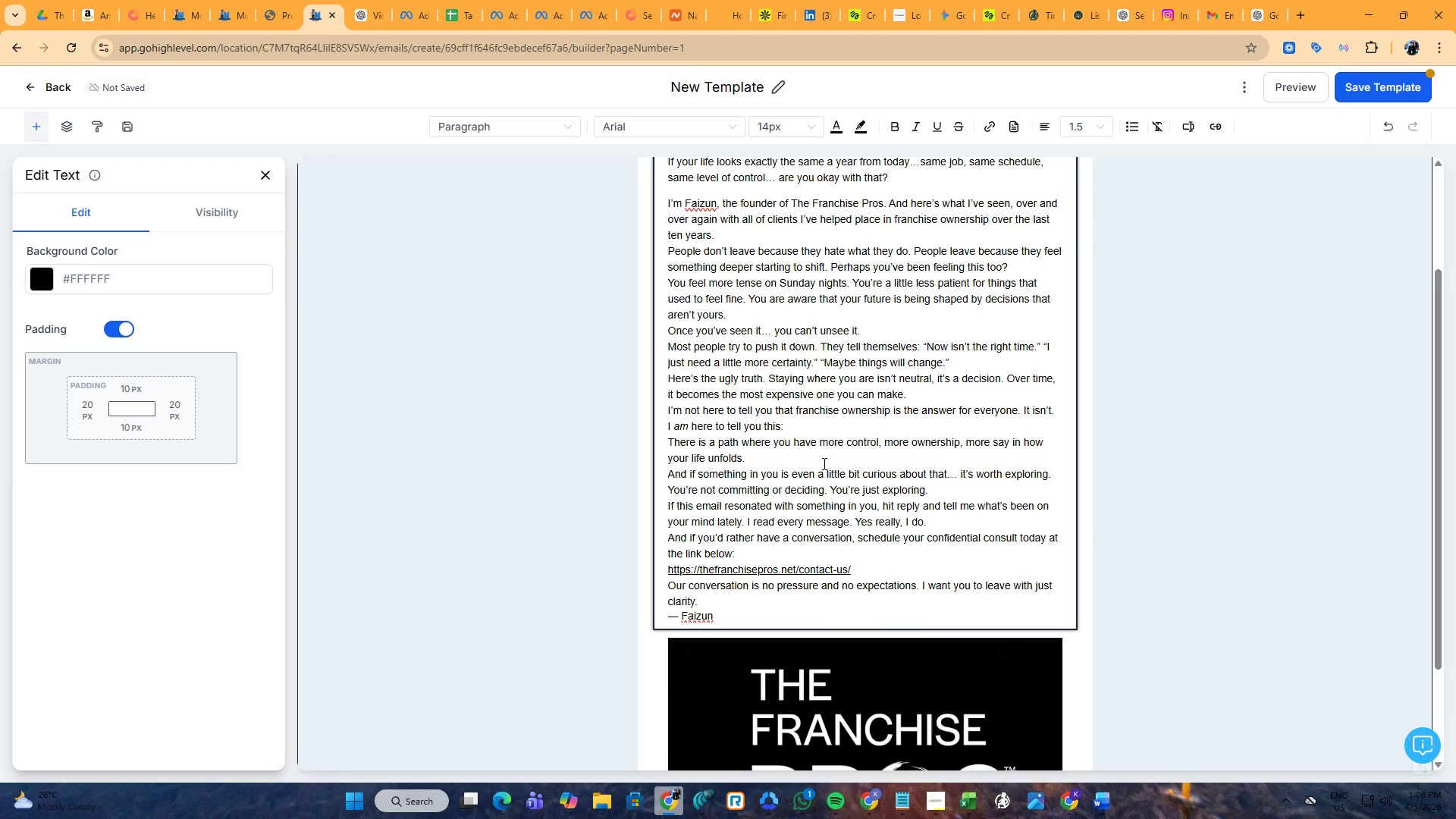 
scroll: coordinate [839, 446], scroll_direction: up, amount: 2.0
 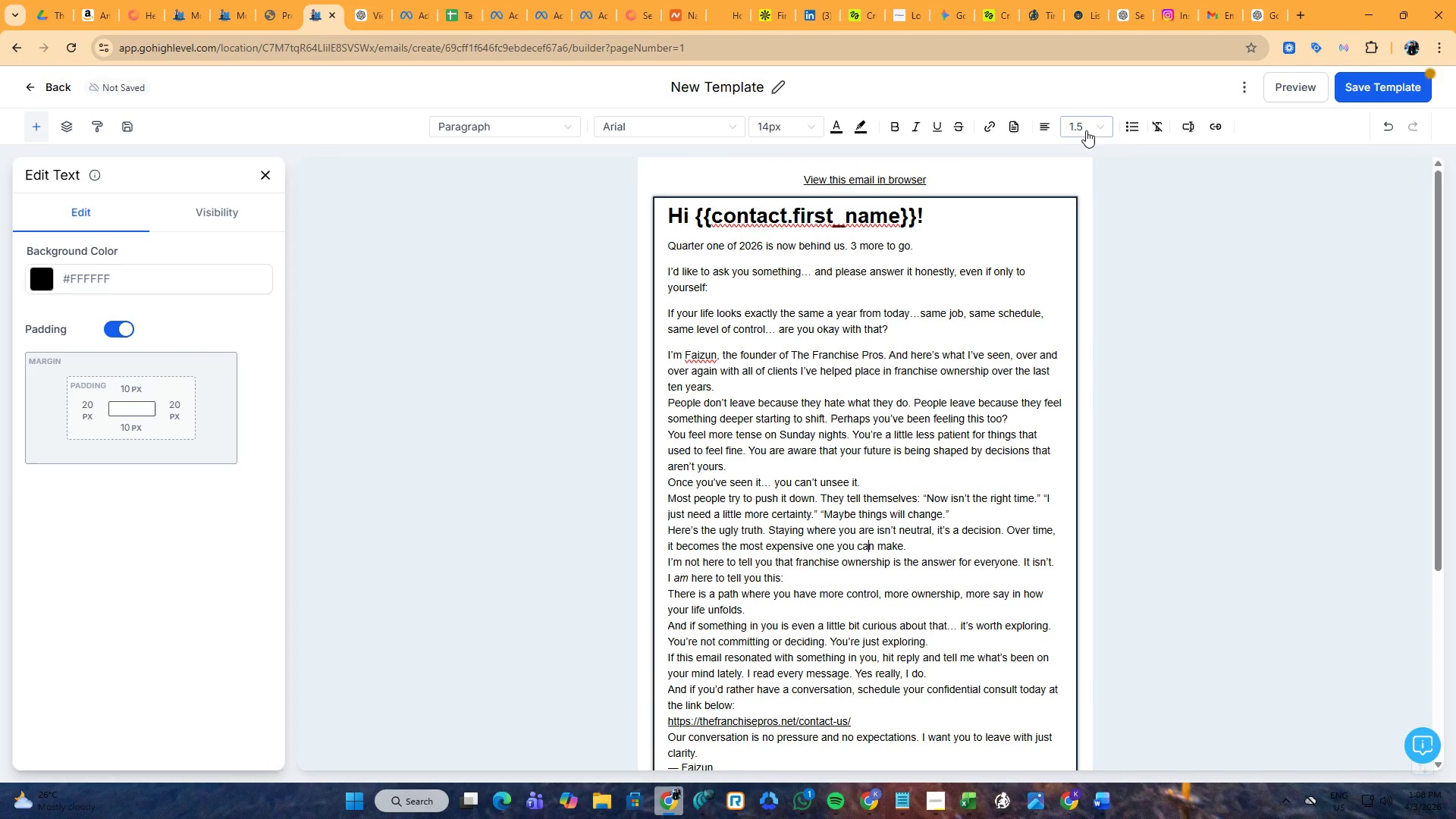 
left_click([1095, 124])
 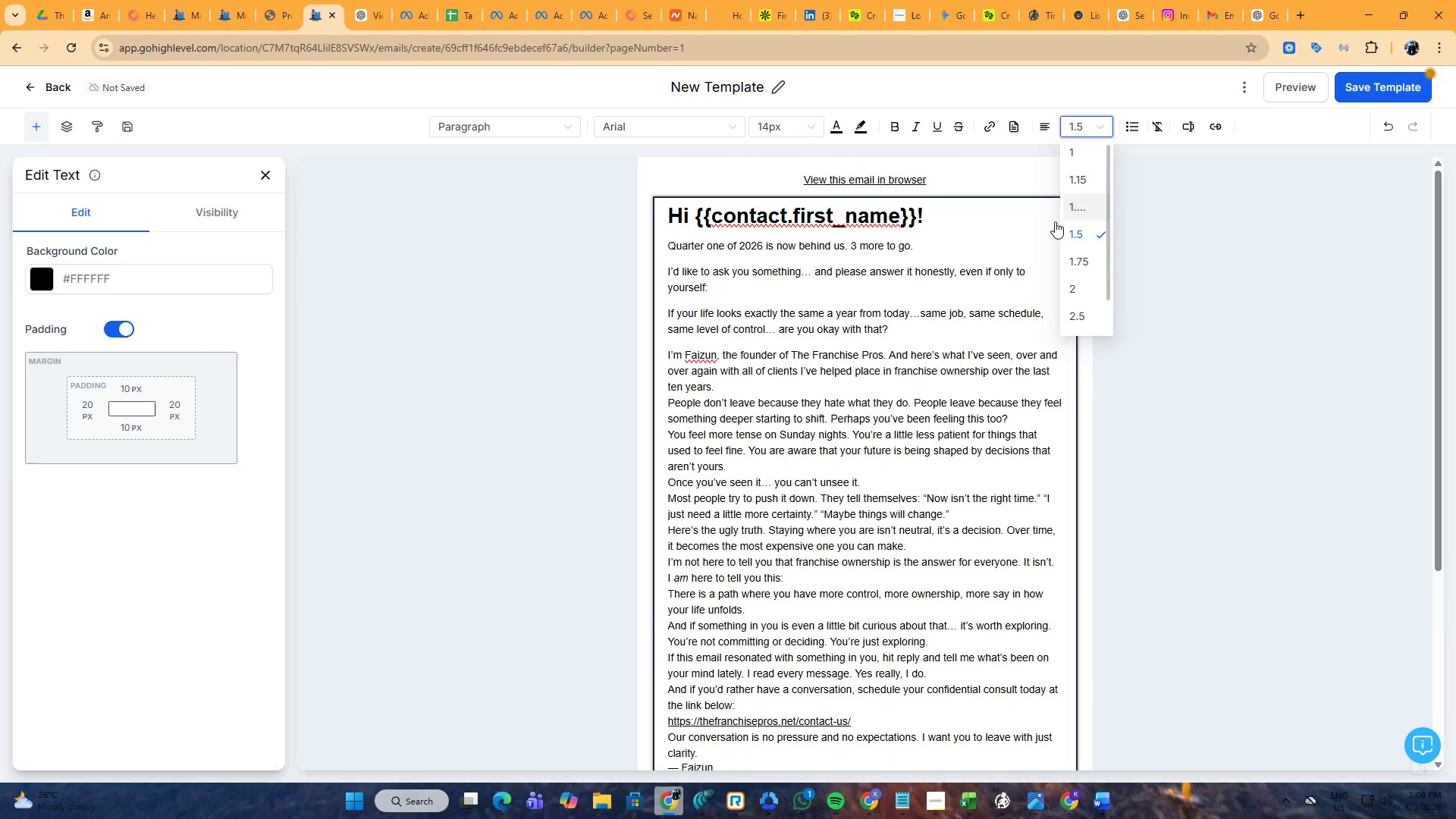 
left_click([858, 421])
 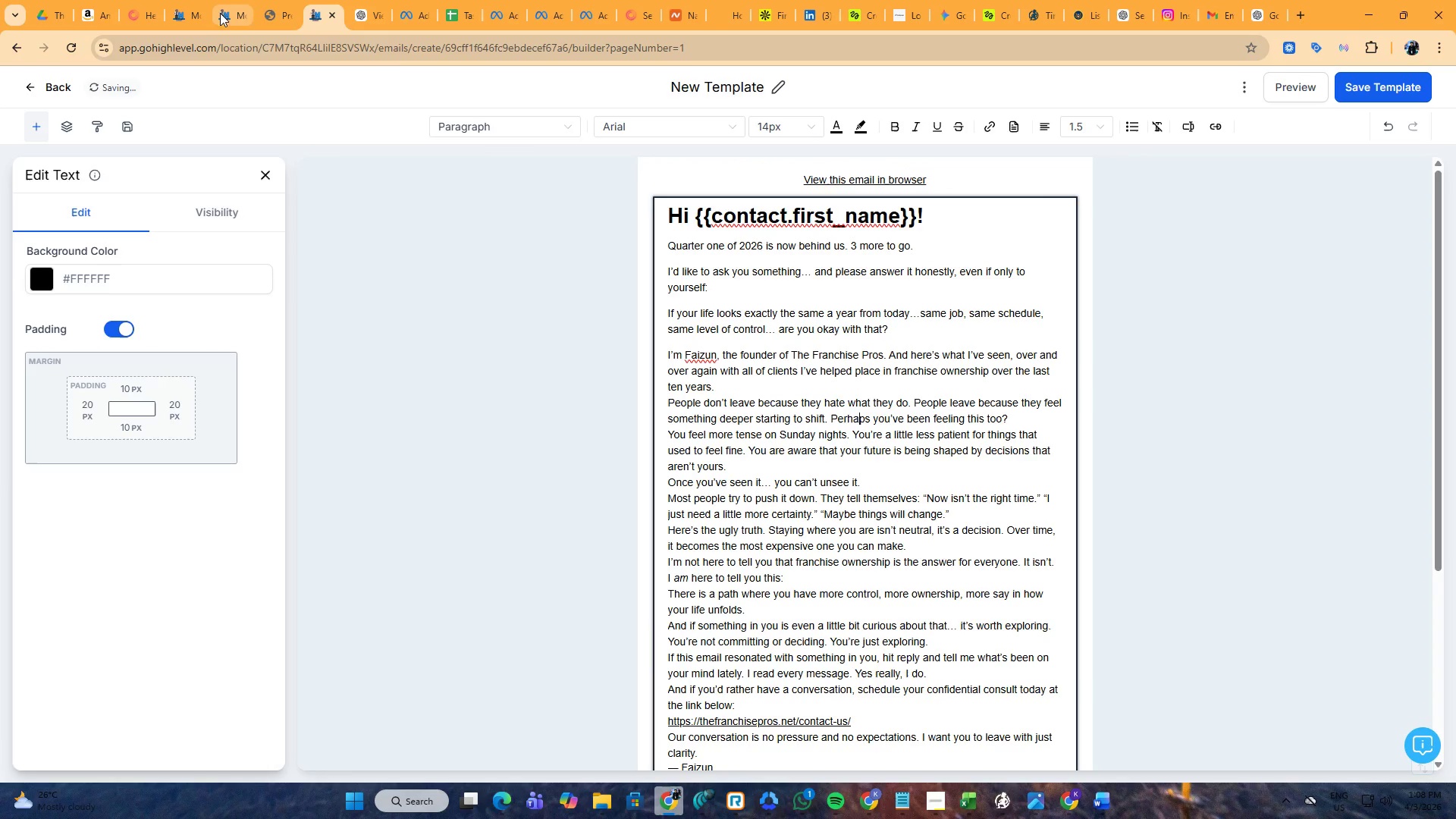 
key(Alt+AltLeft)
 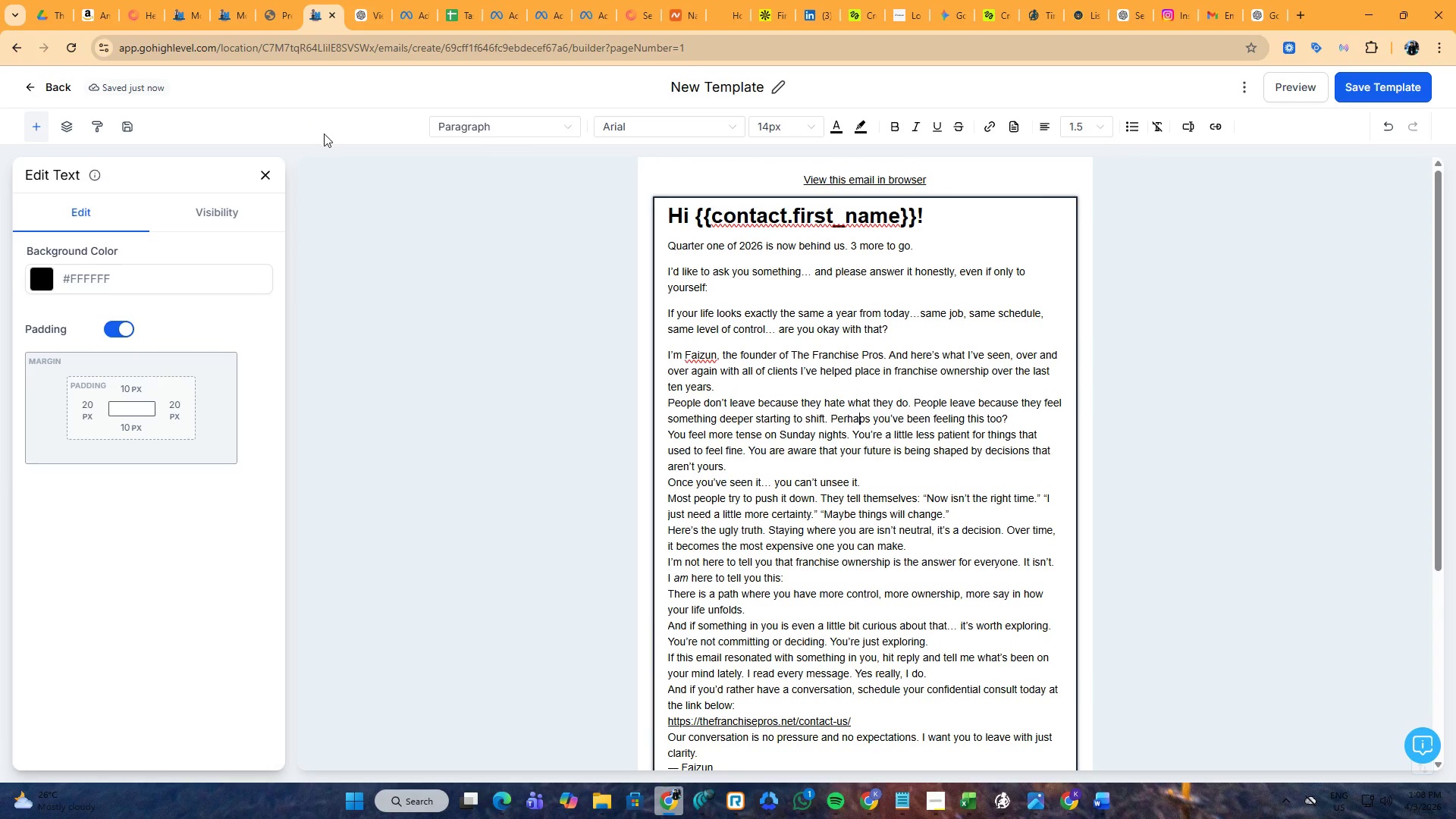 
key(Alt+Tab)
 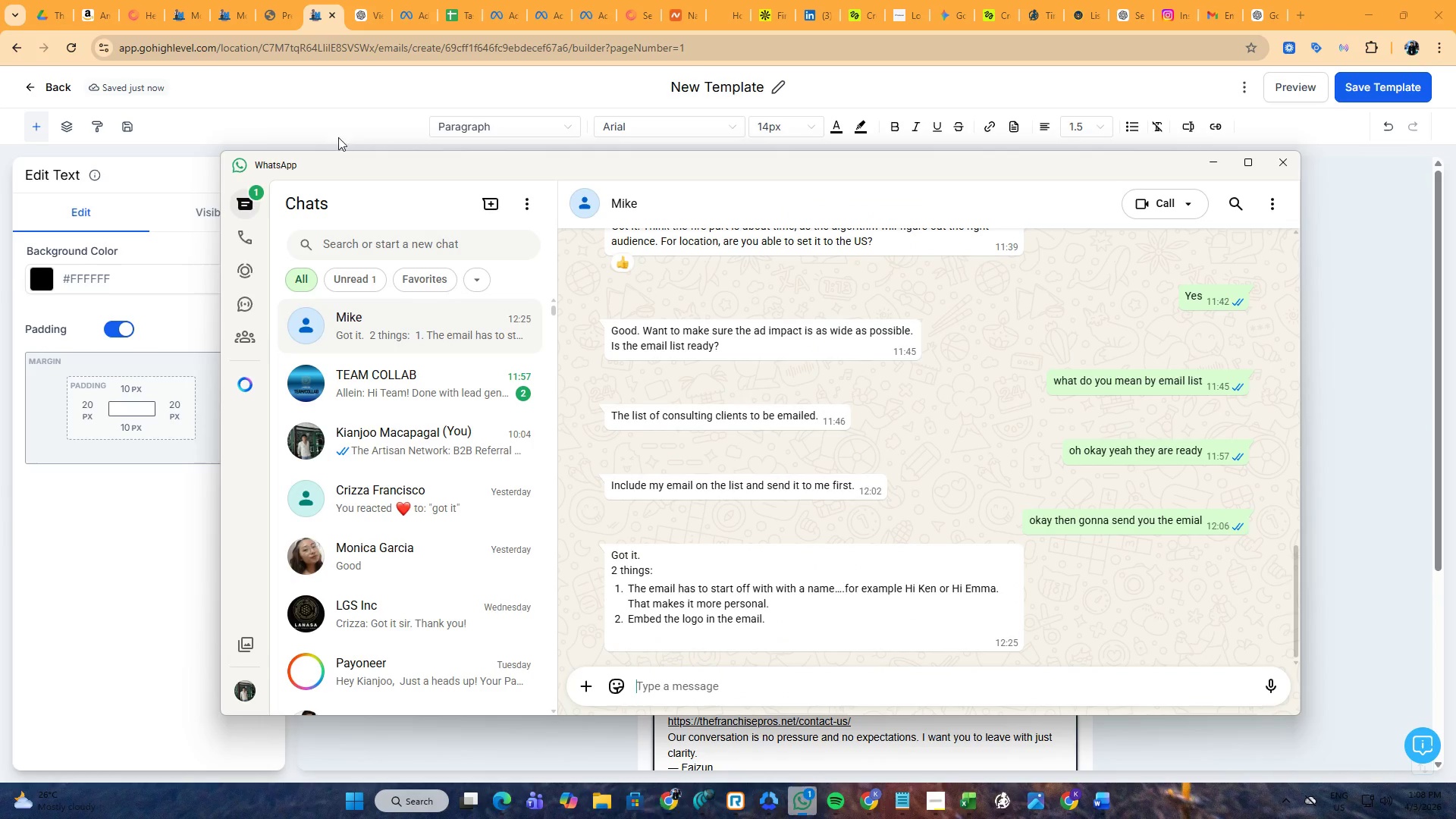 
key(Alt+AltLeft)
 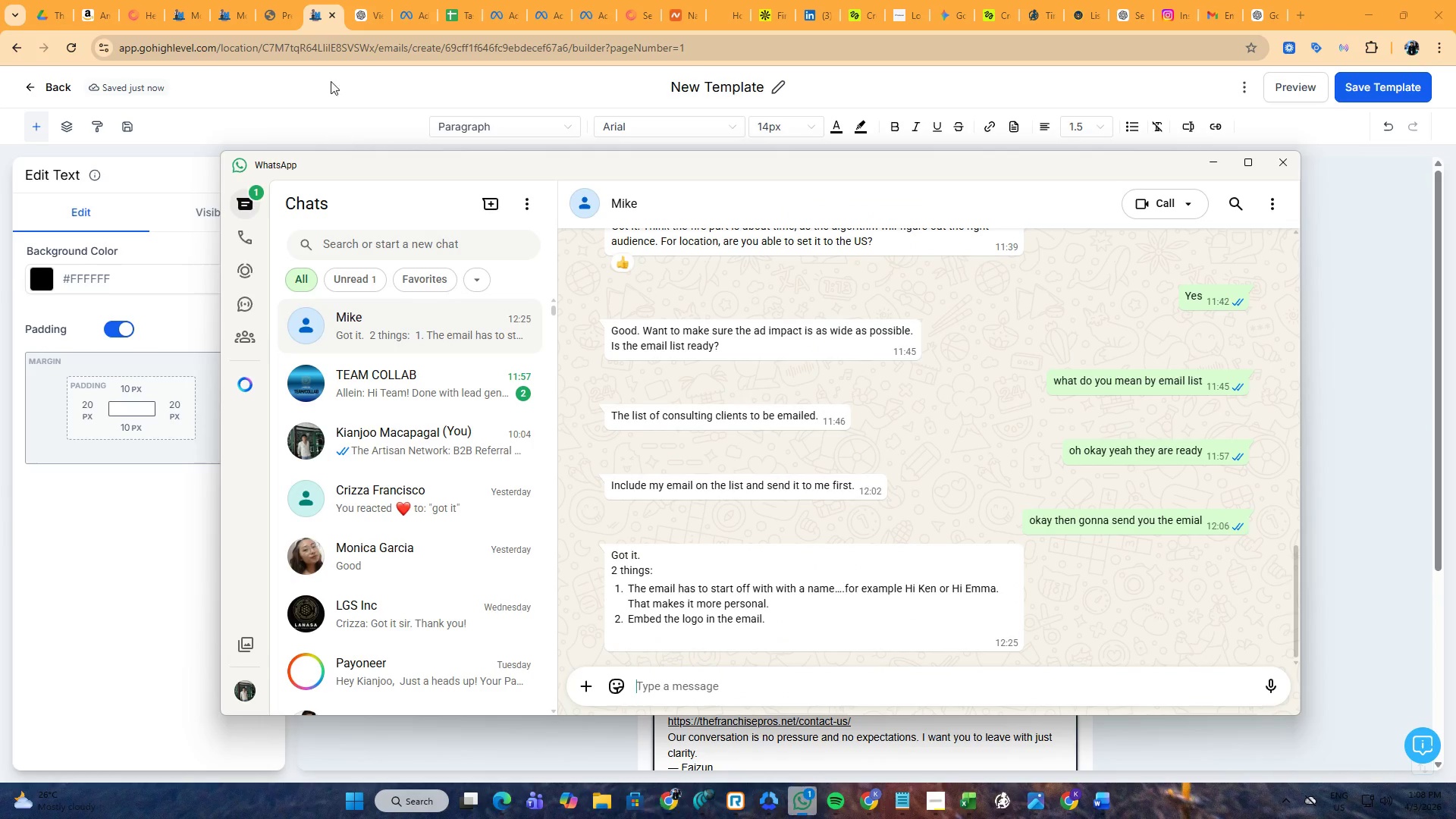 
key(Alt+Tab)
 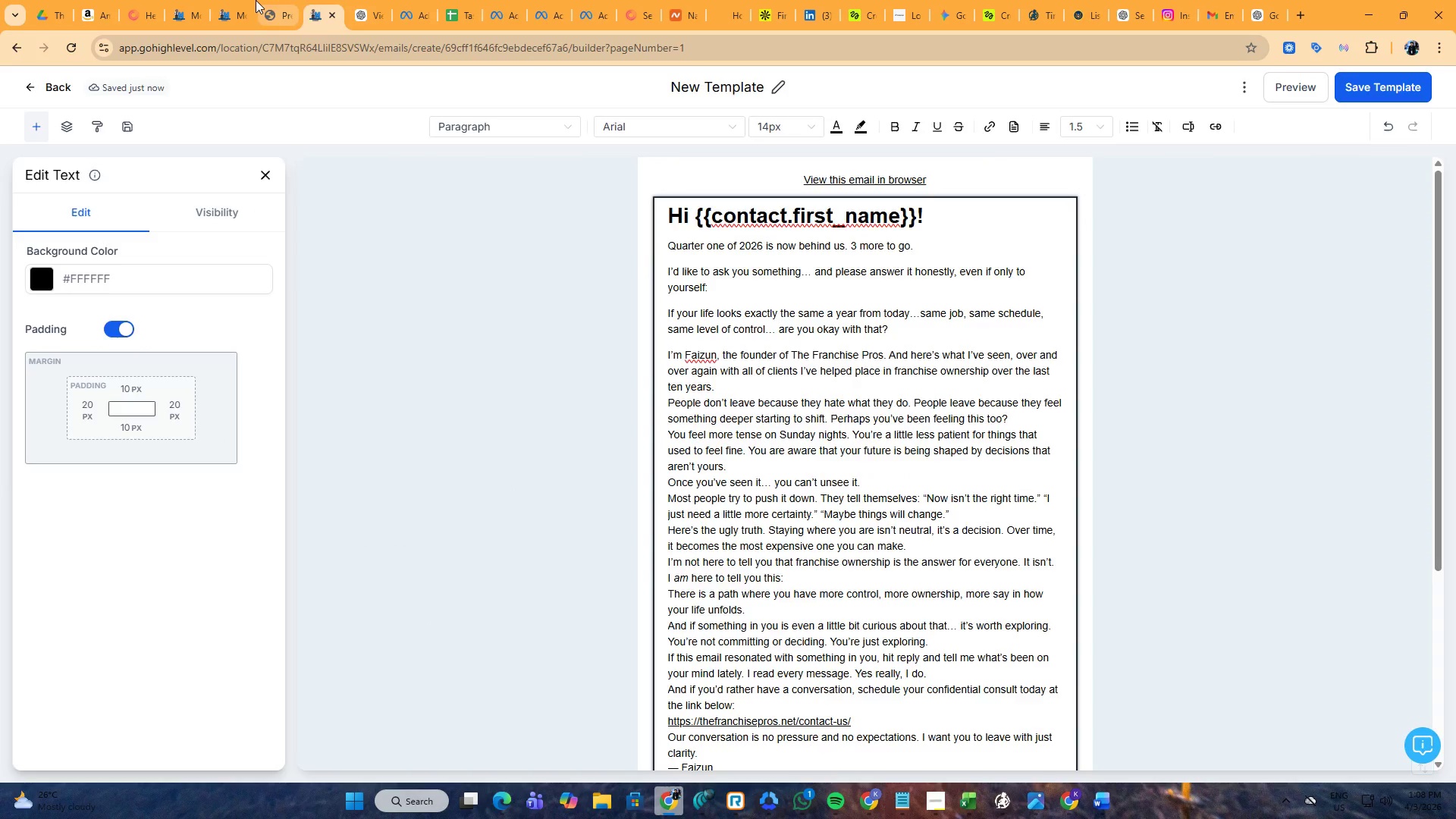 
double_click([248, 0])
 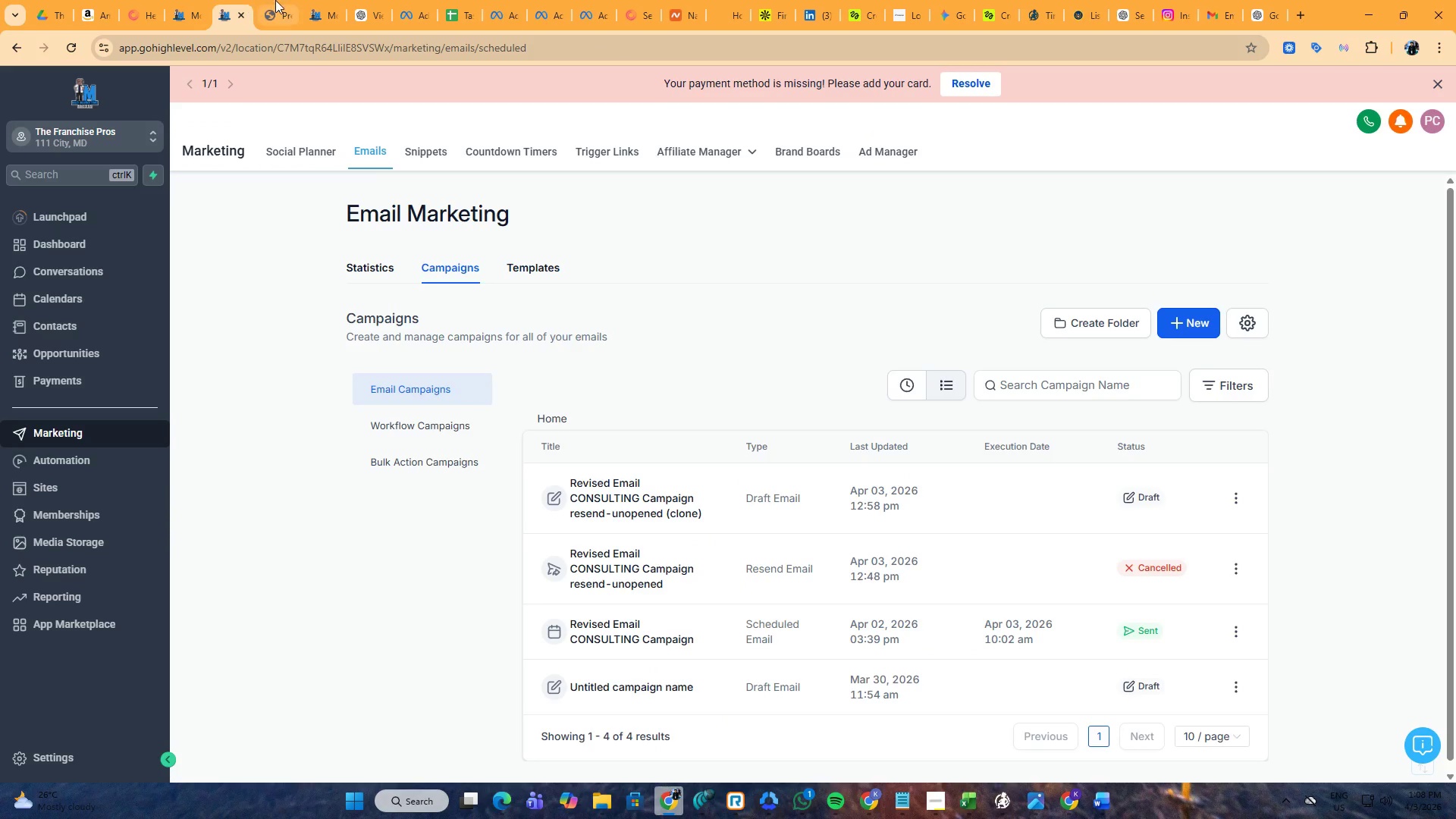 
left_click([275, 0])
 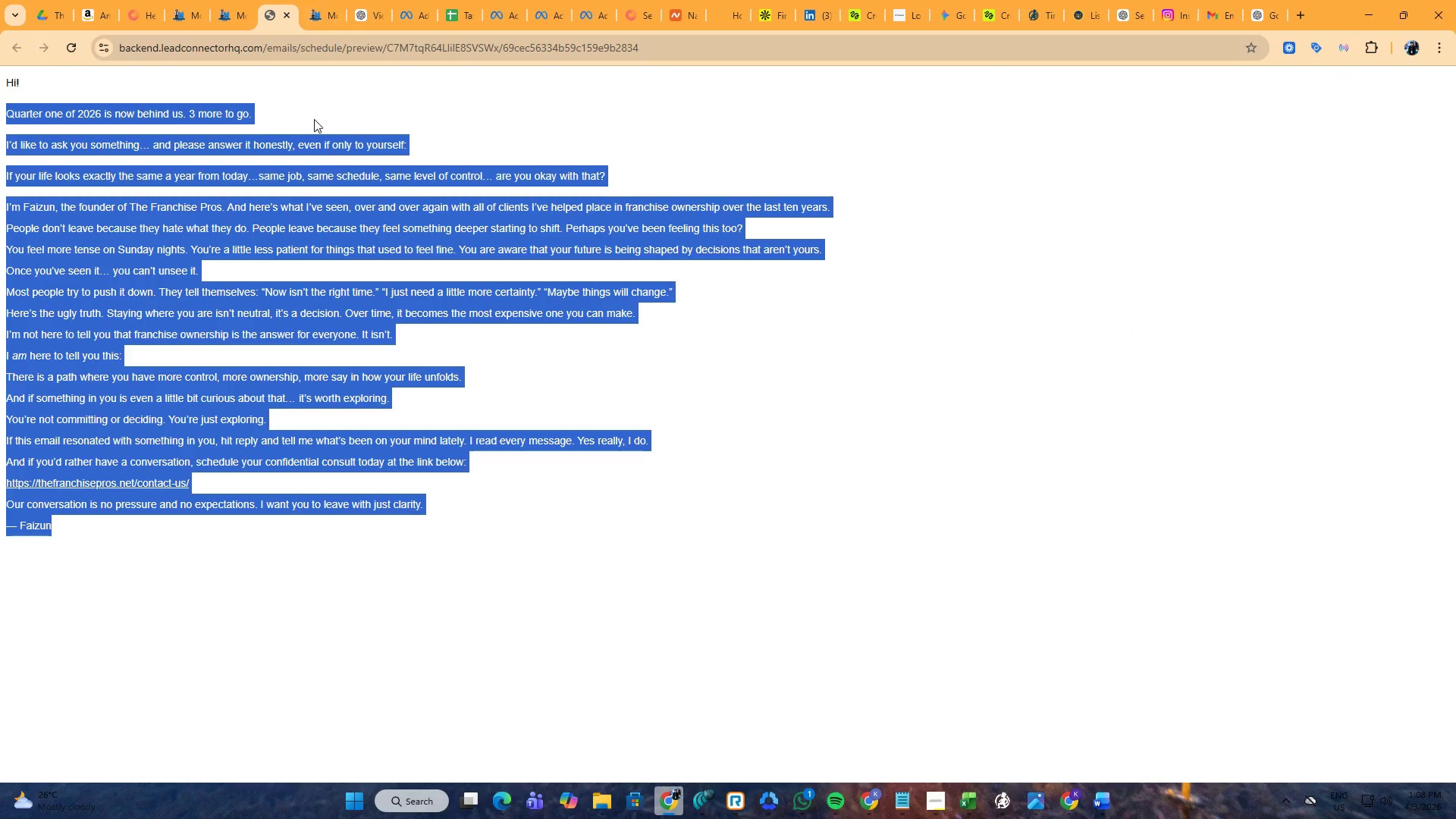 
left_click([277, 253])
 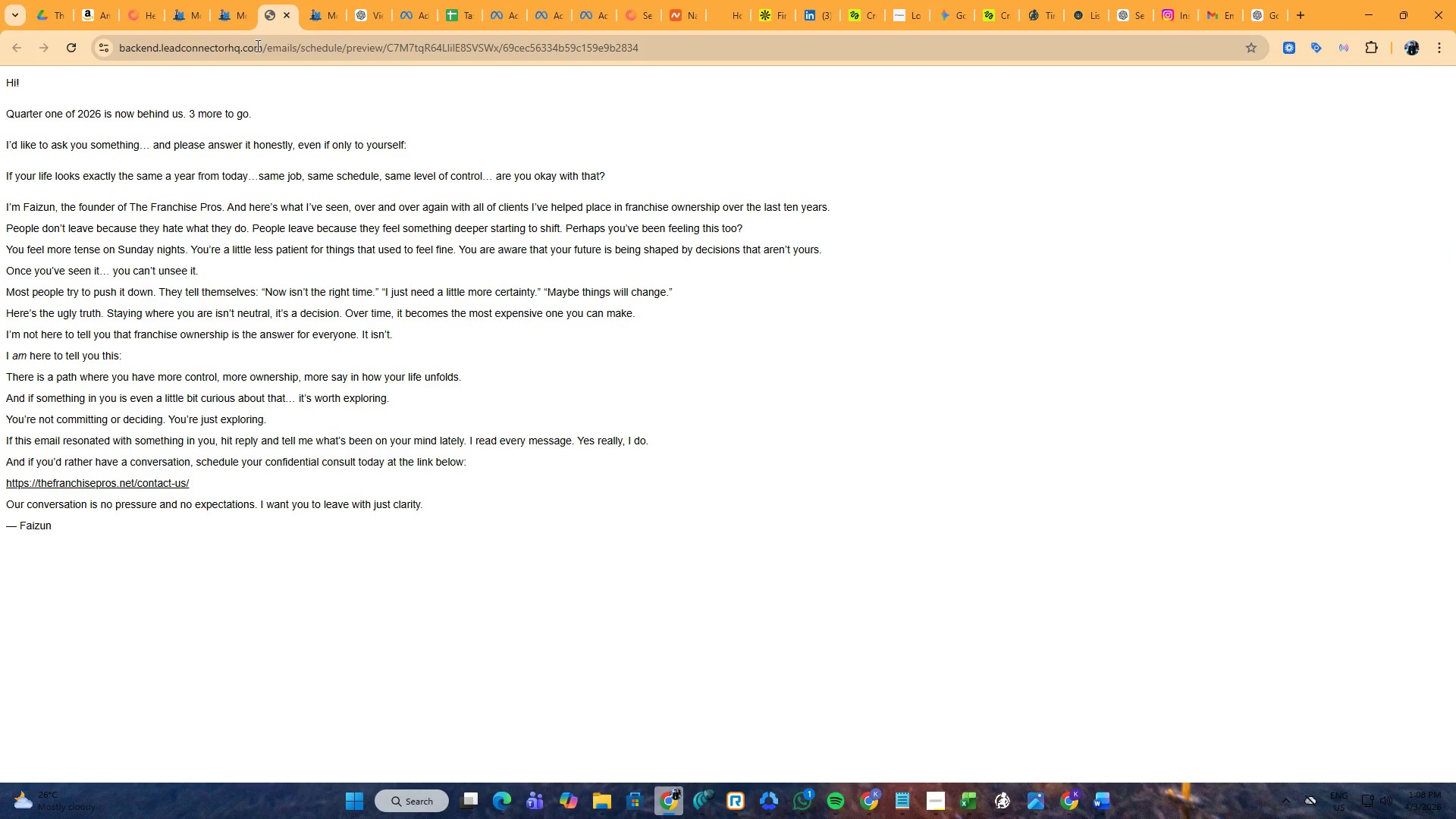 
left_click([253, 0])
 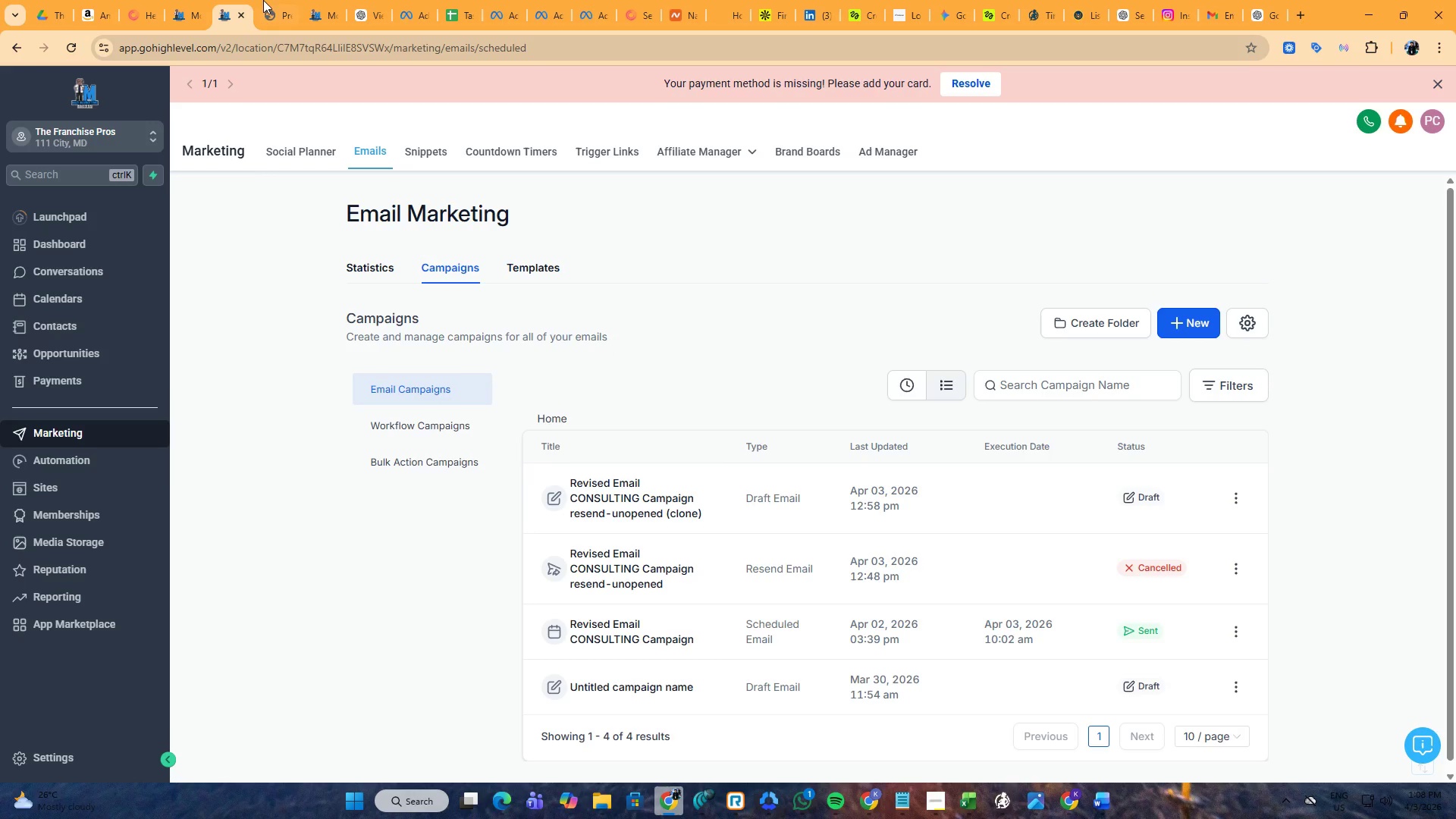 
left_click([278, 0])
 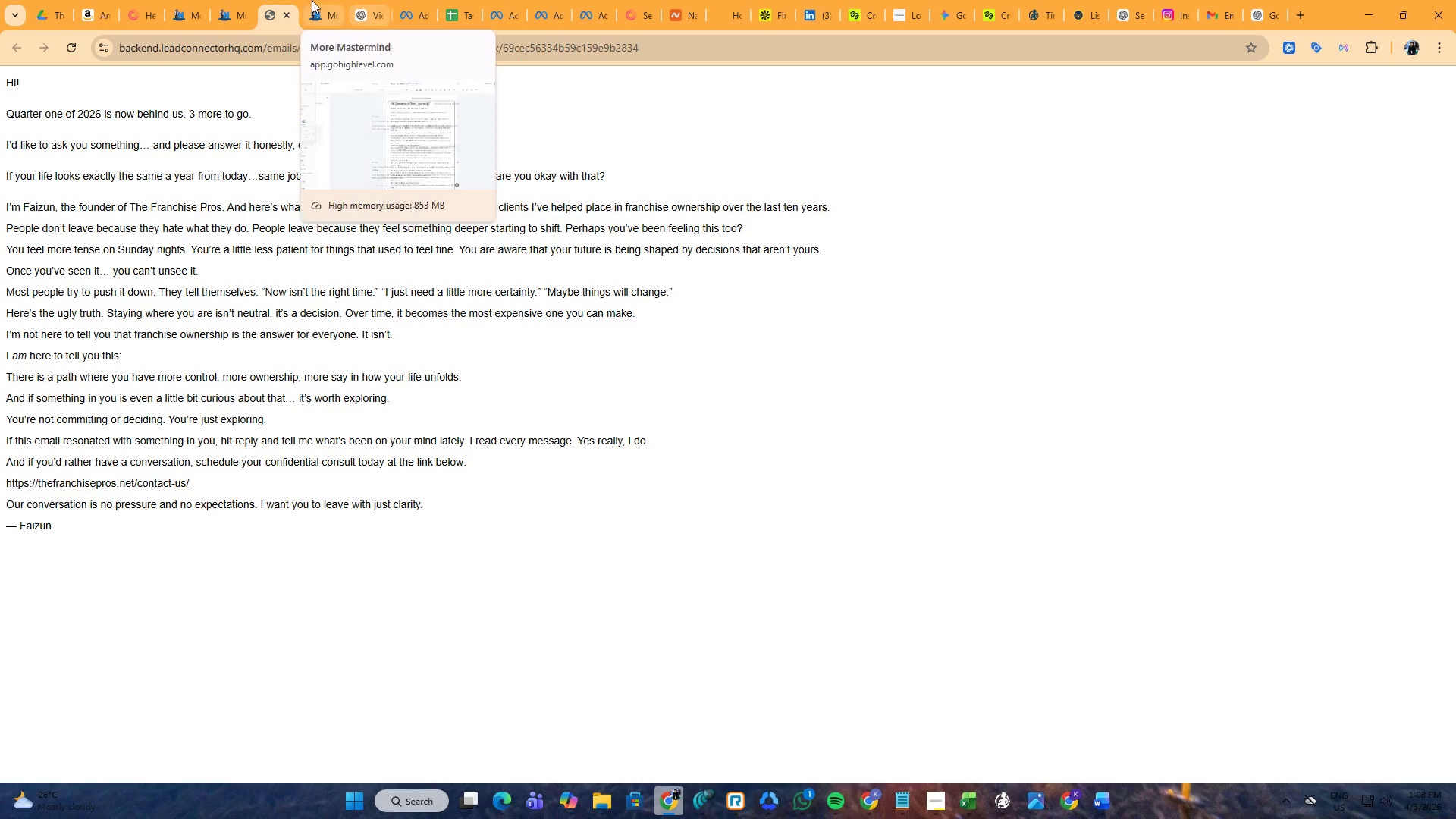 
left_click([323, 0])
 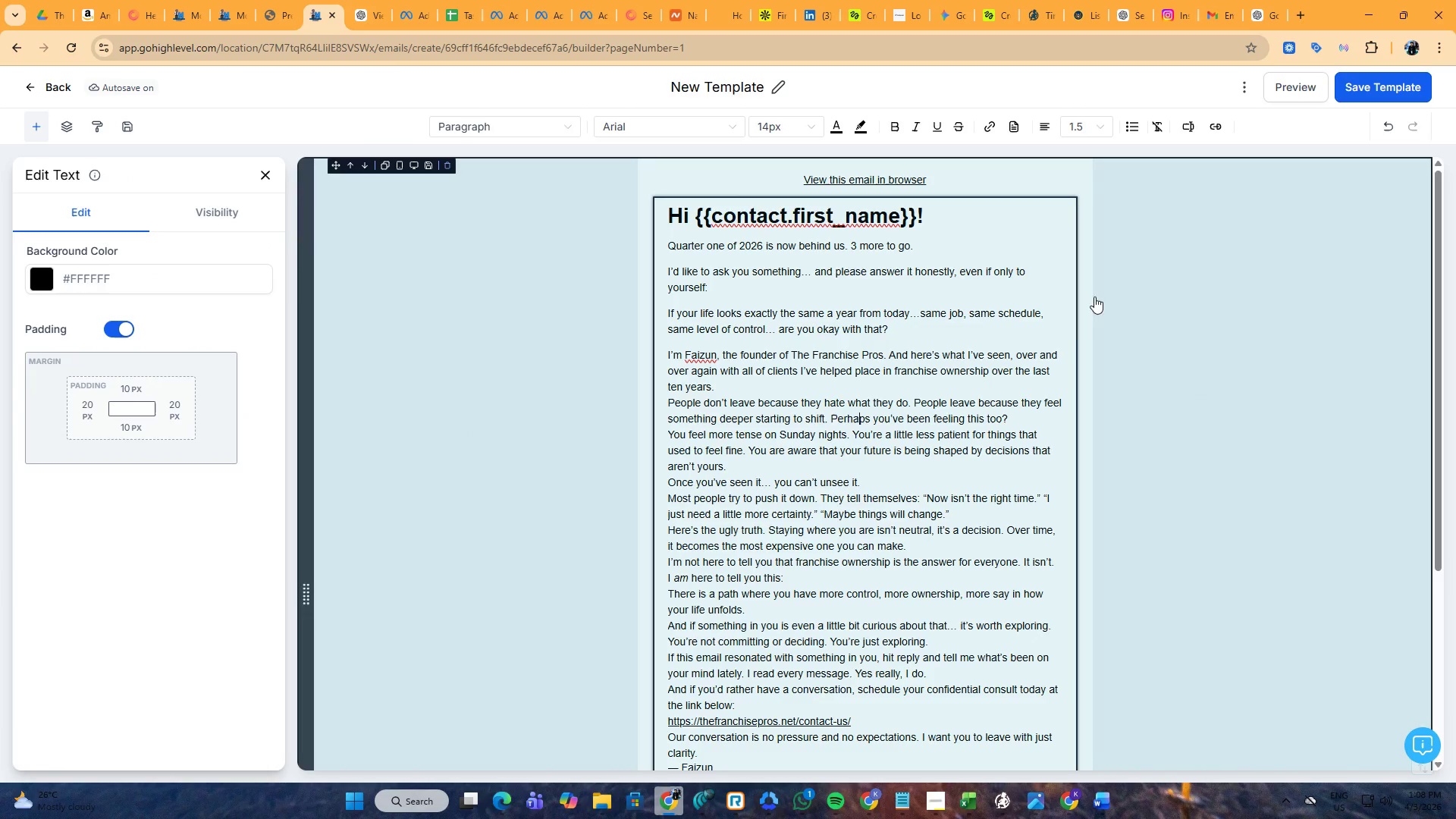 
wait(6.09)
 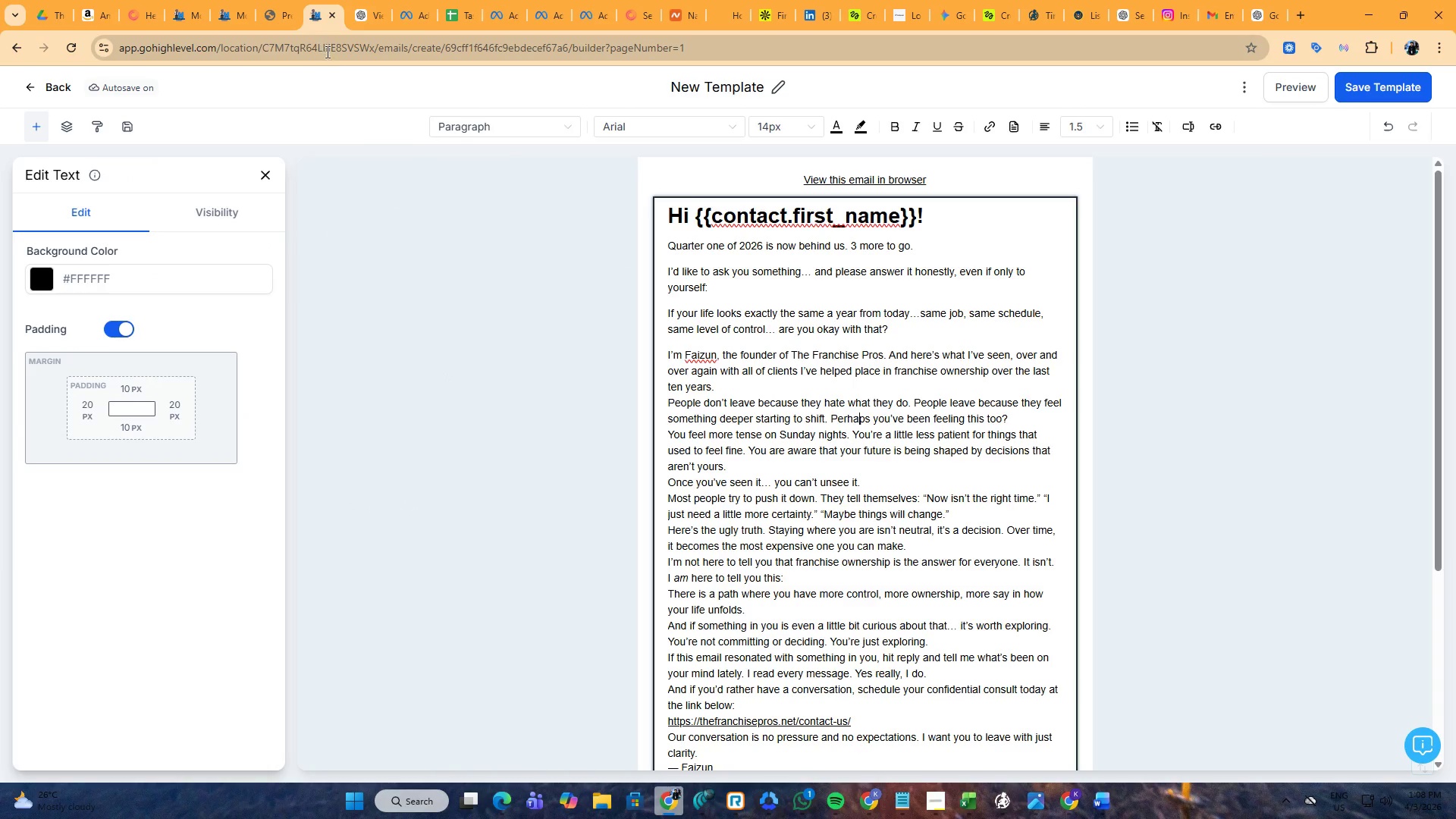 
scroll: coordinate [1034, 356], scroll_direction: down, amount: 4.0
 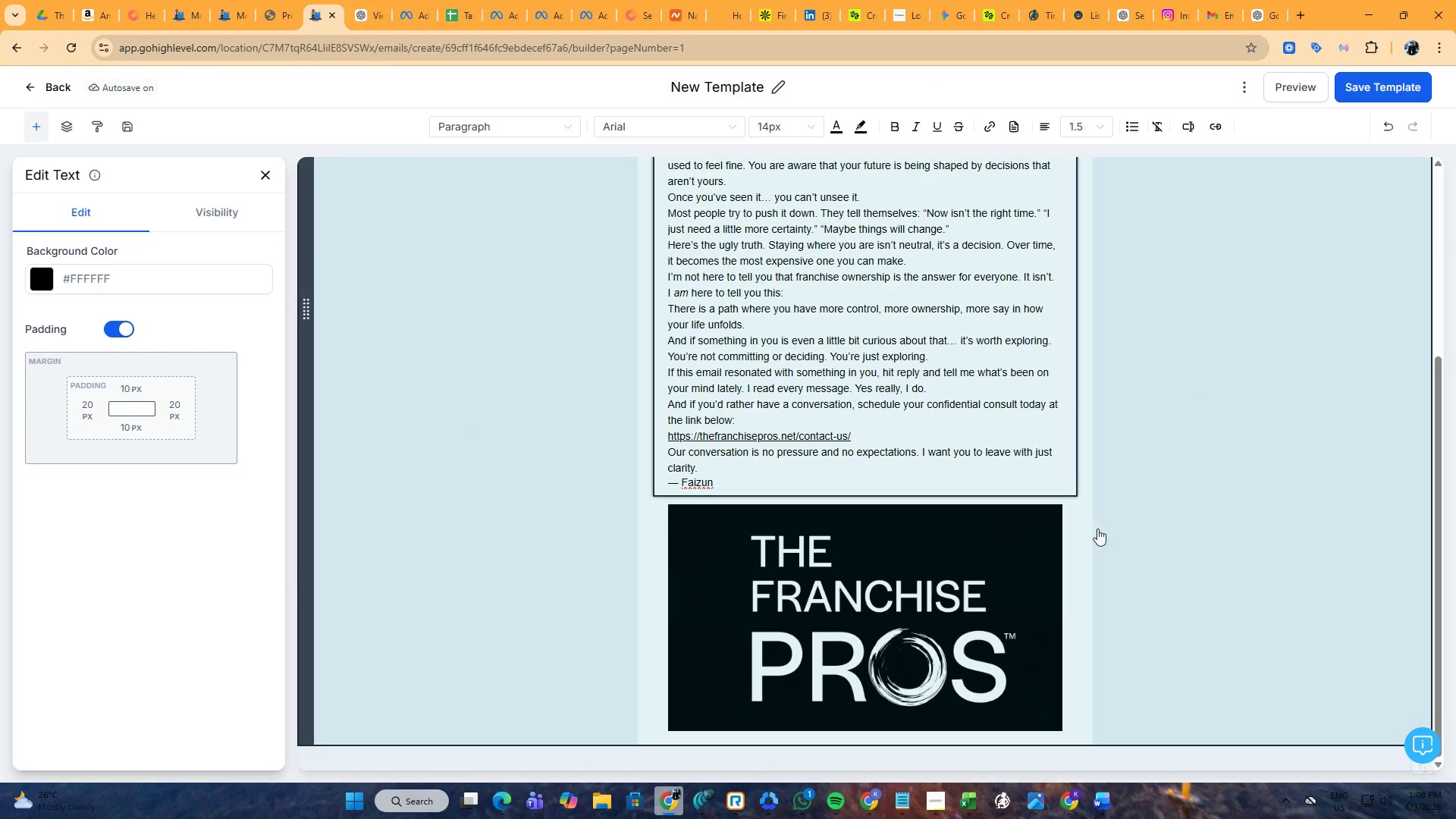 
left_click([1091, 548])
 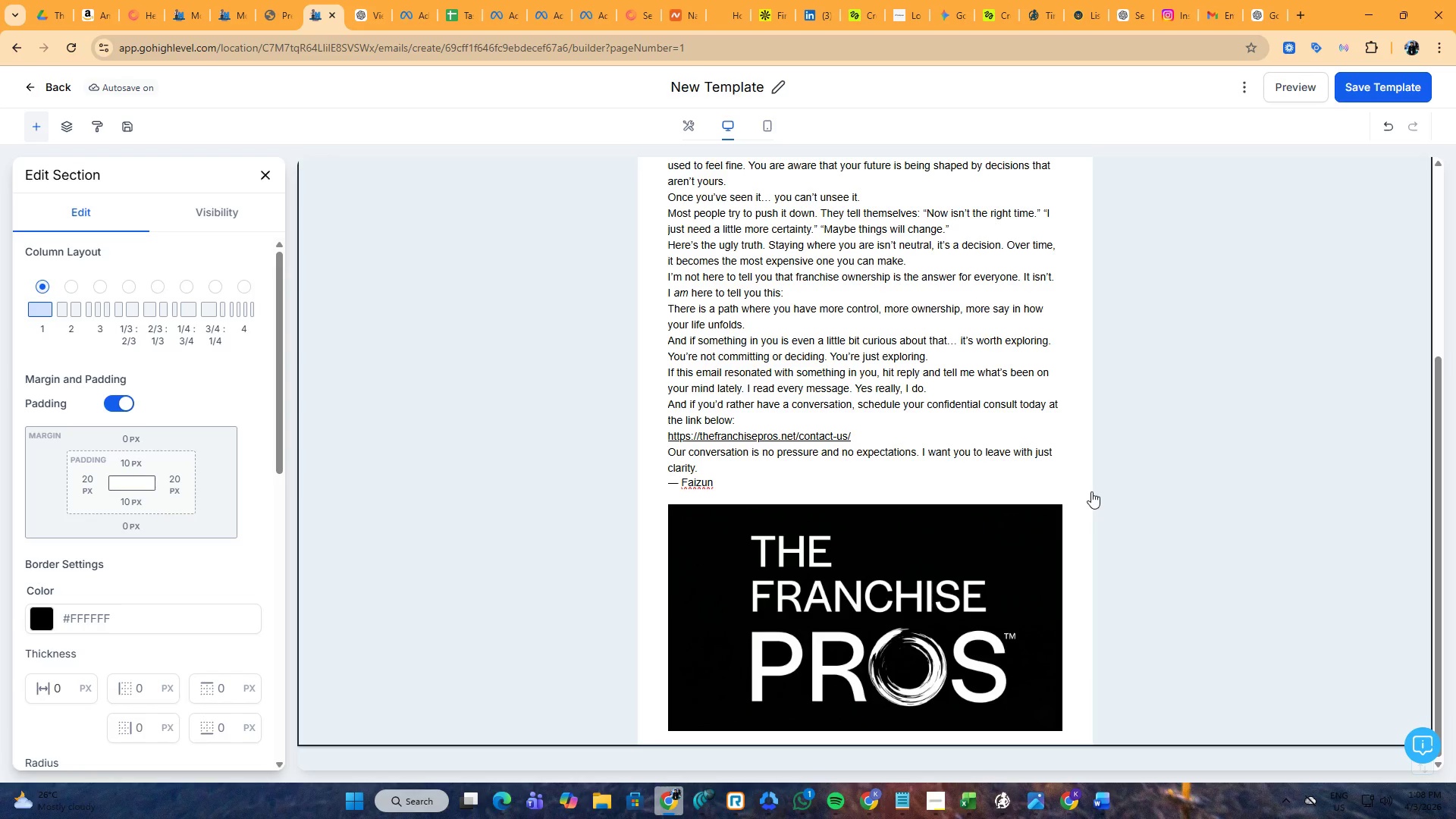 
scroll: coordinate [1117, 478], scroll_direction: up, amount: 5.0
 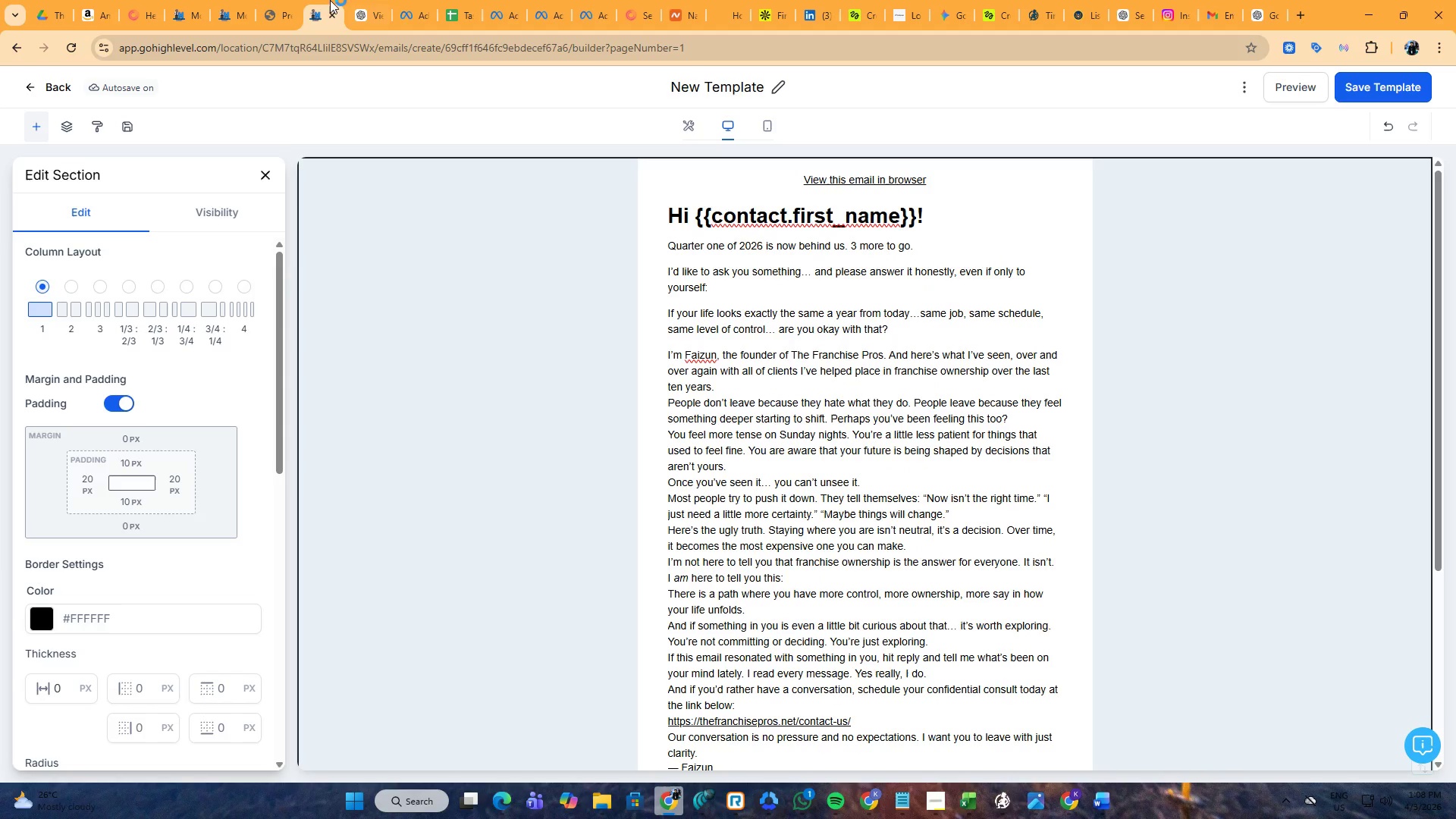 
left_click([271, 0])
 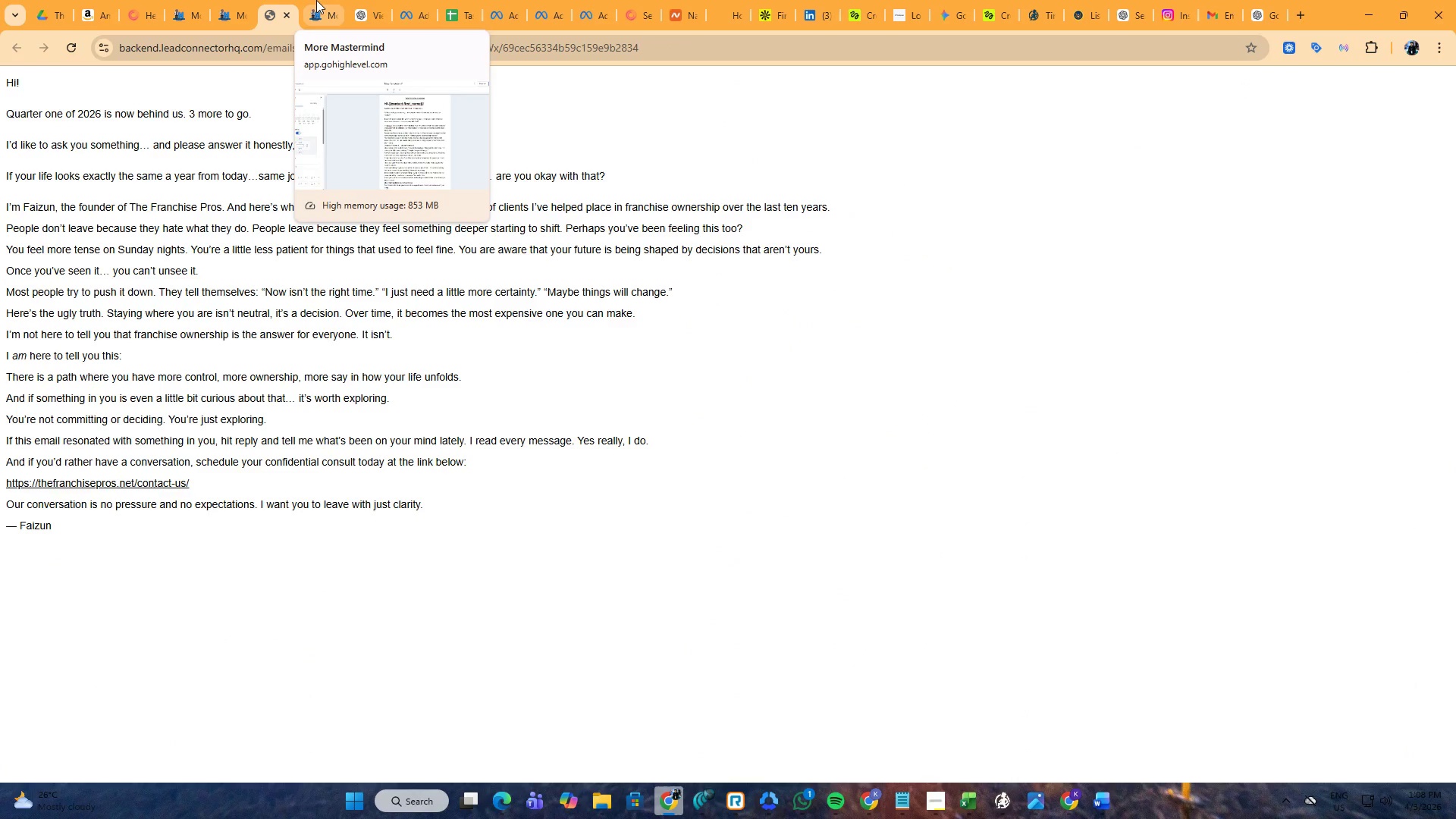 
left_click([316, 0])
 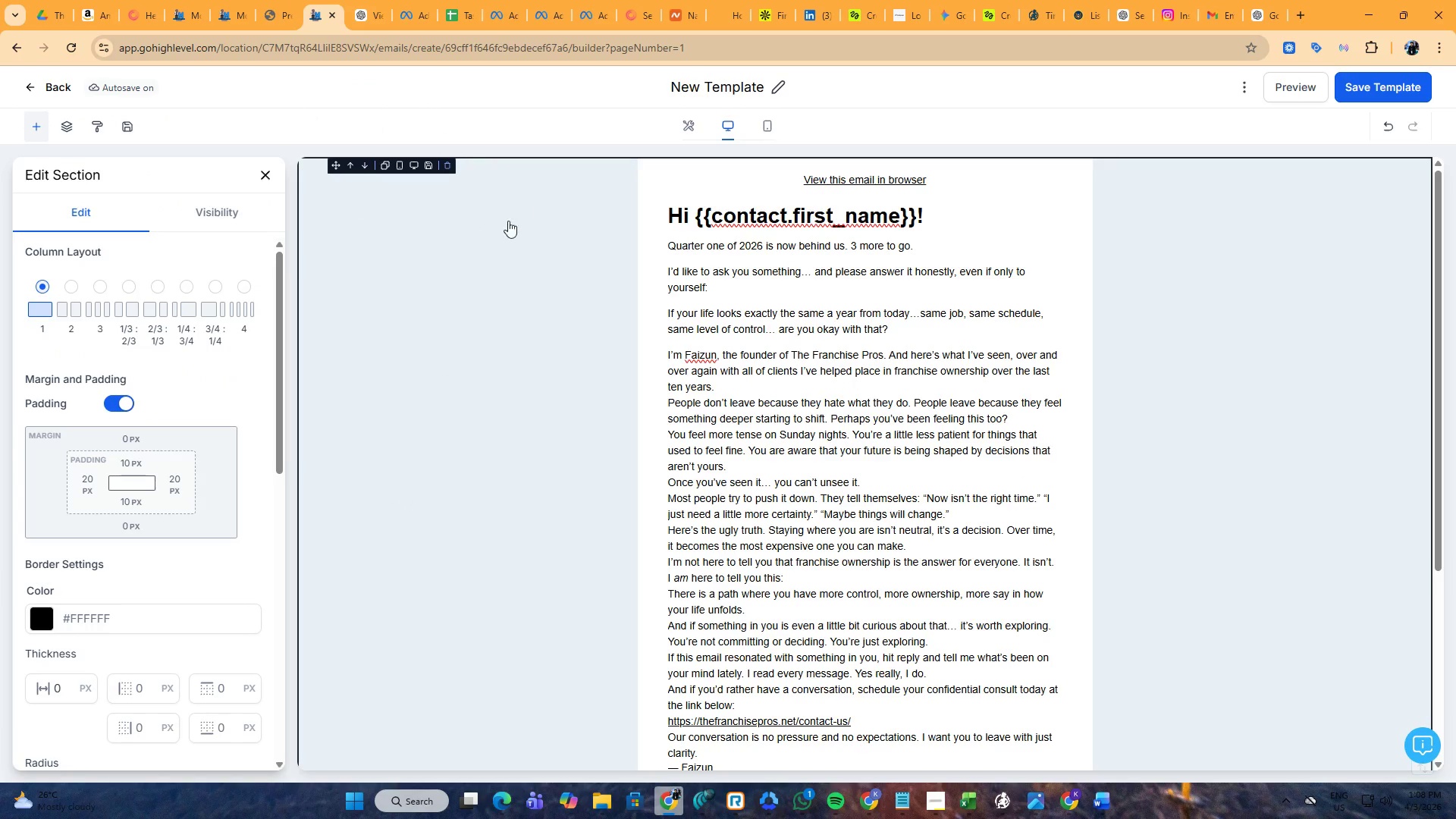 
scroll: coordinate [509, 246], scroll_direction: down, amount: 3.0
 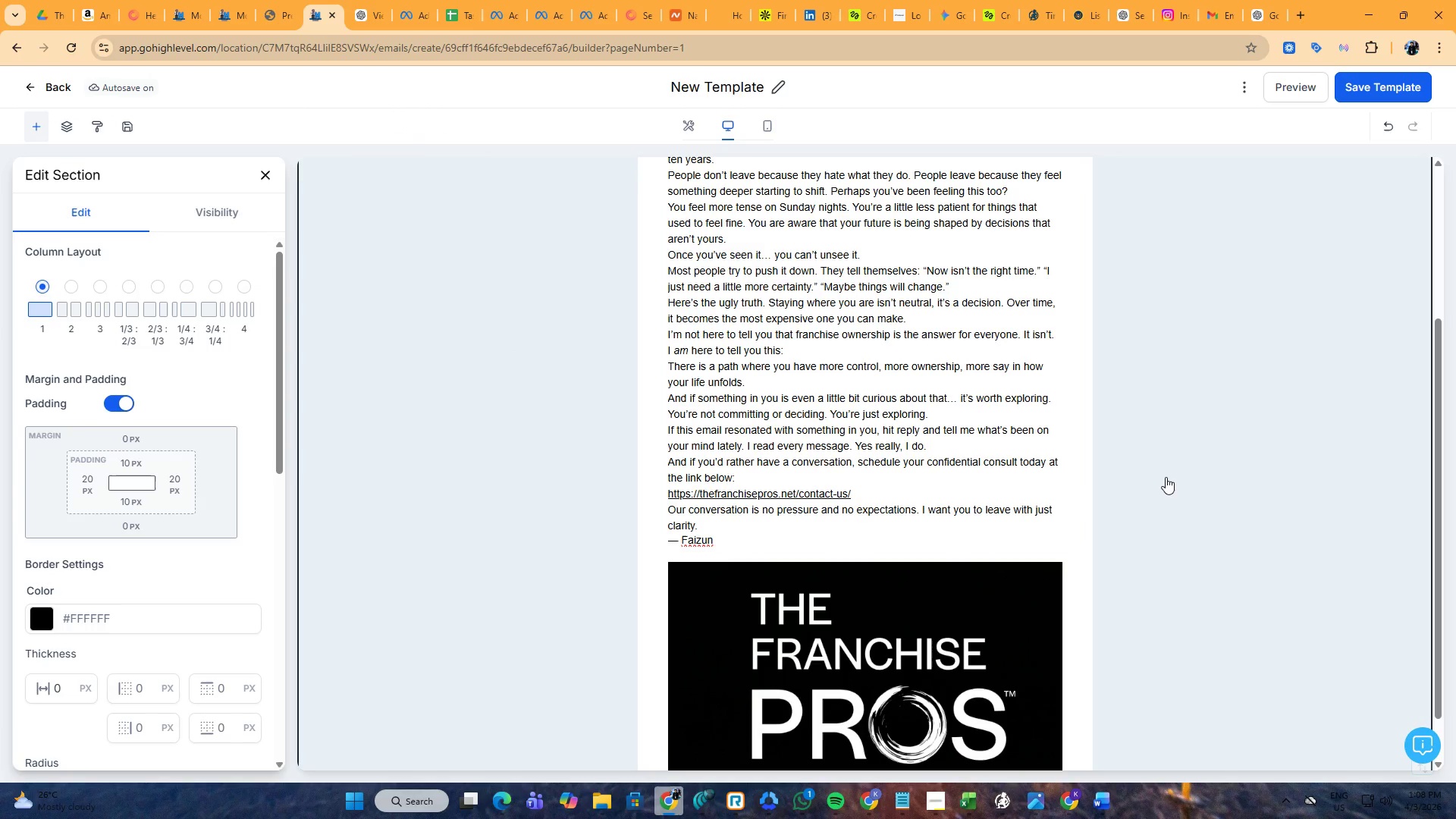 
left_click([810, 473])
 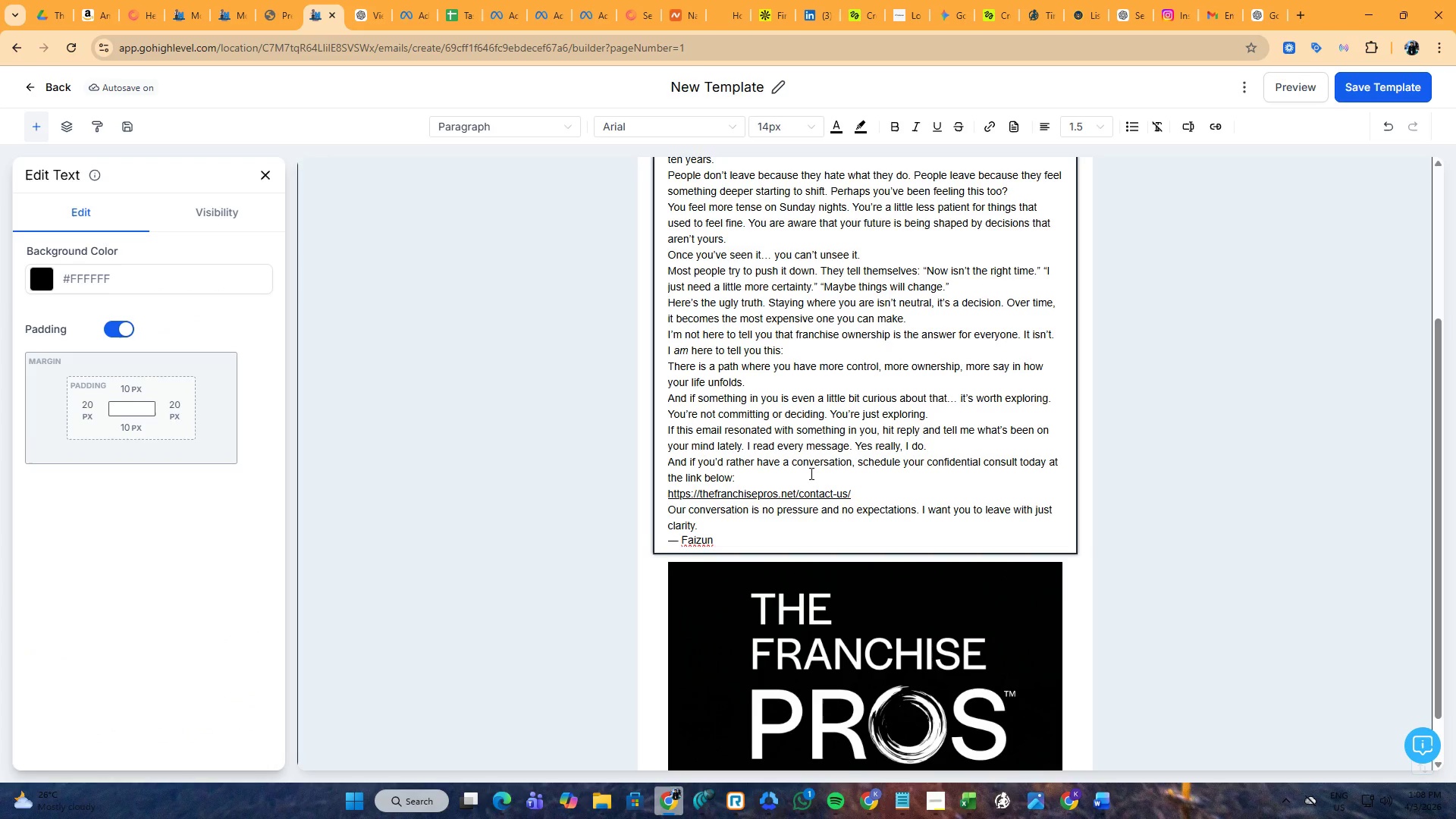 
key(NumpadEnter)
 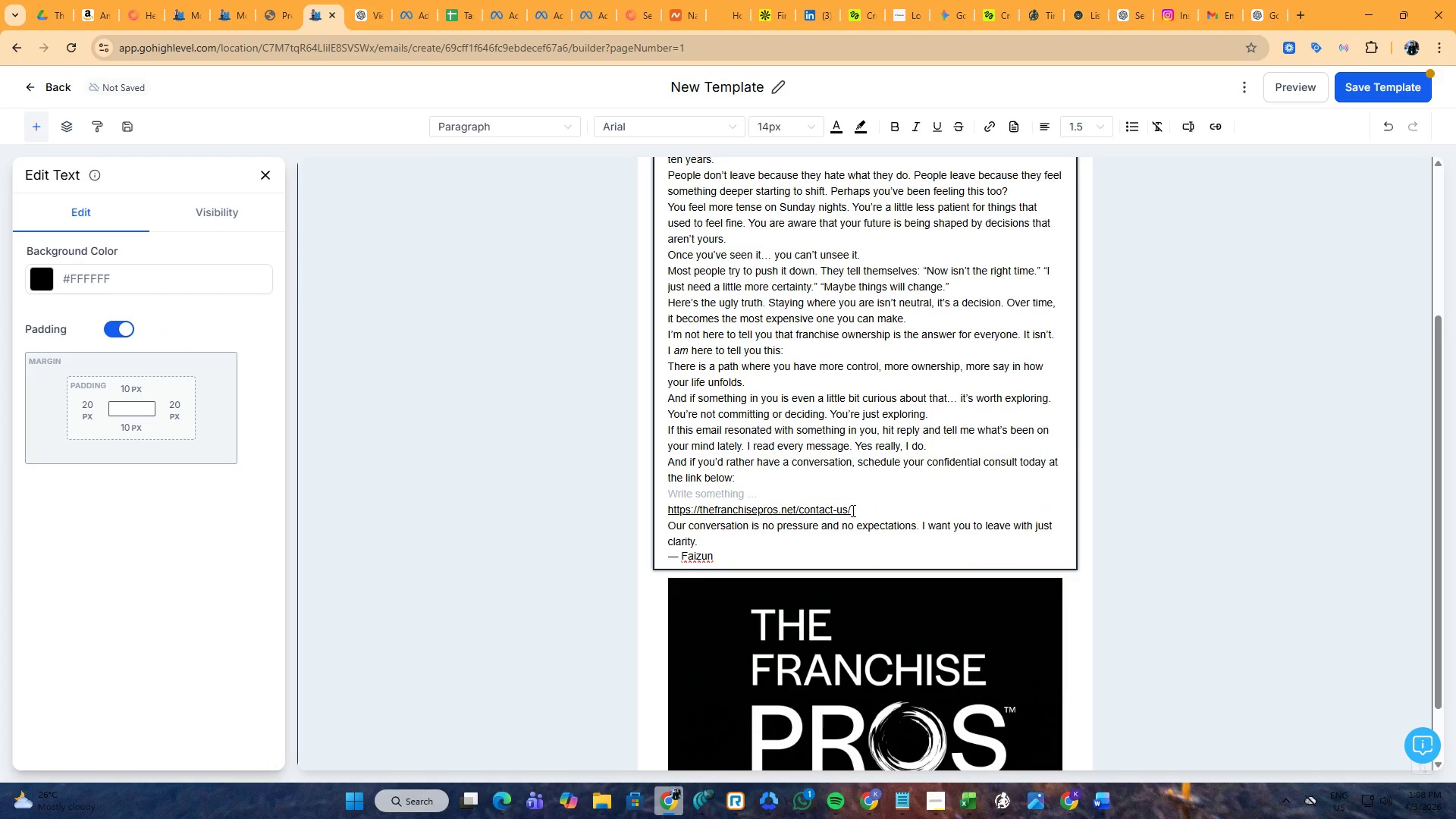 
left_click([868, 511])
 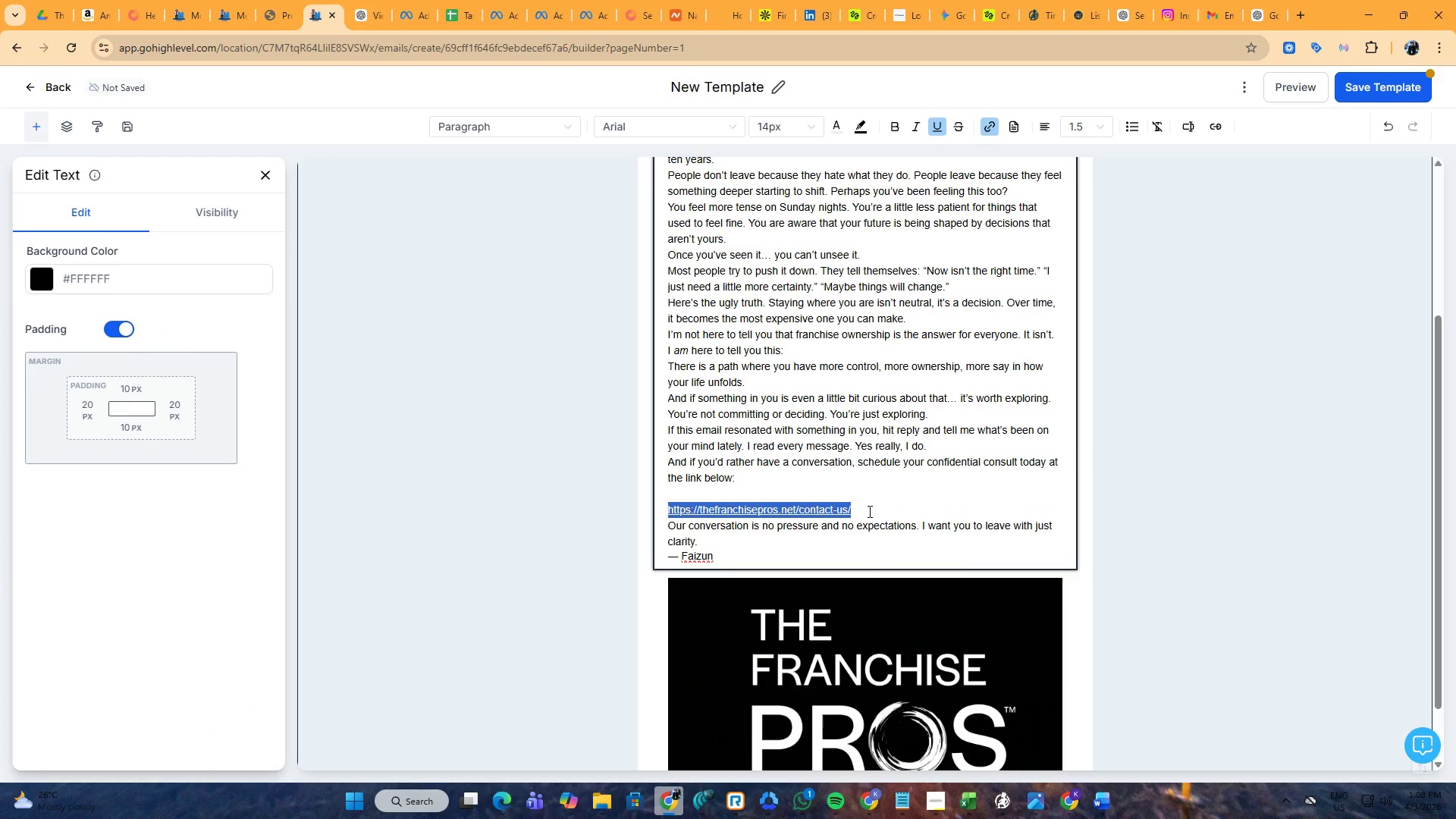 
left_click([868, 511])
 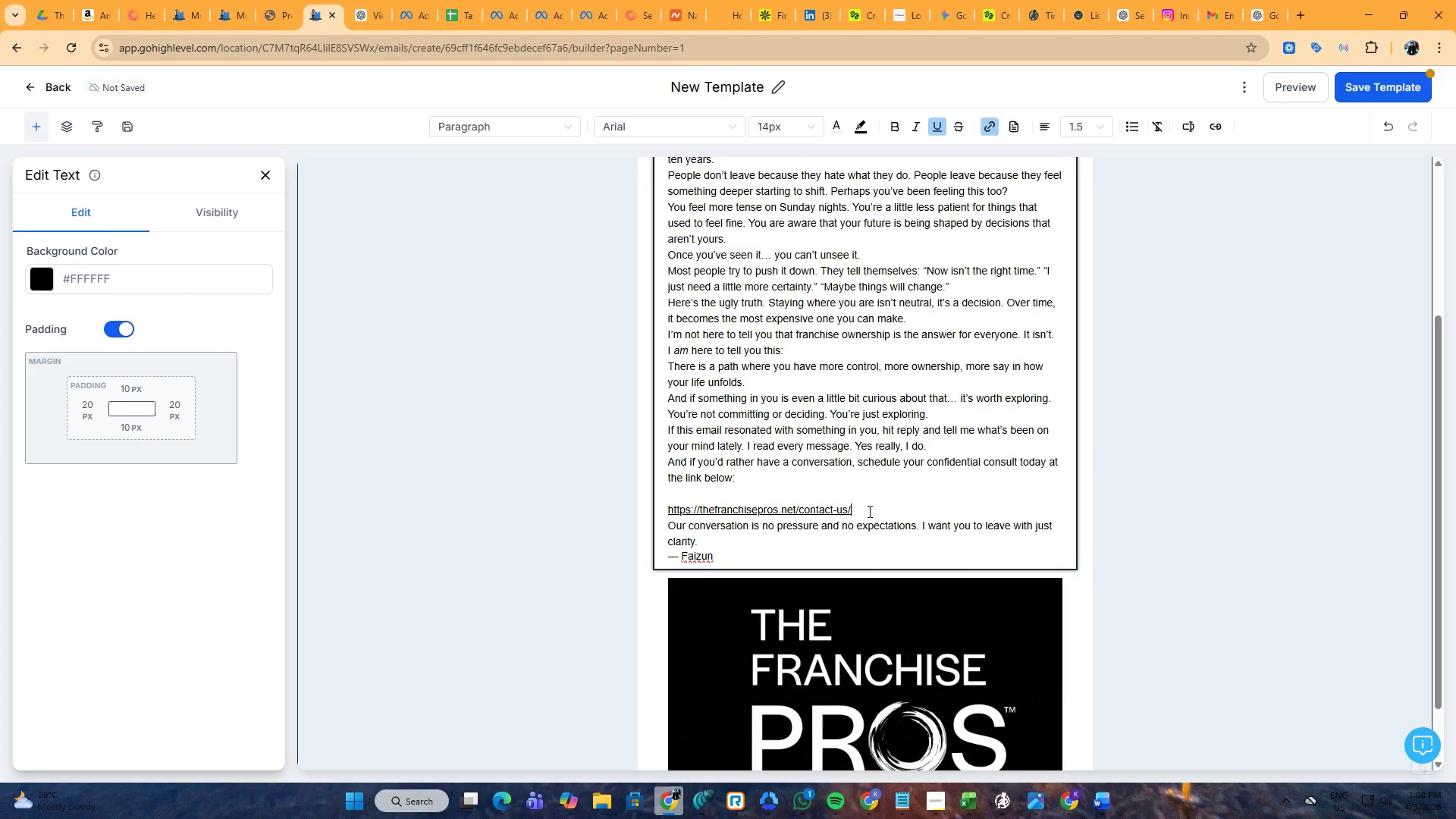 
key(NumpadEnter)
 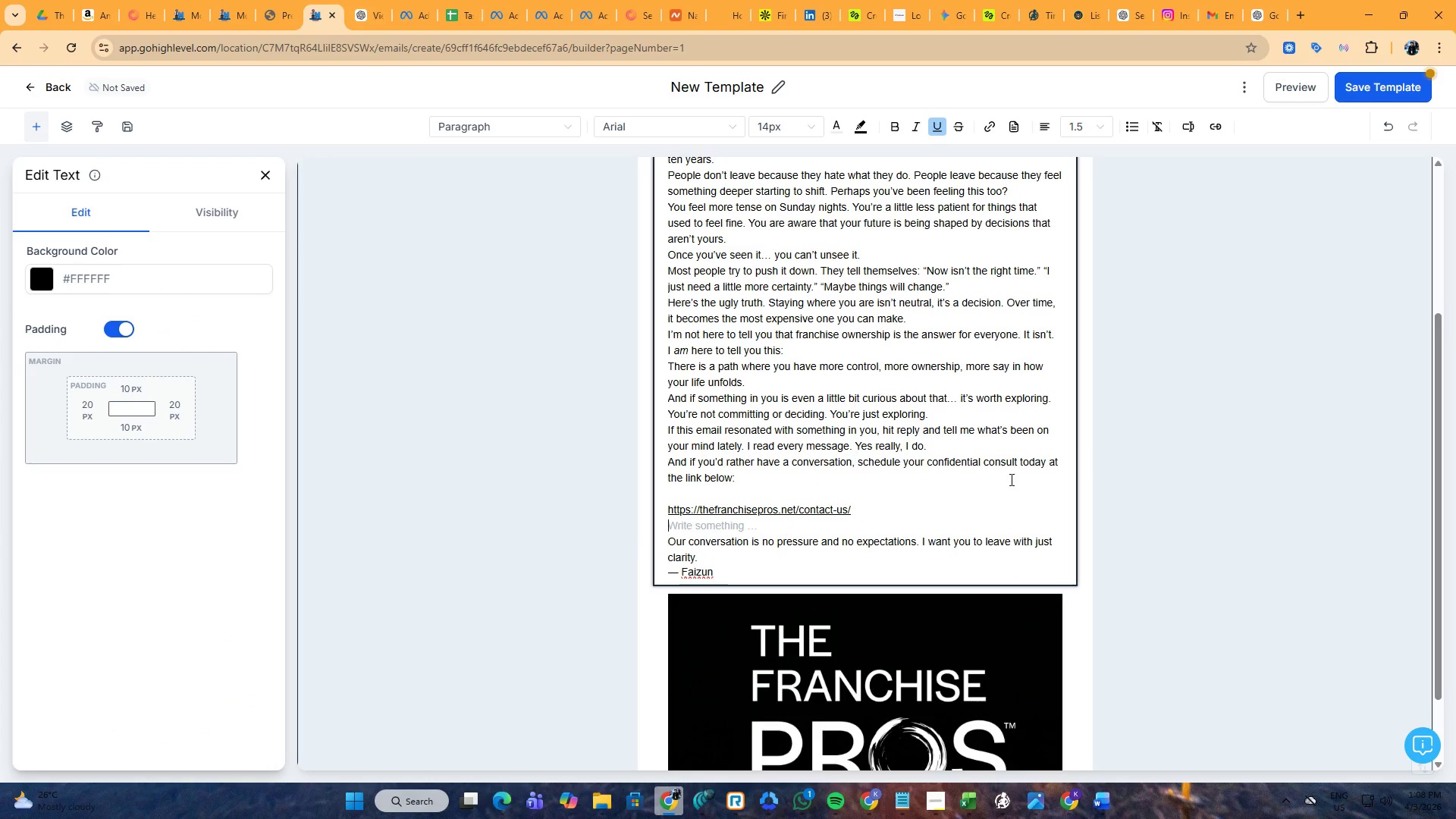 
wait(5.73)
 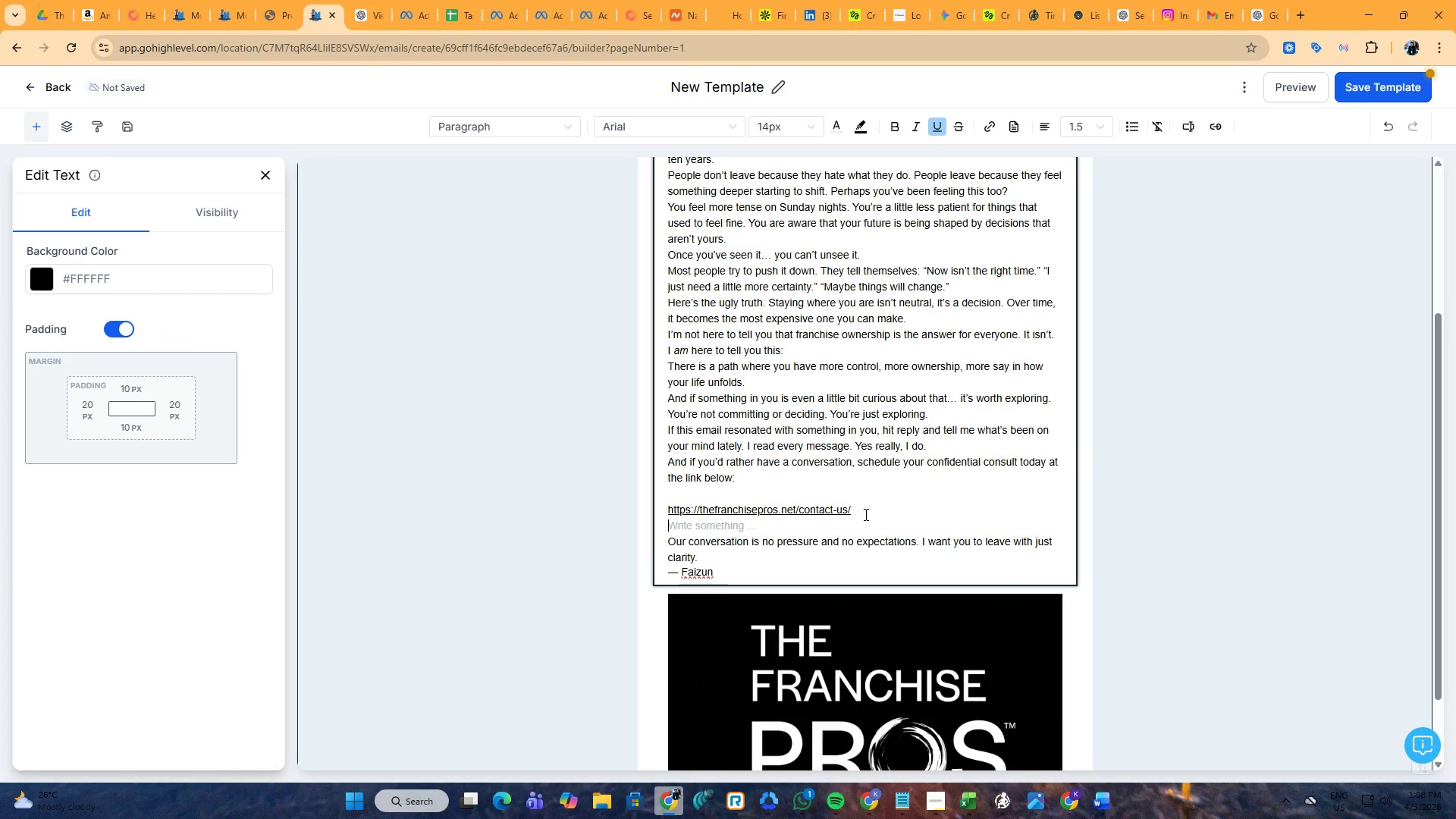 
left_click([1128, 471])
 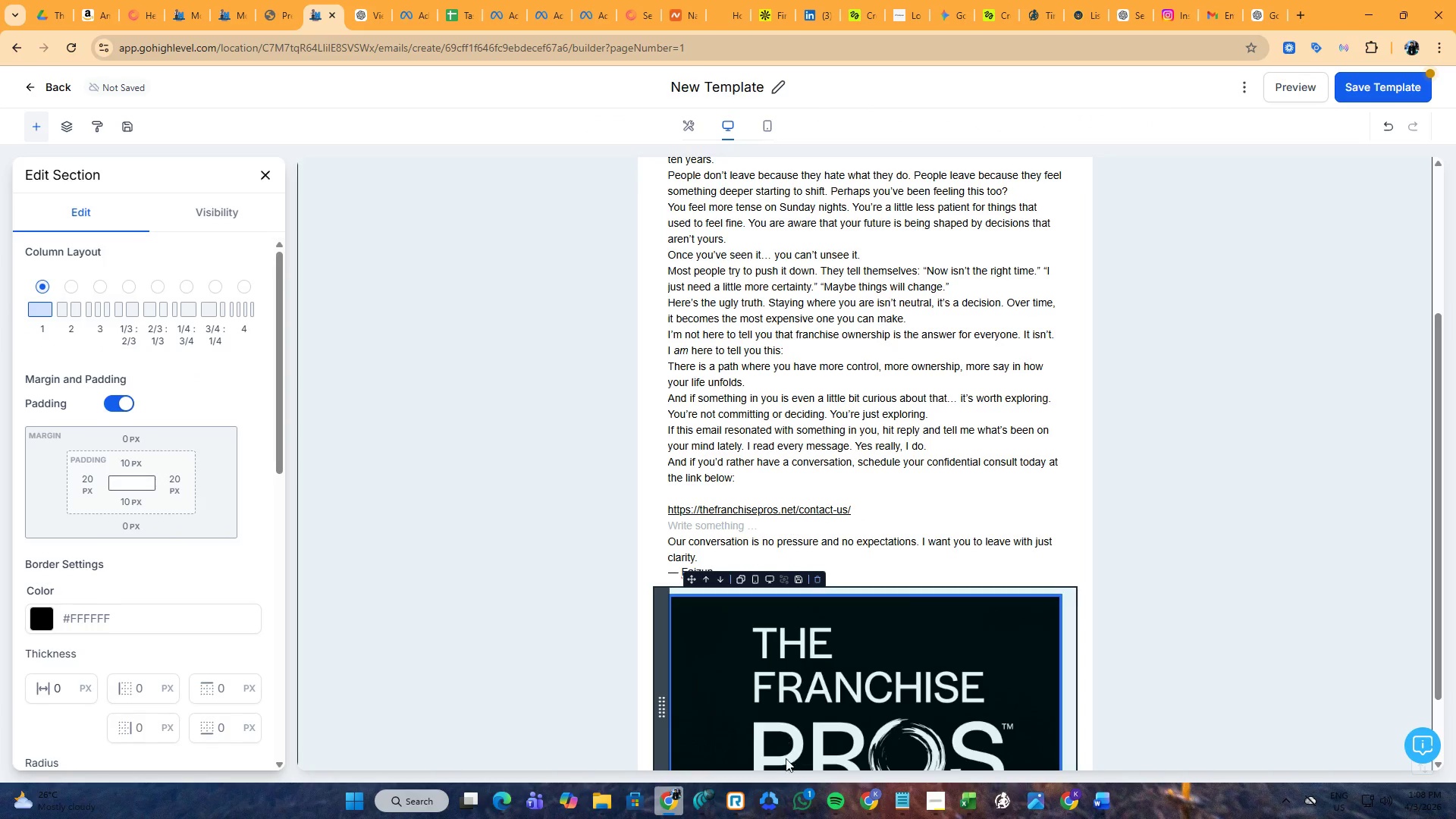 
left_click([805, 792])
 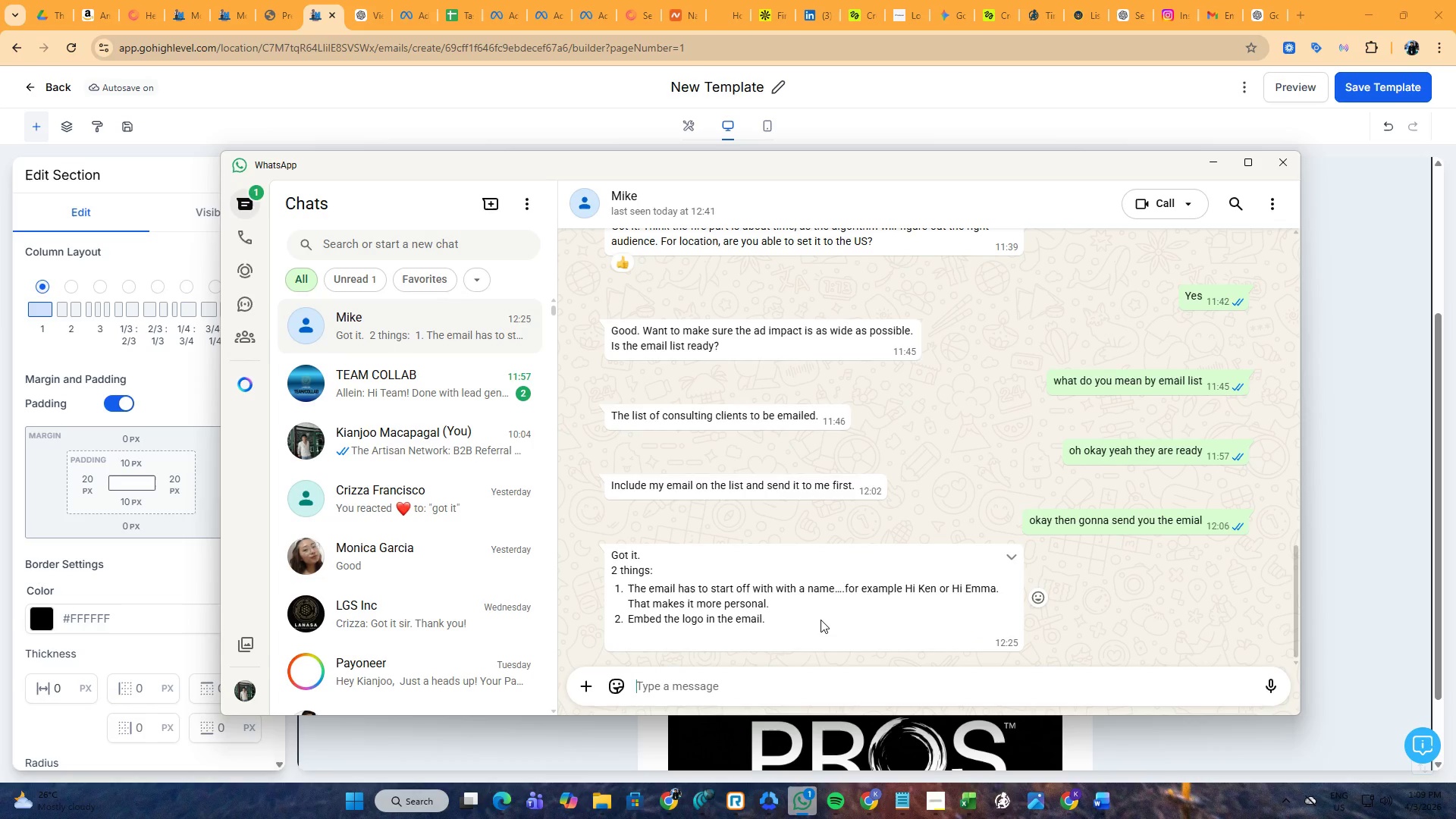 
wait(7.19)
 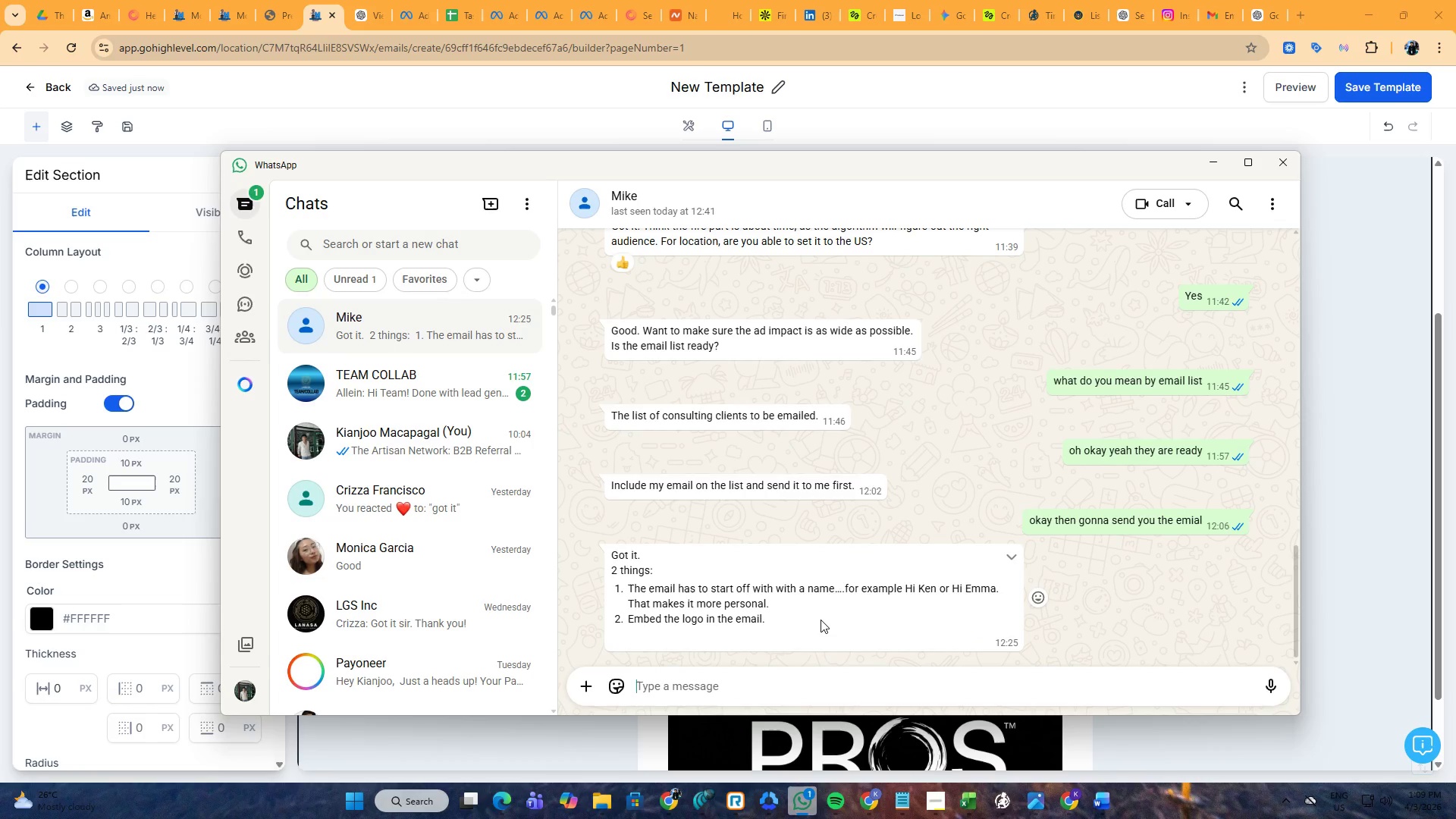 
key(Alt+AltLeft)
 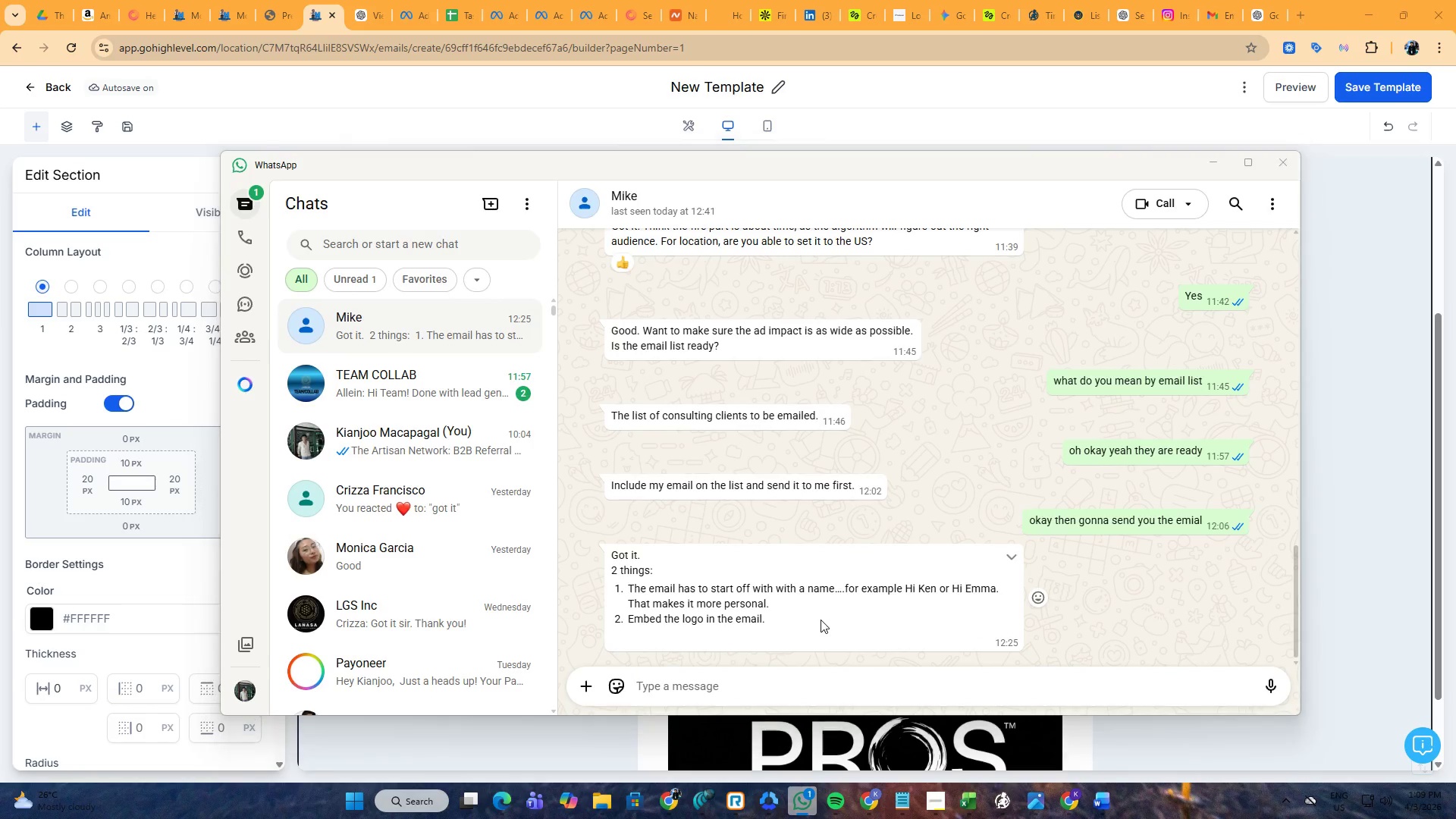 
key(Alt+Tab)
 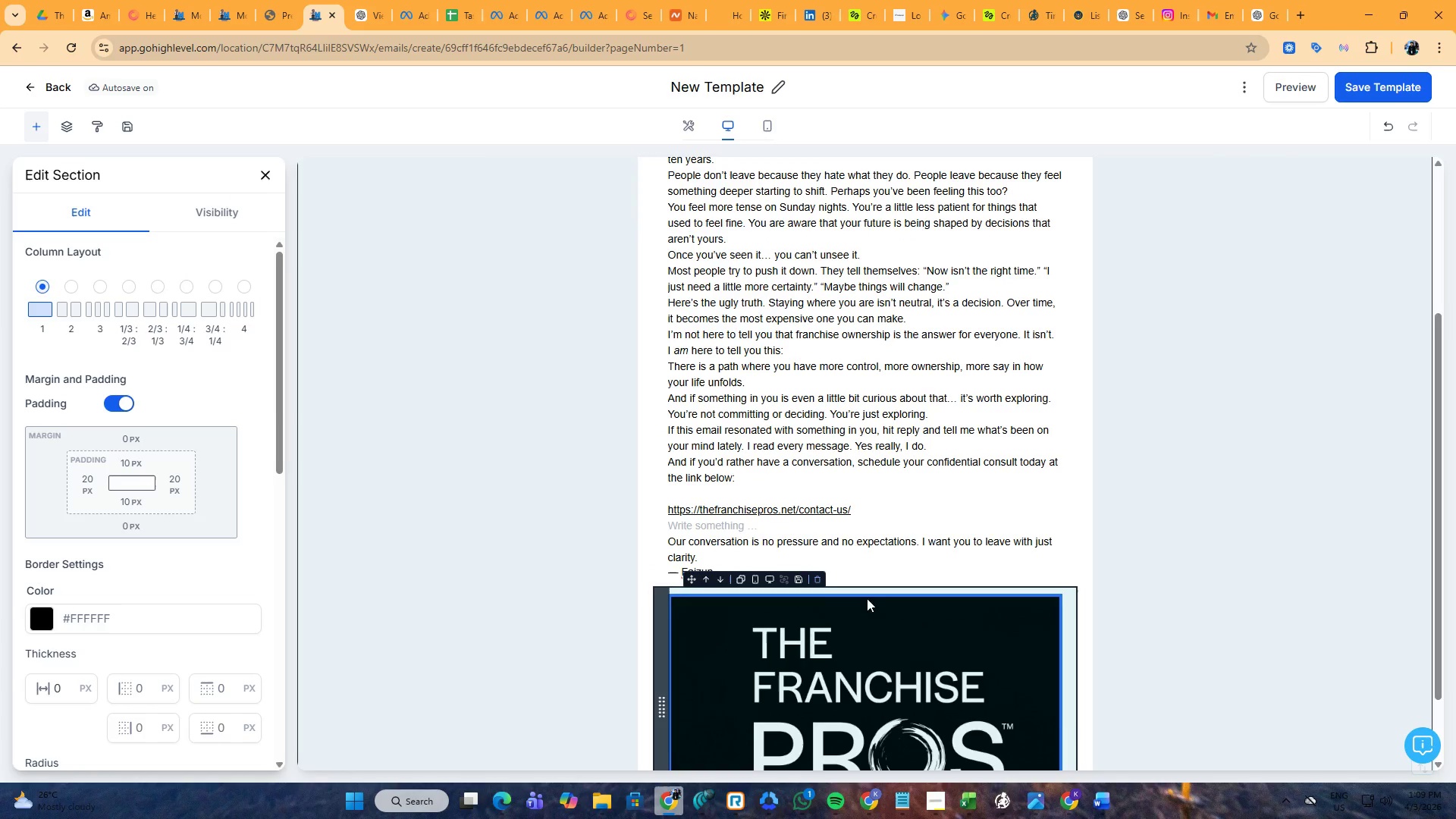 
scroll: coordinate [908, 598], scroll_direction: down, amount: 2.0
 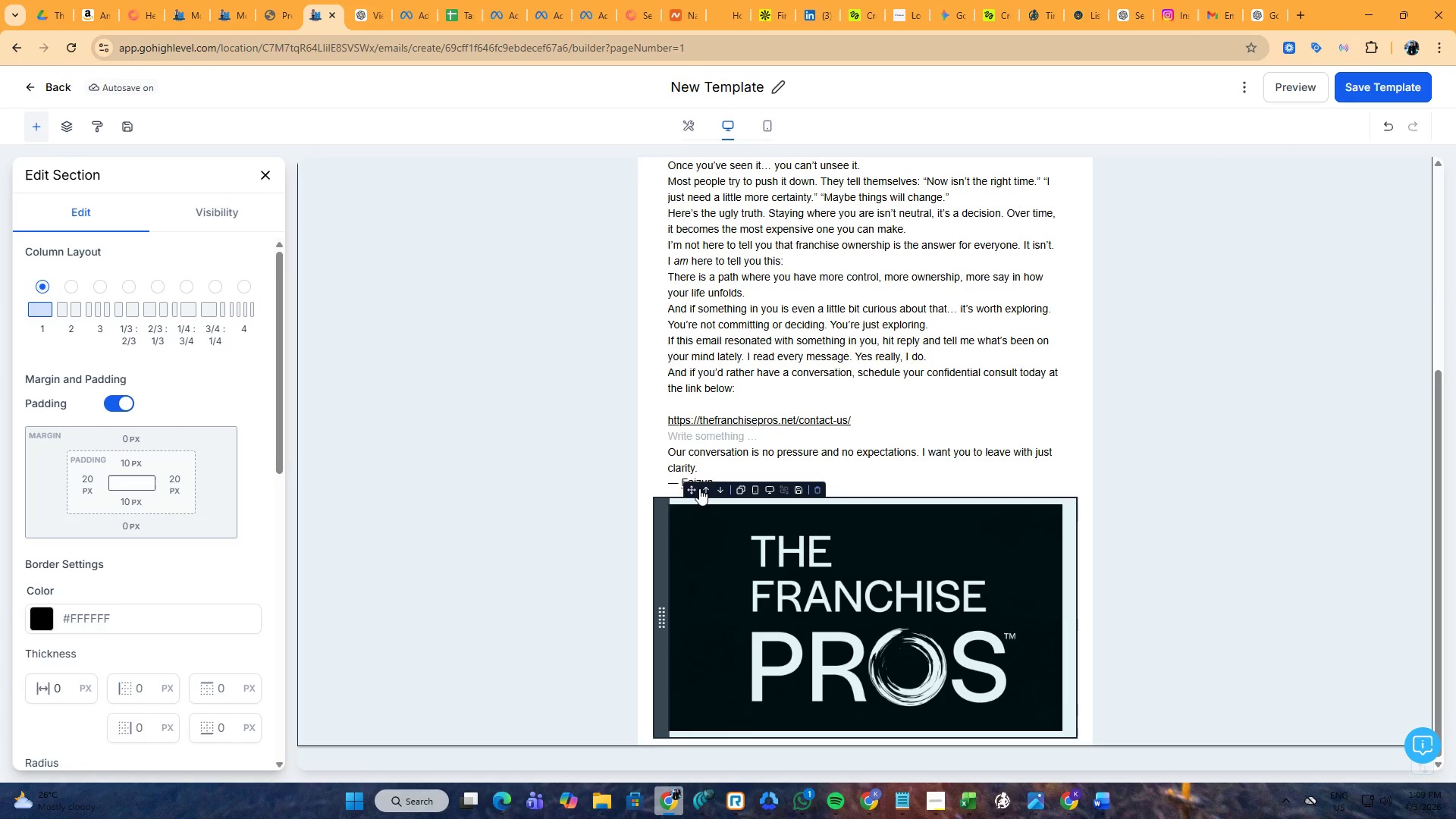 
left_click([702, 488])
 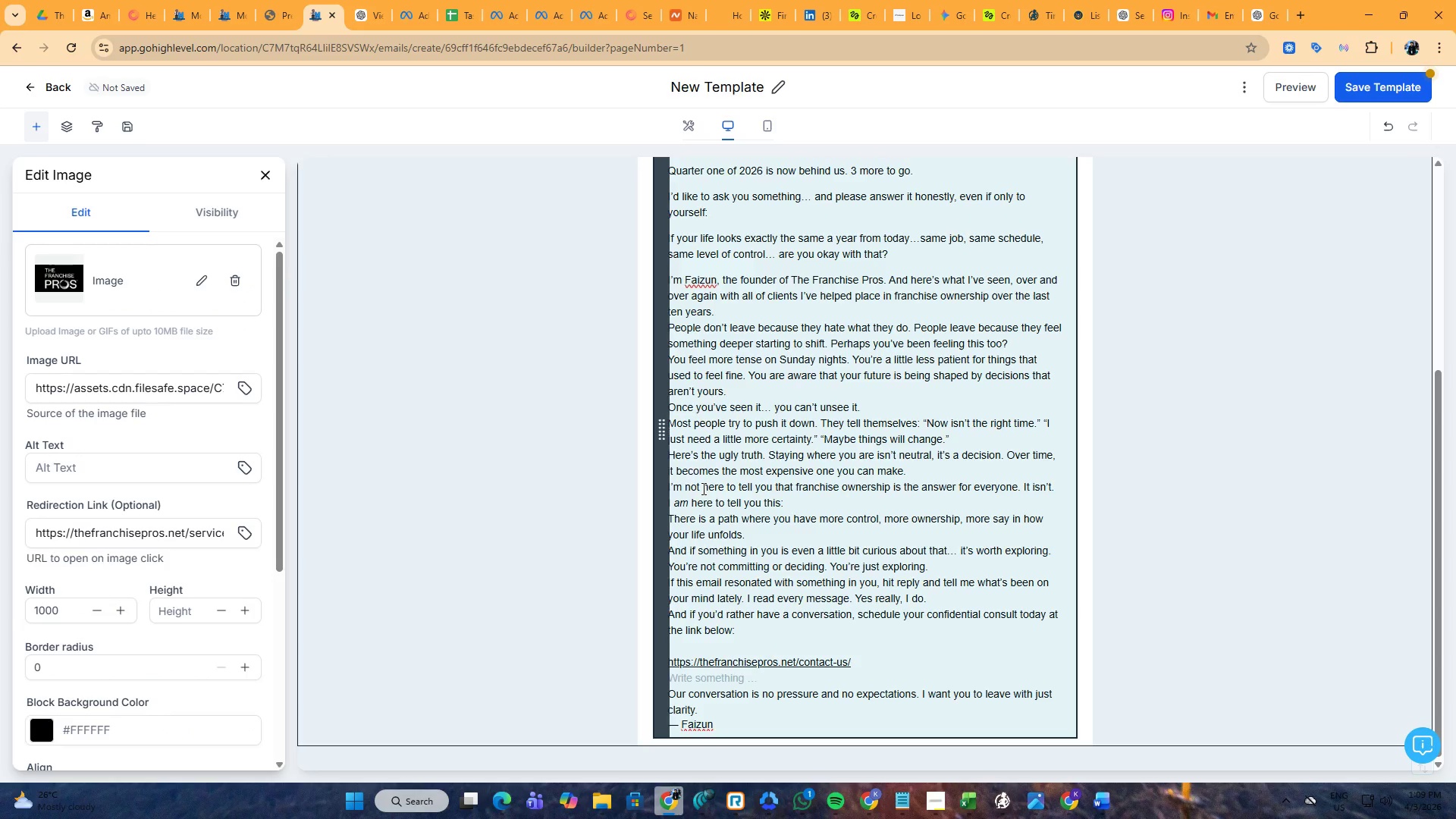 
scroll: coordinate [717, 322], scroll_direction: up, amount: 4.0
 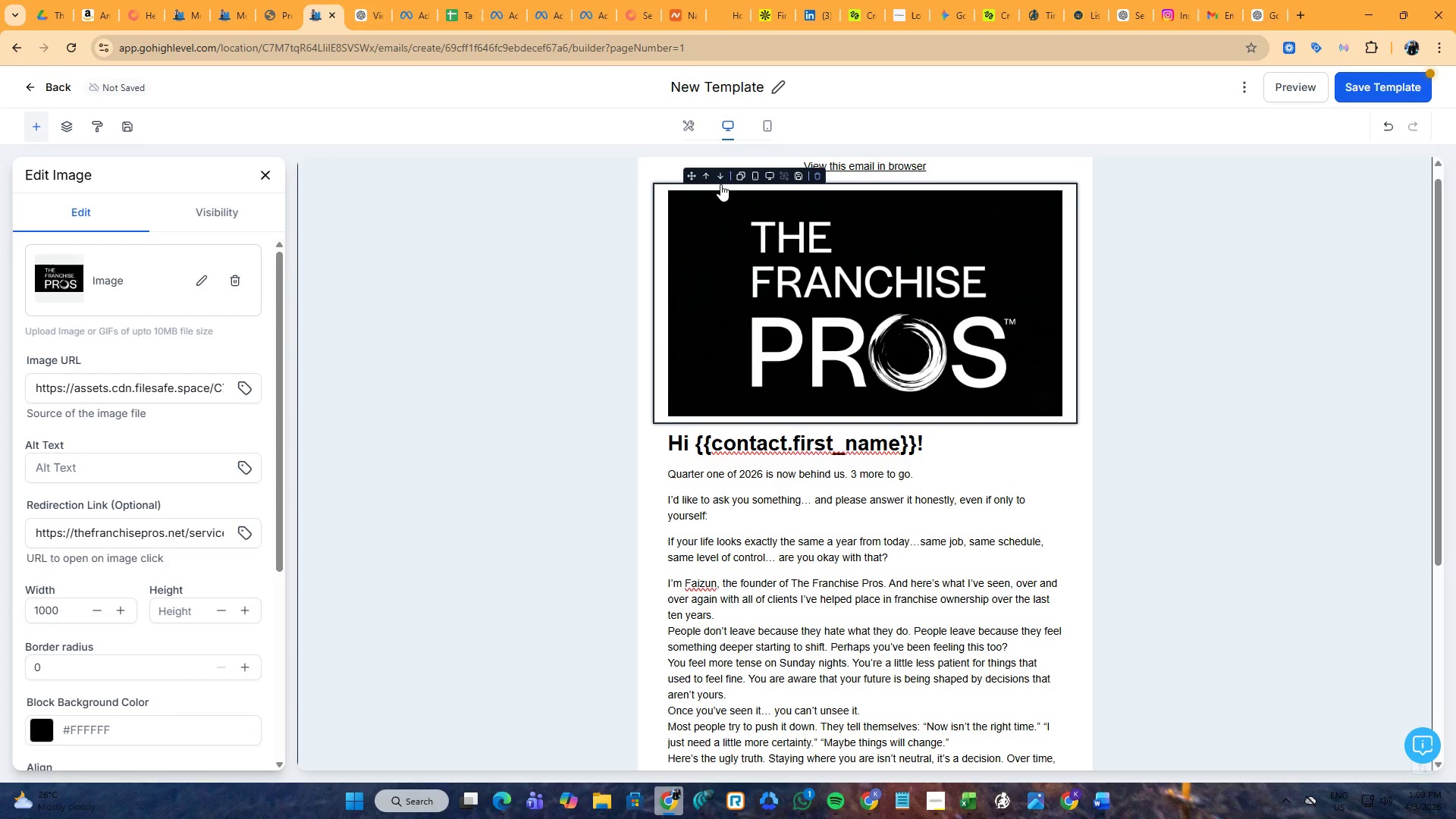 
left_click([720, 176])
 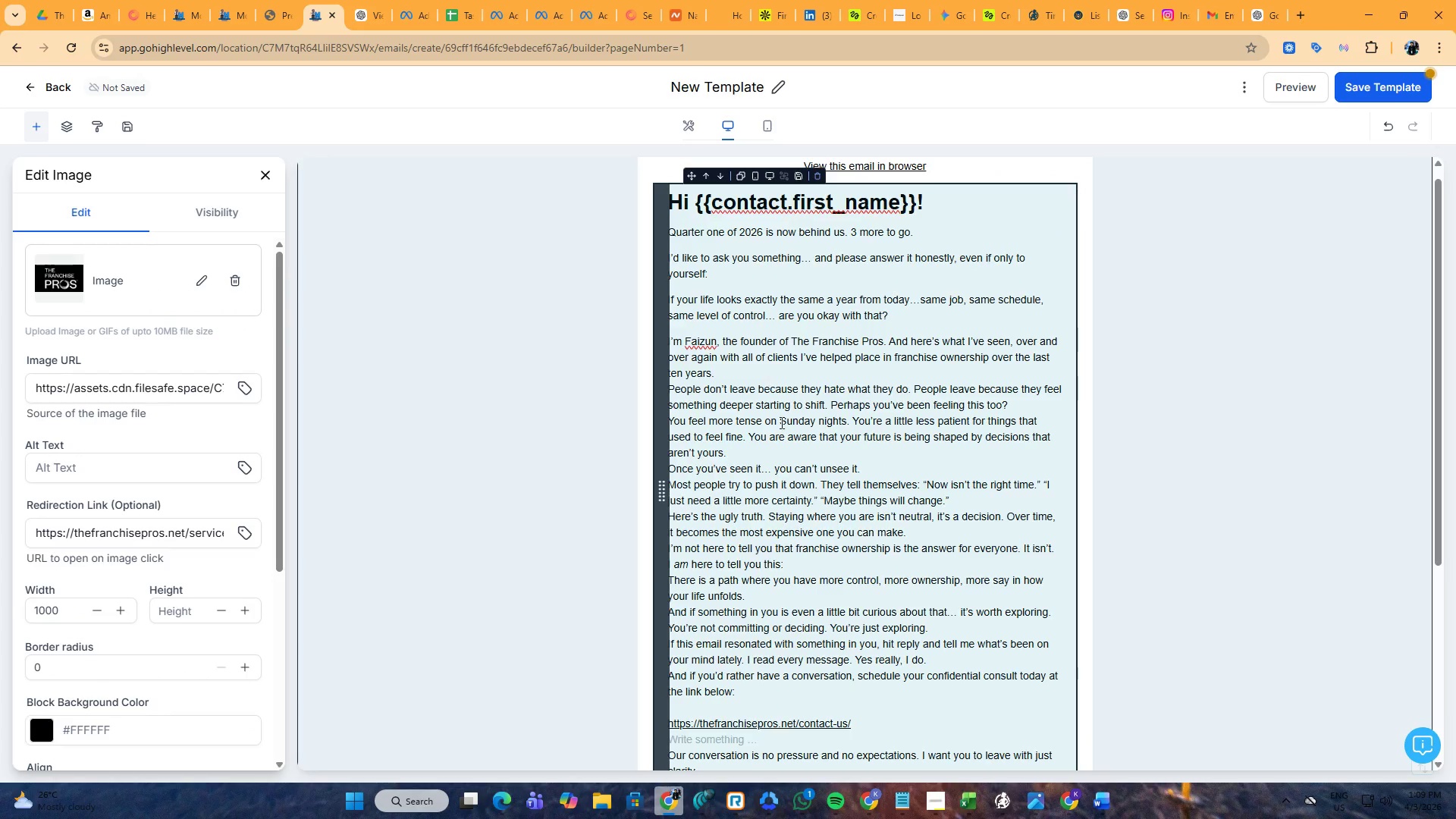 
scroll: coordinate [802, 474], scroll_direction: down, amount: 6.0
 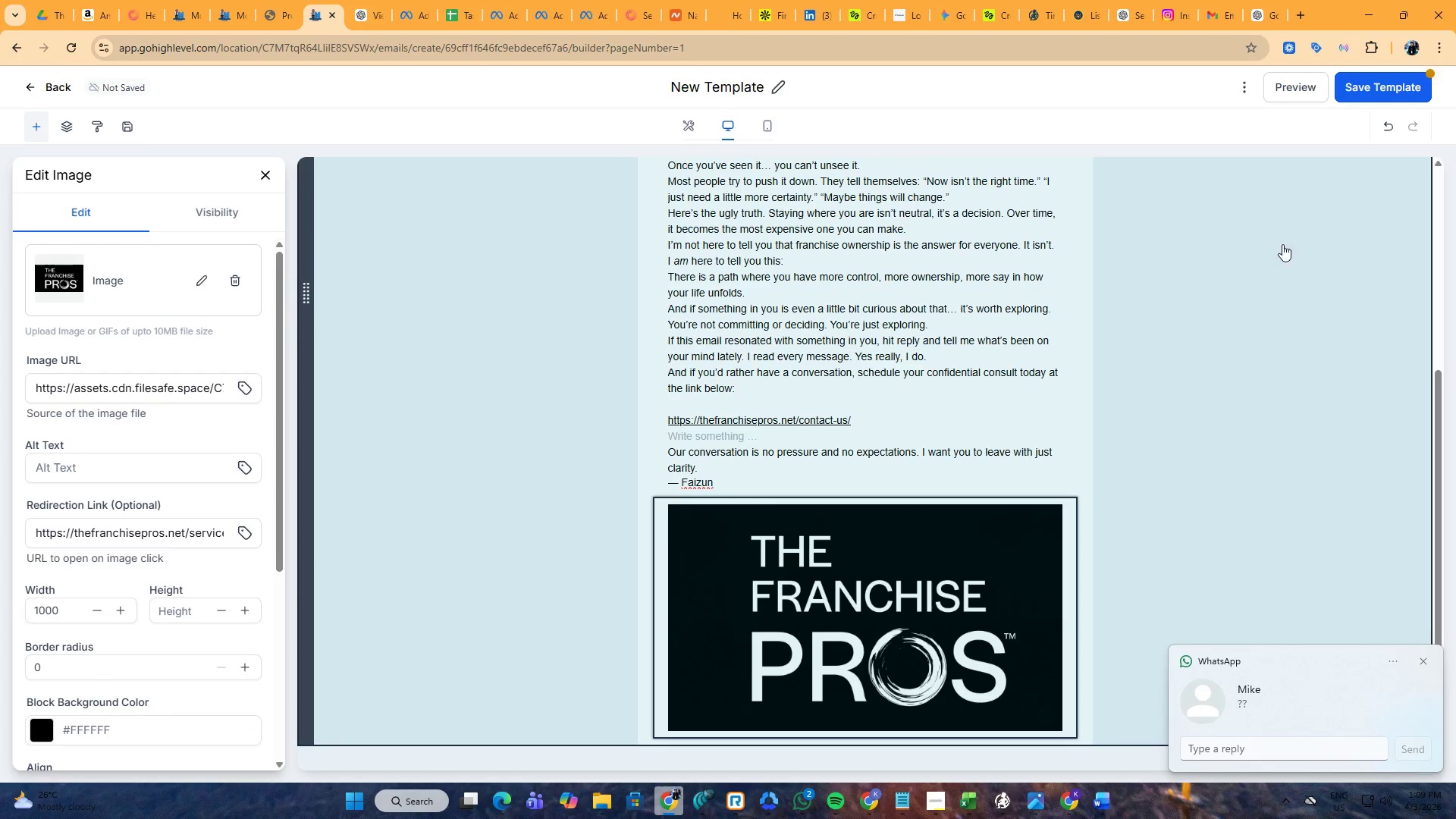 
left_click([1382, 93])
 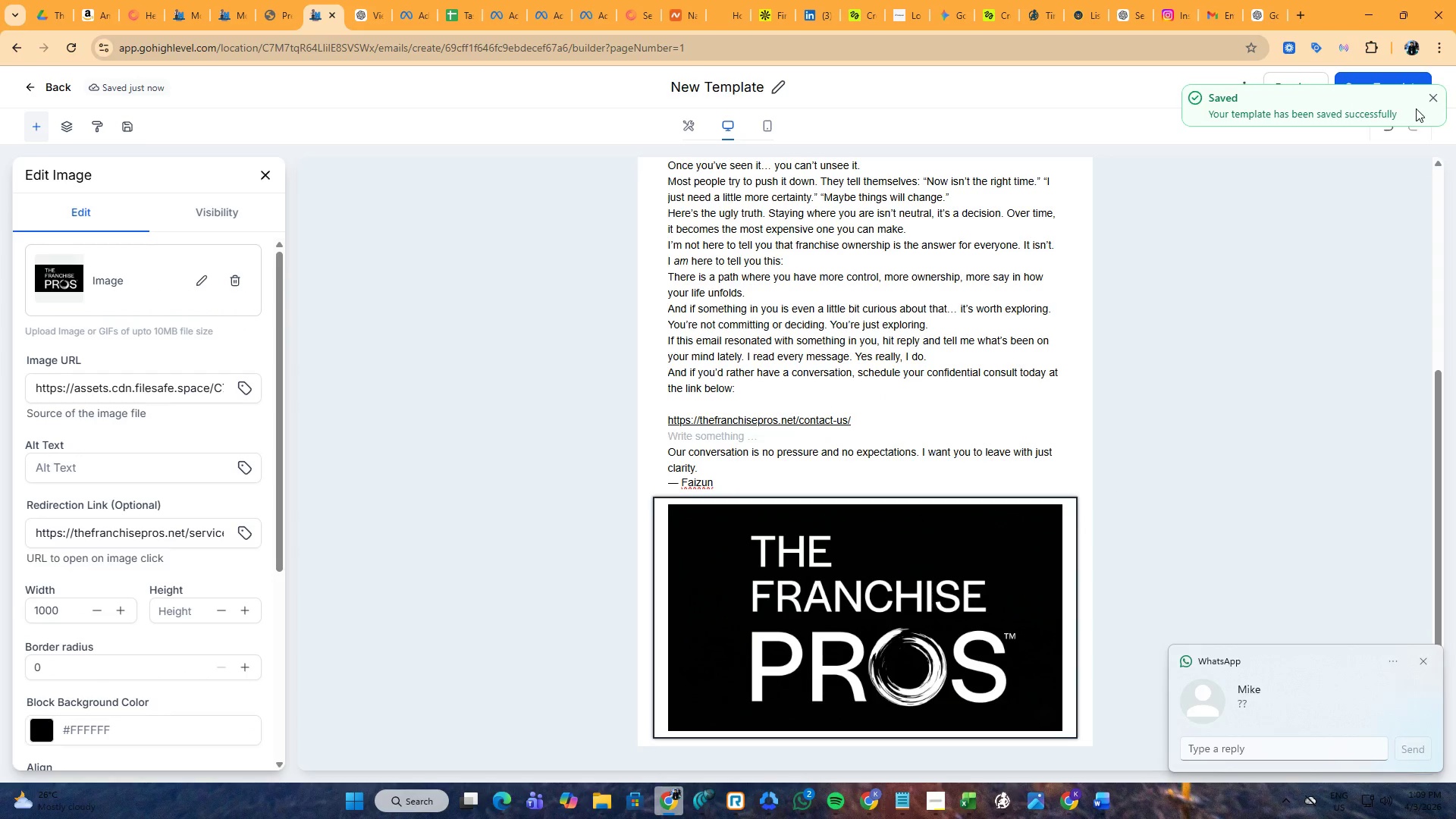 
left_click([1432, 100])
 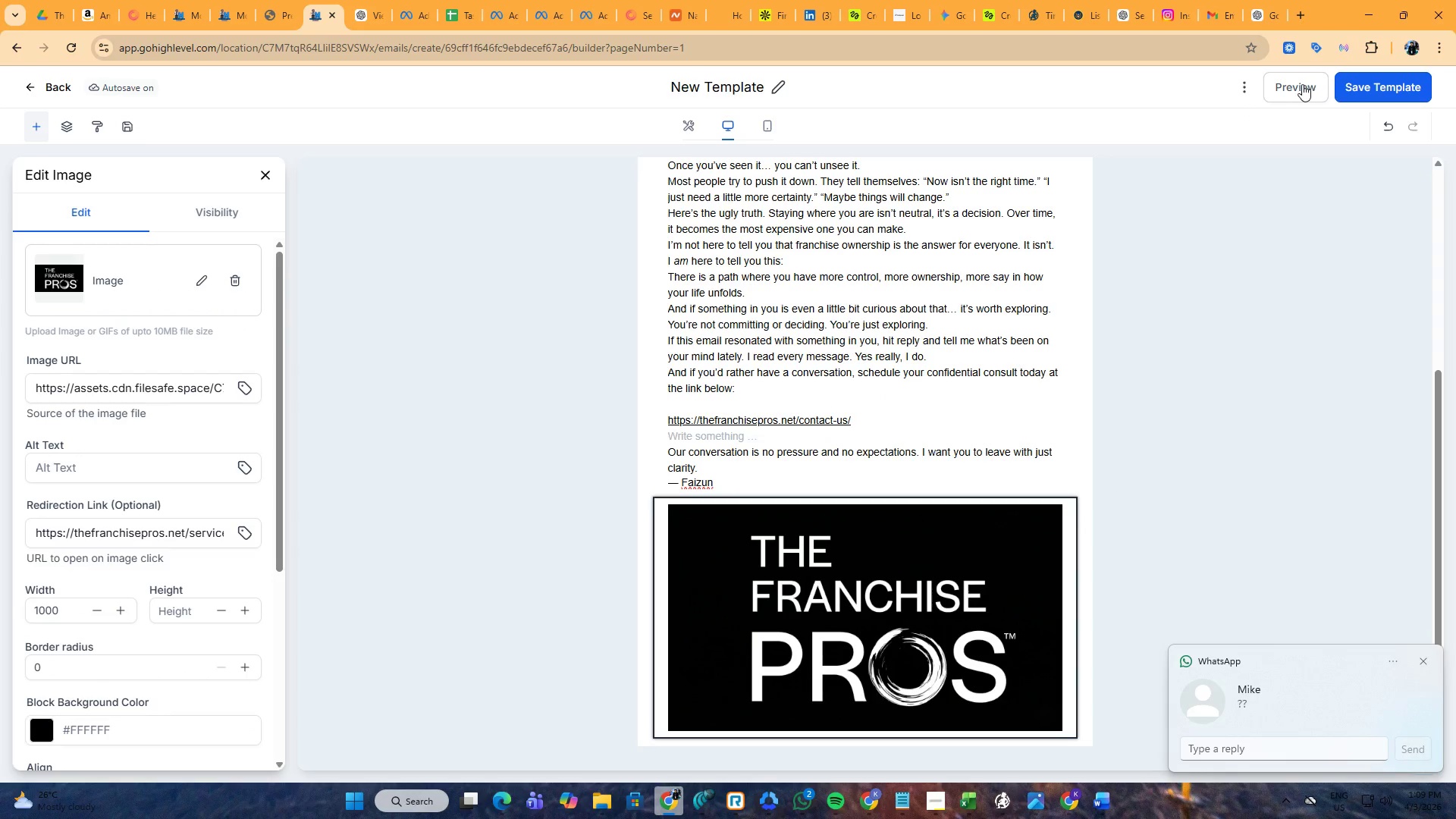 
left_click([1300, 84])
 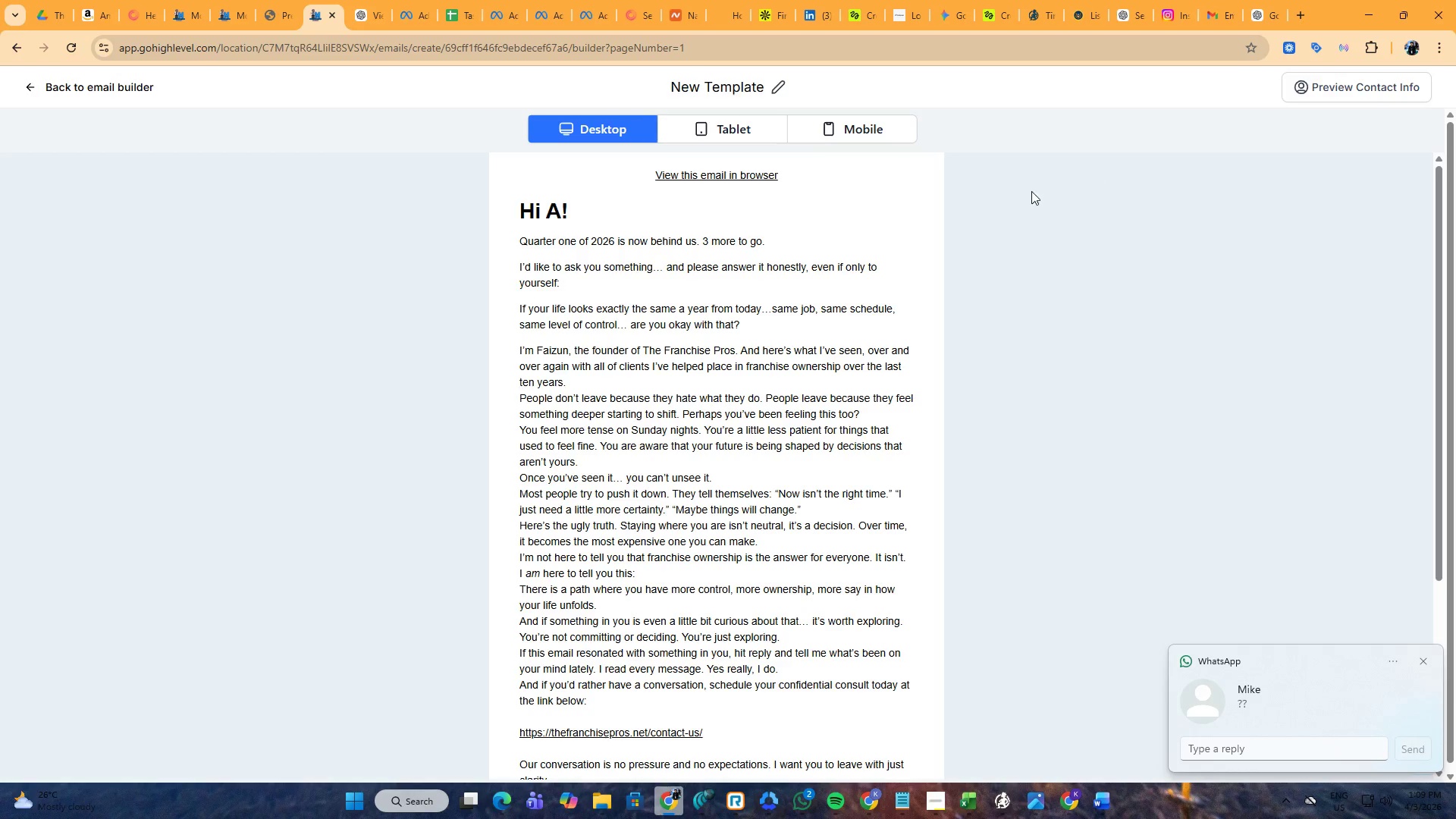 
left_click([747, 122])
 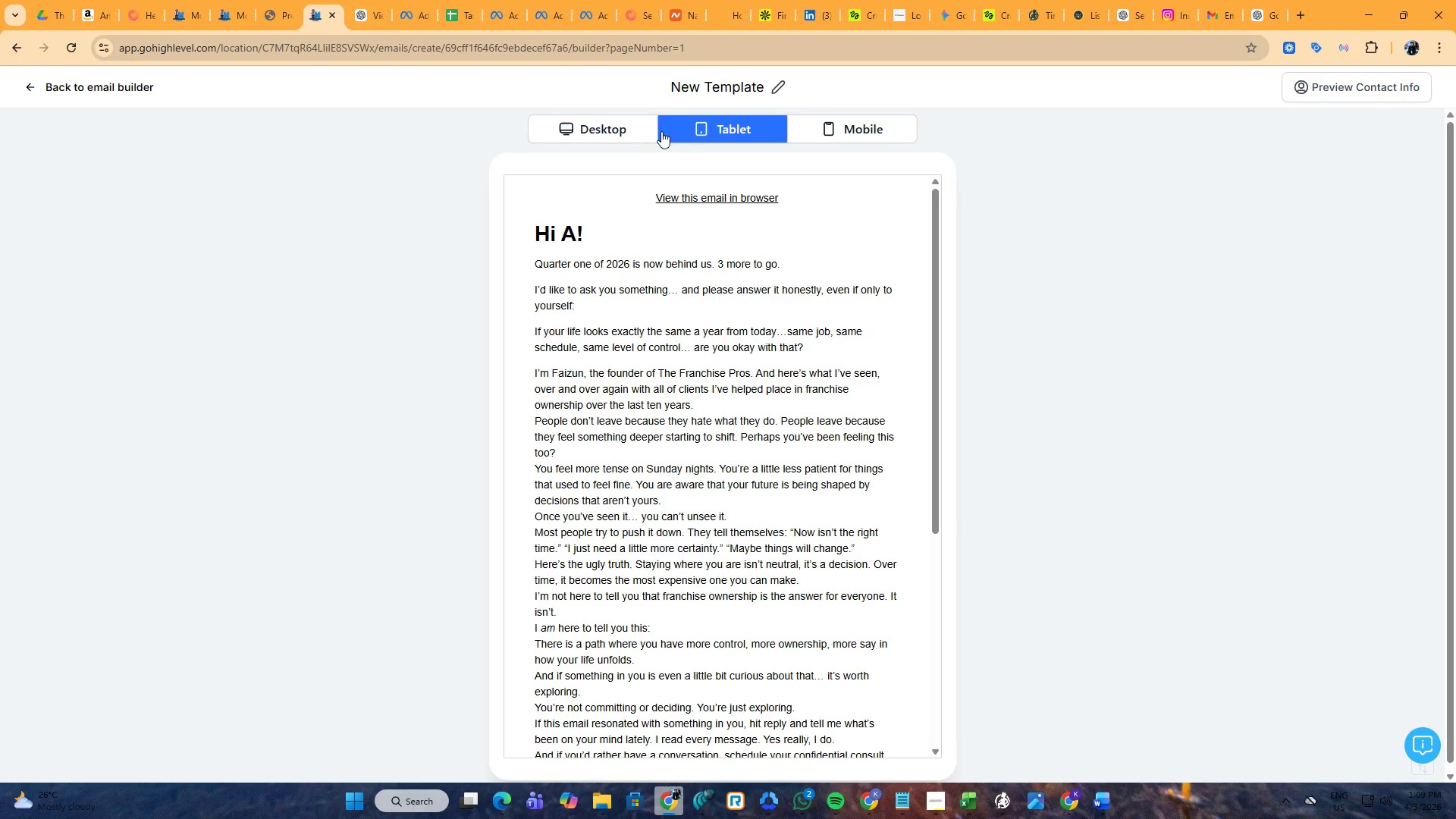 
left_click([635, 130])
 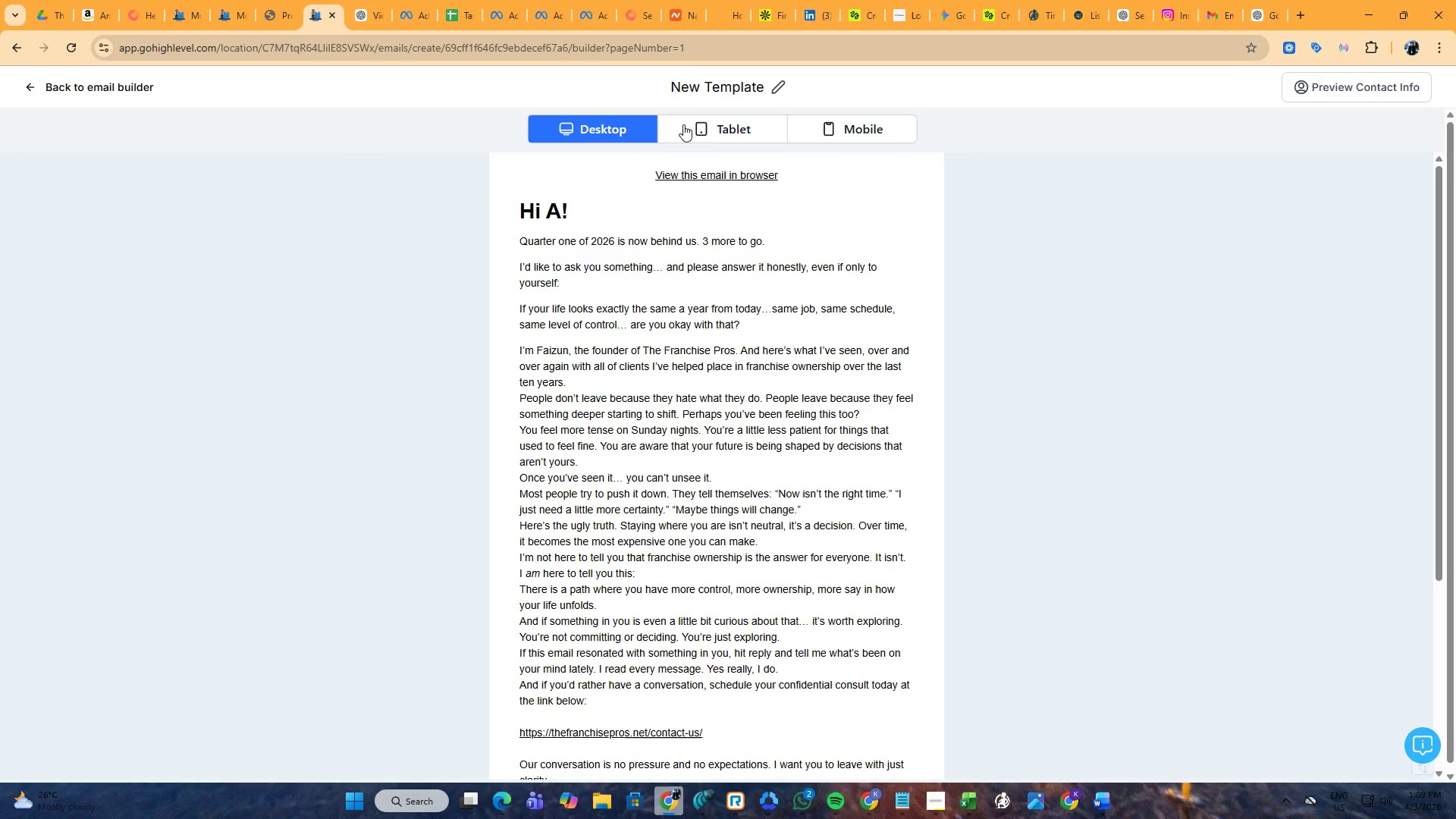 
left_click([701, 124])
 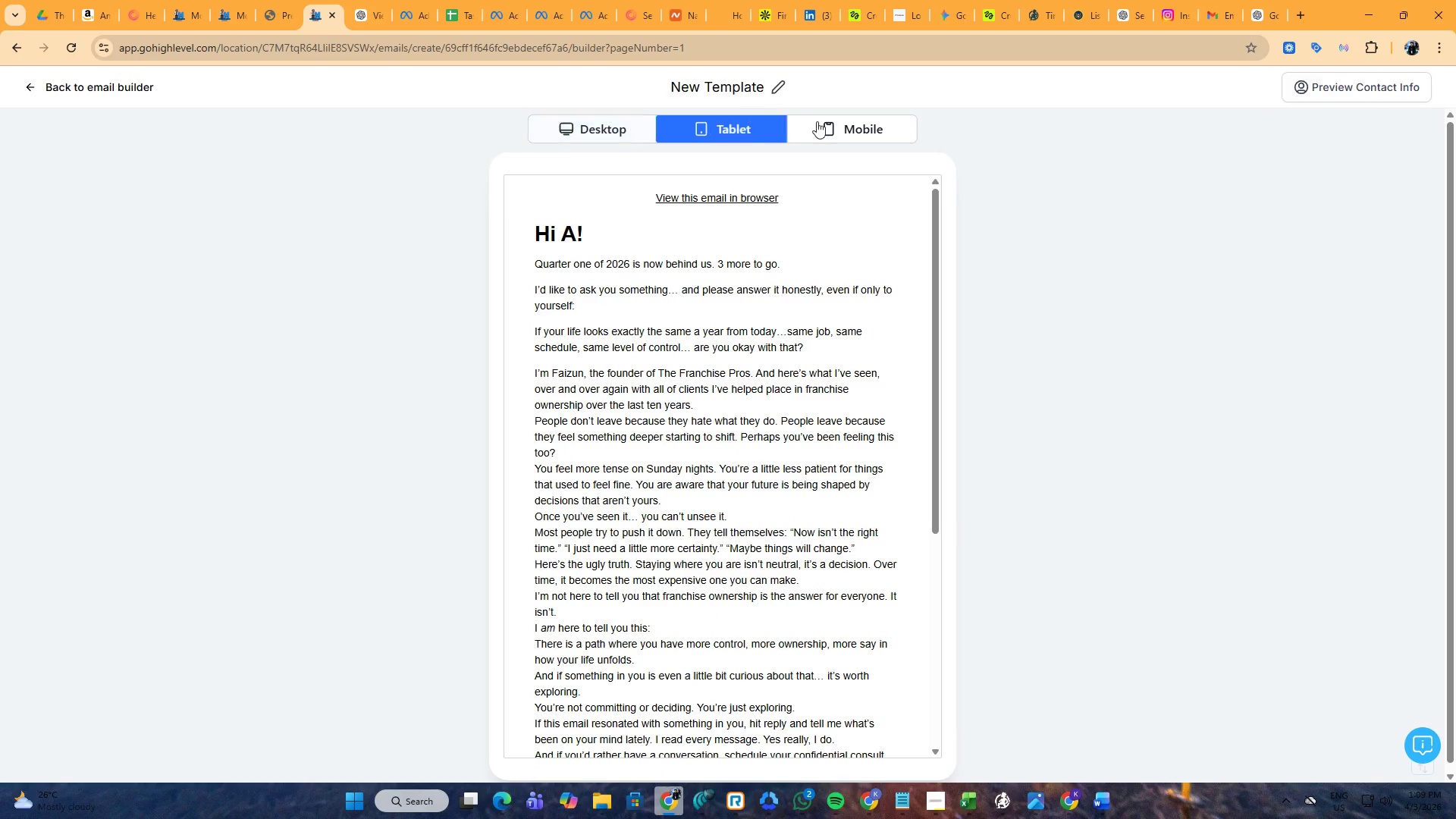 
left_click([830, 121])
 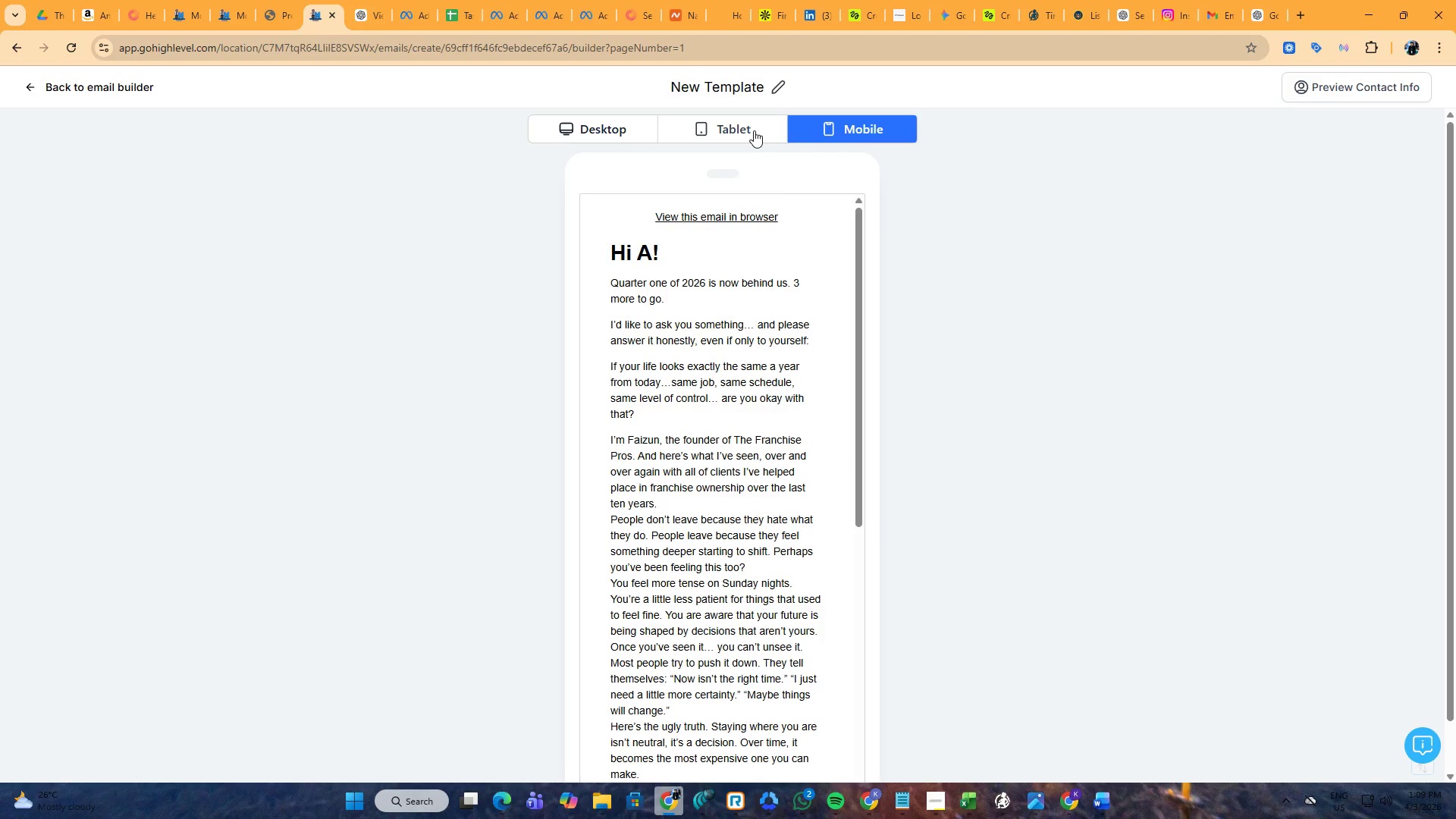 
left_click([754, 130])
 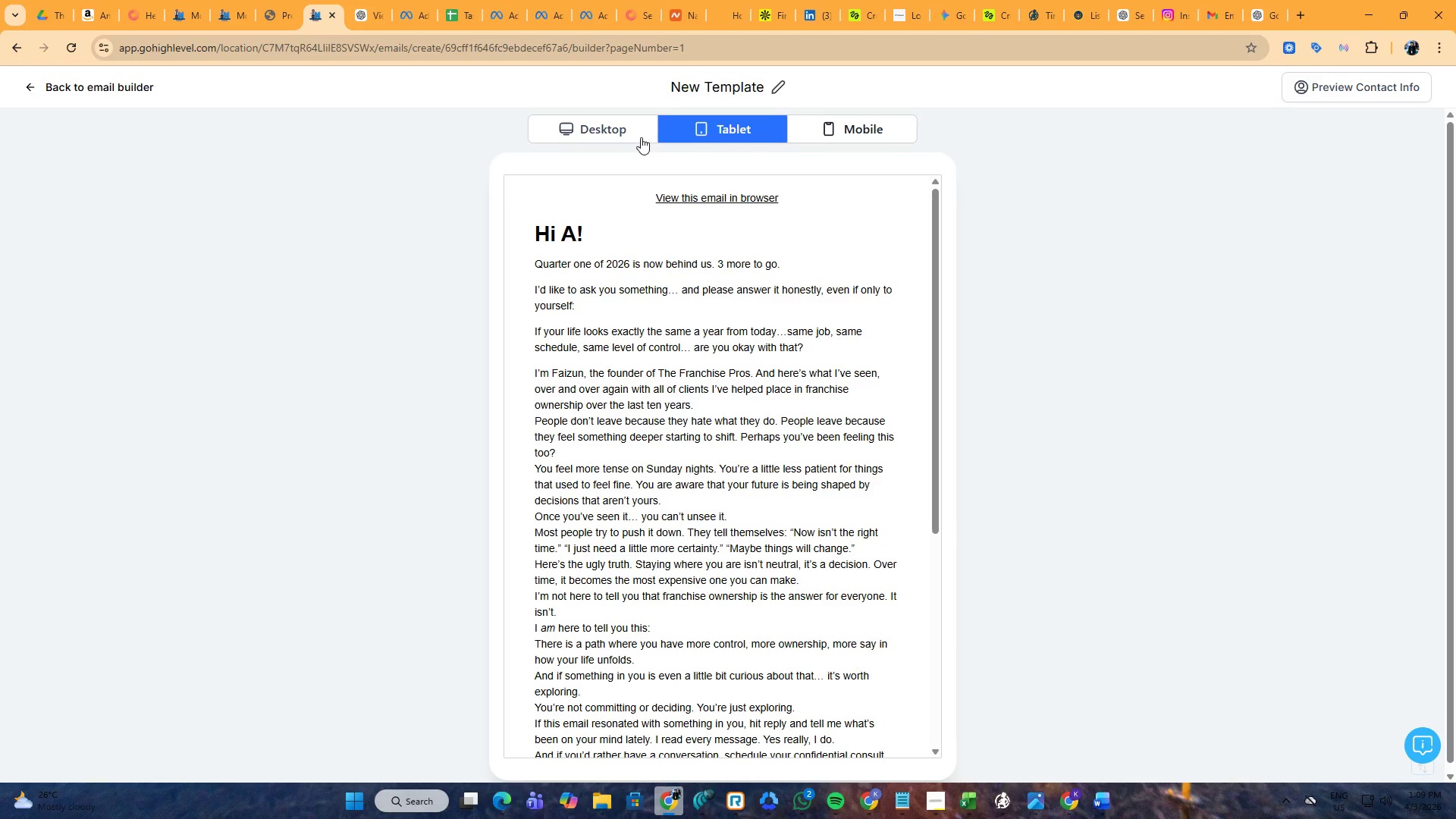 
left_click([641, 137])
 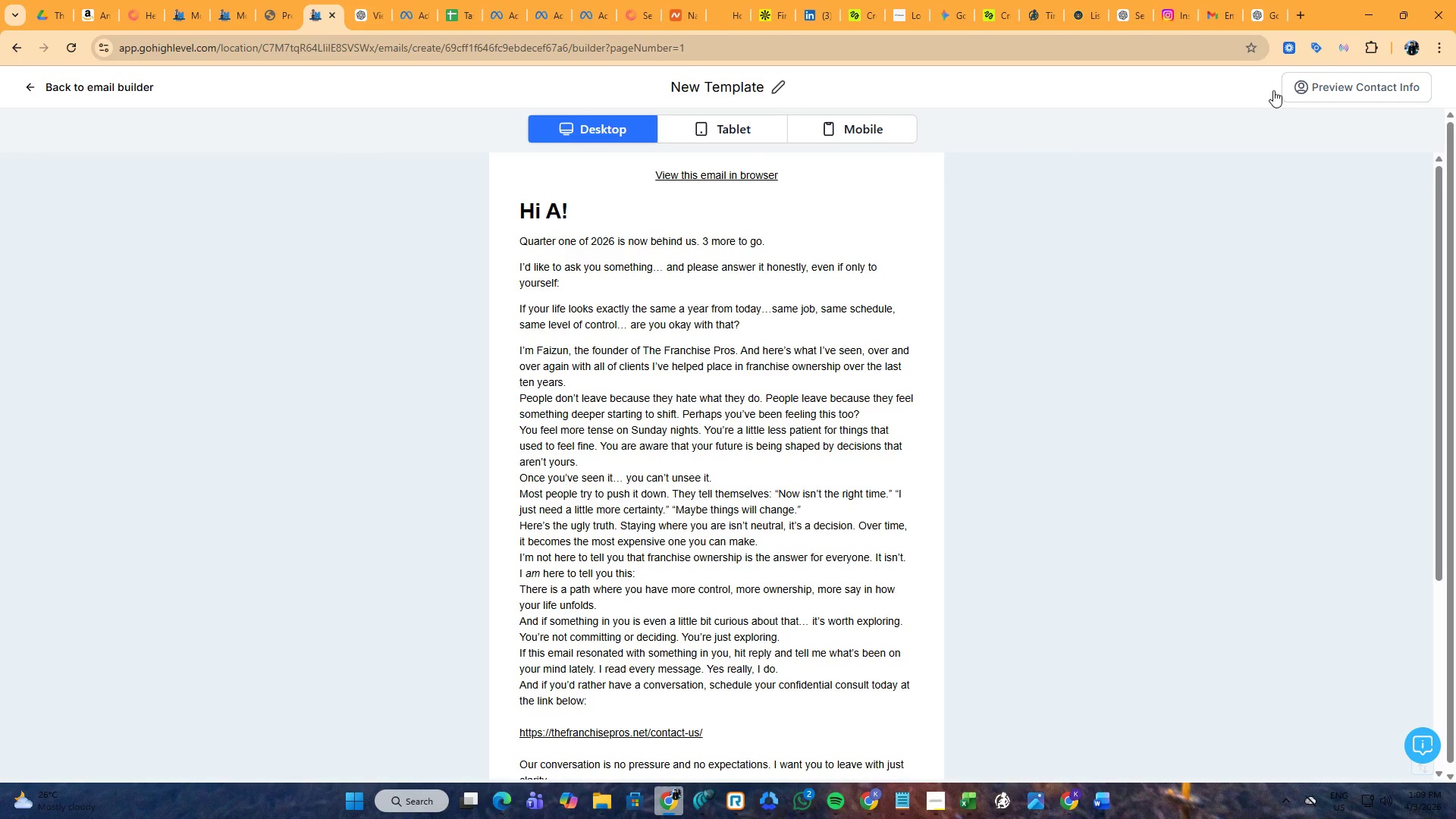 
left_click([86, 97])
 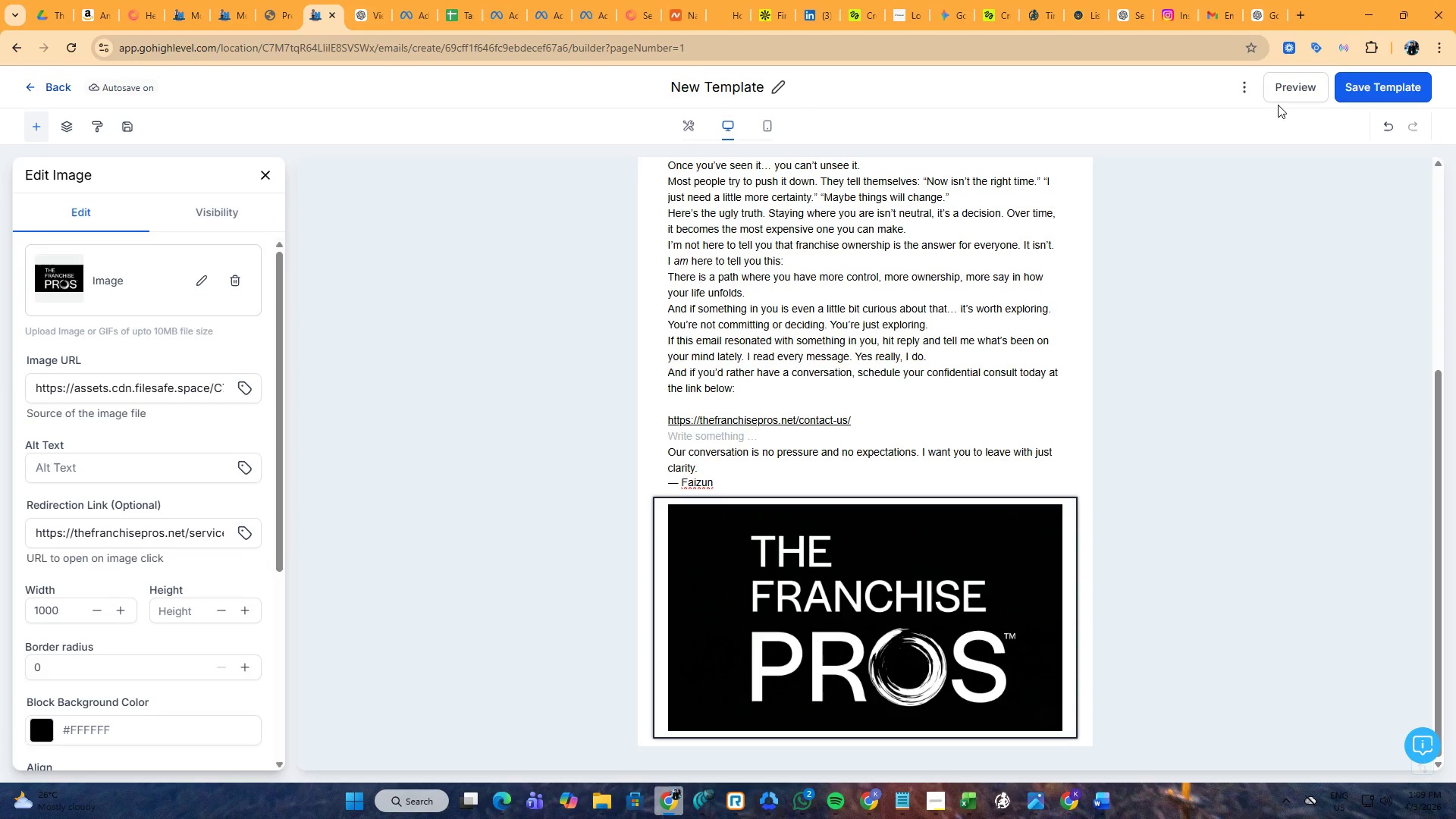 
left_click([1283, 95])
 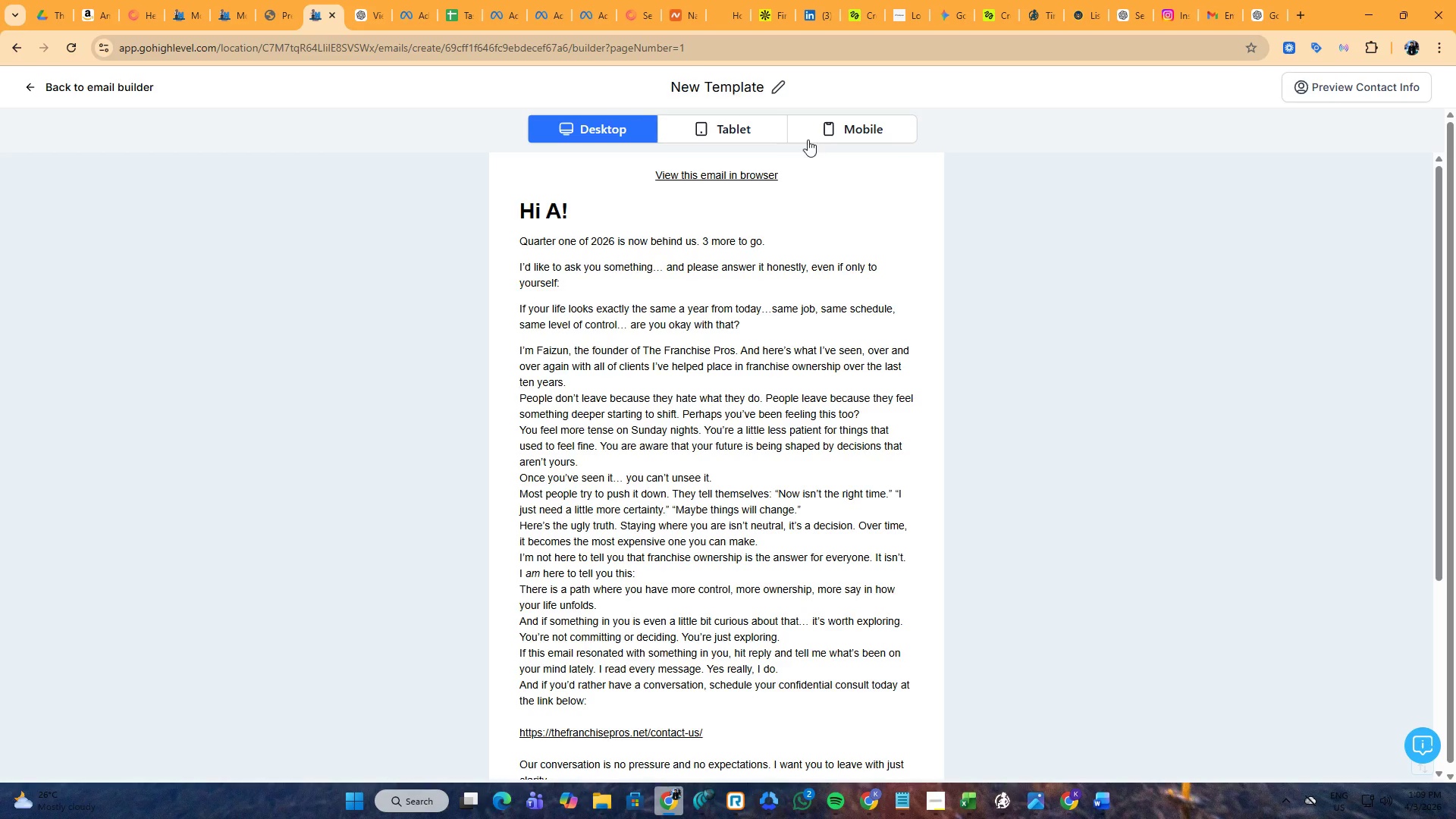 
double_click([830, 121])
 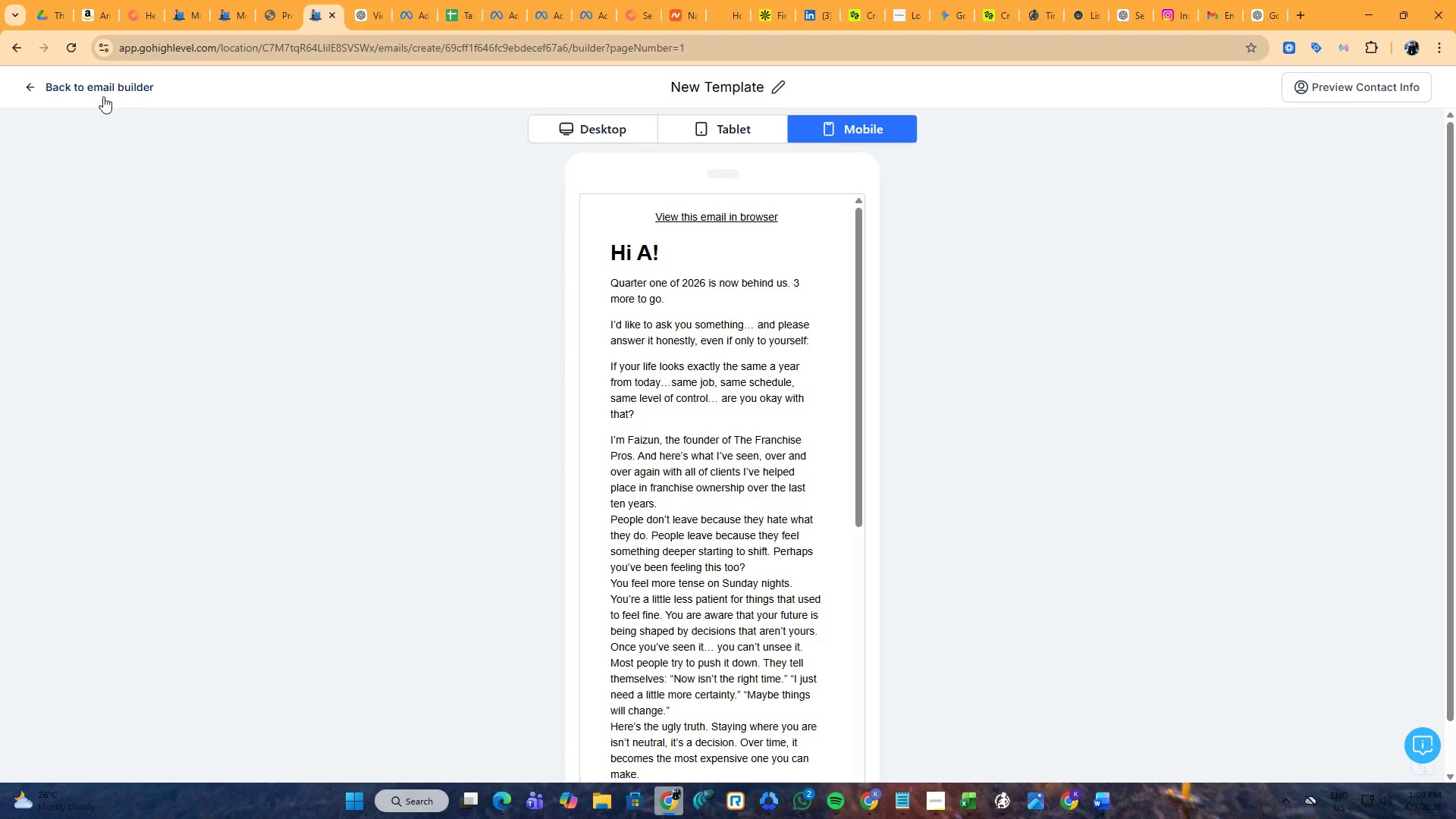 
left_click([94, 91])
 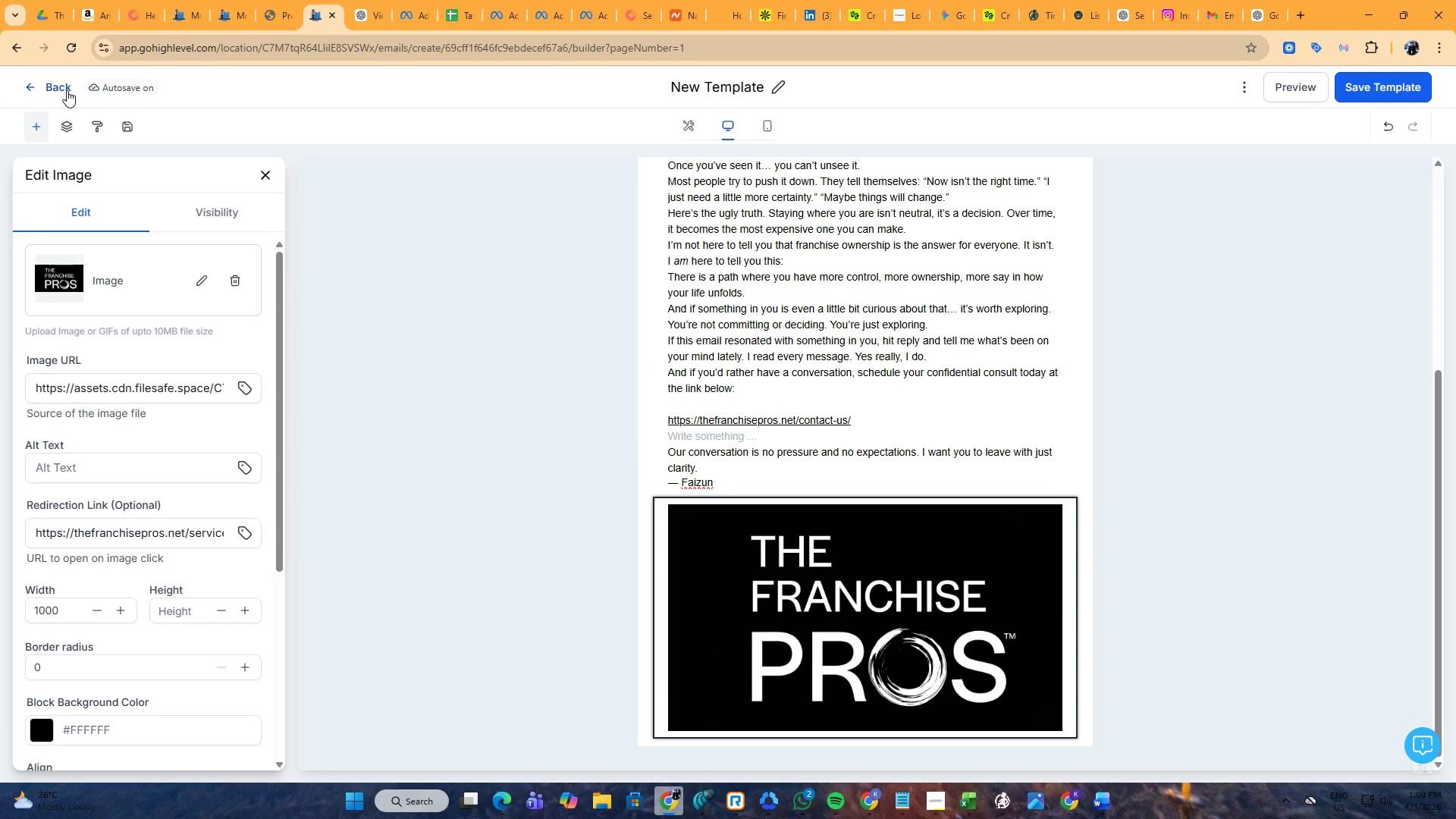 
left_click([67, 90])
 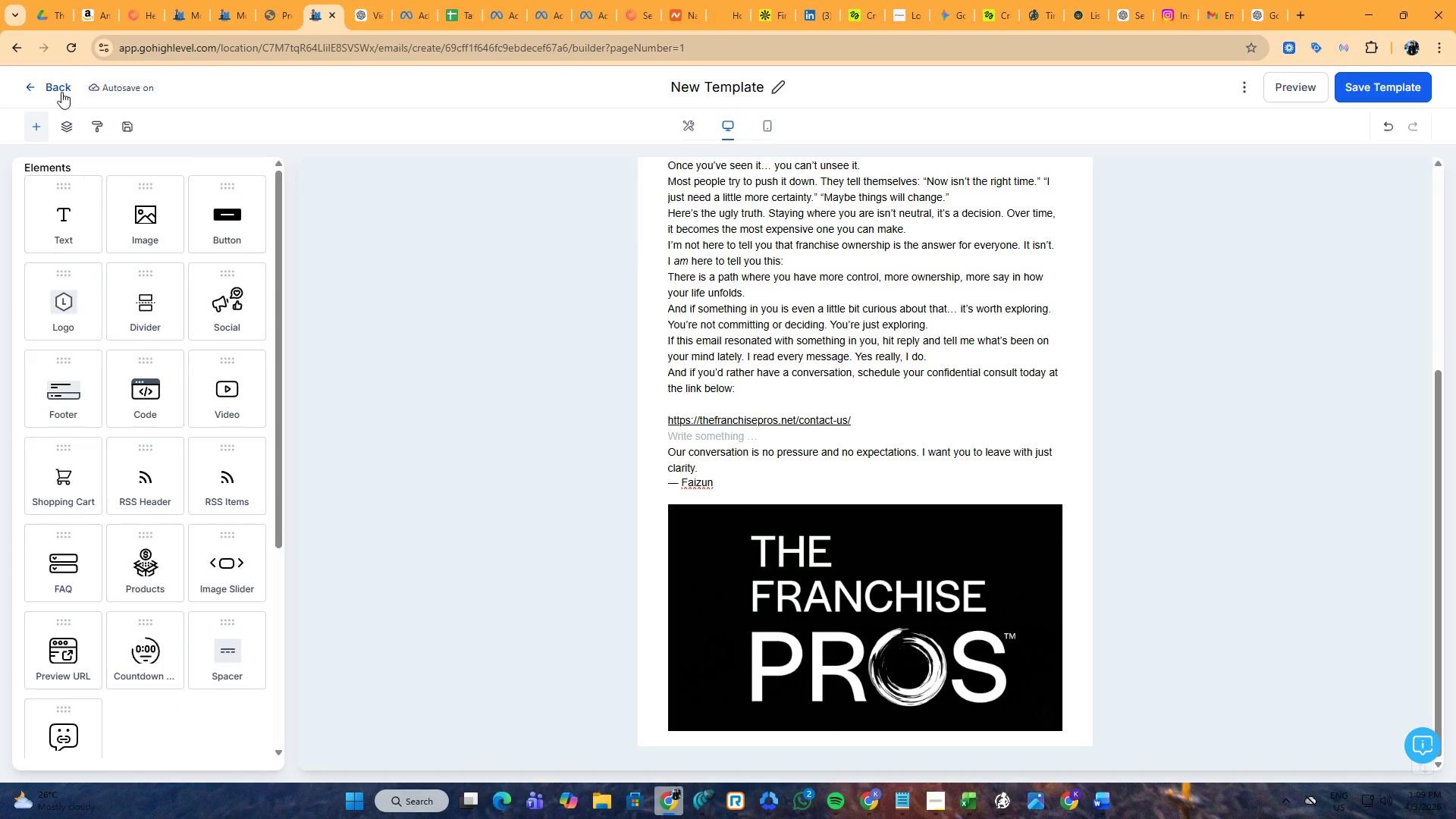 
left_click([46, 85])
 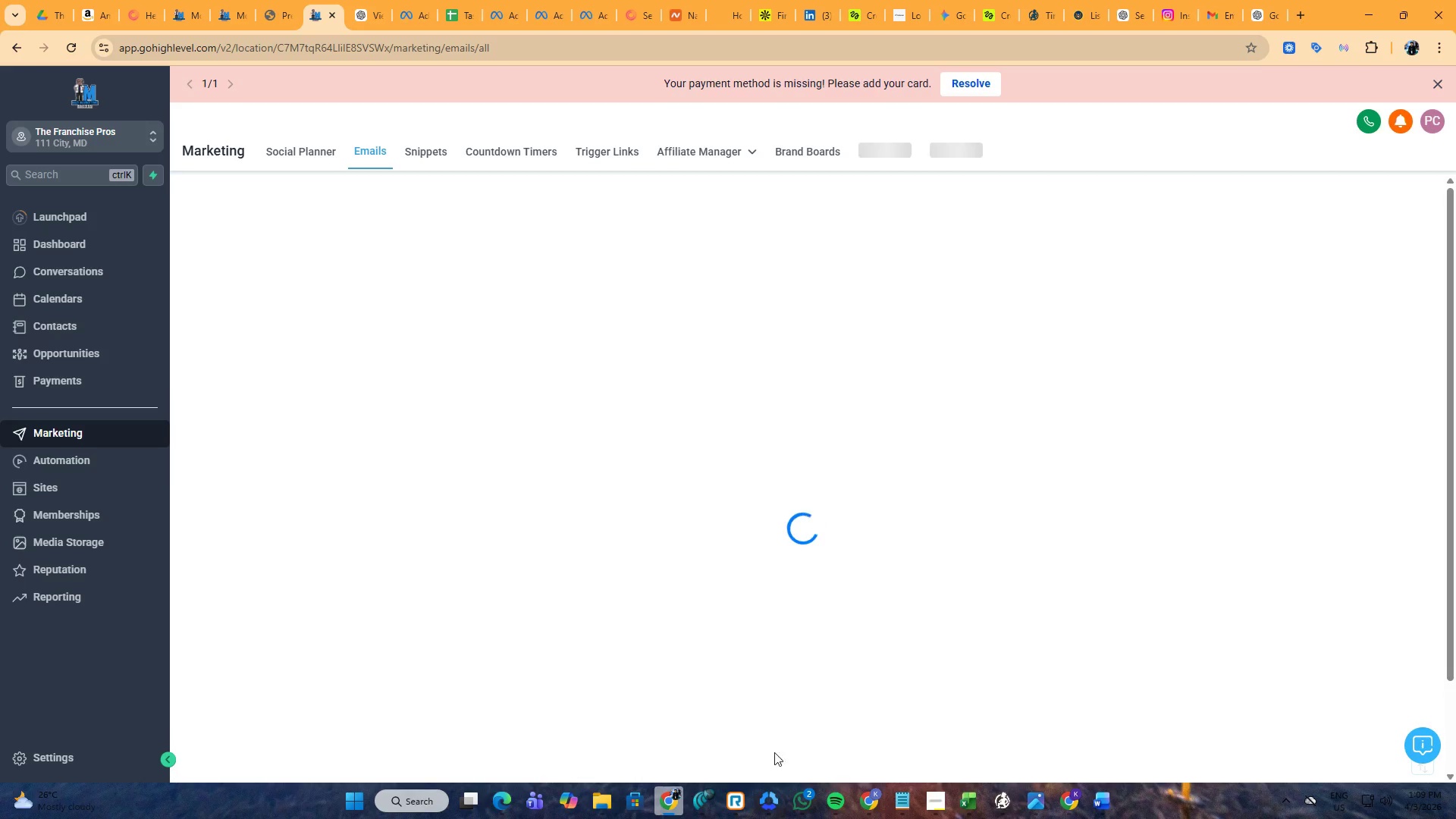 
left_click([802, 802])
 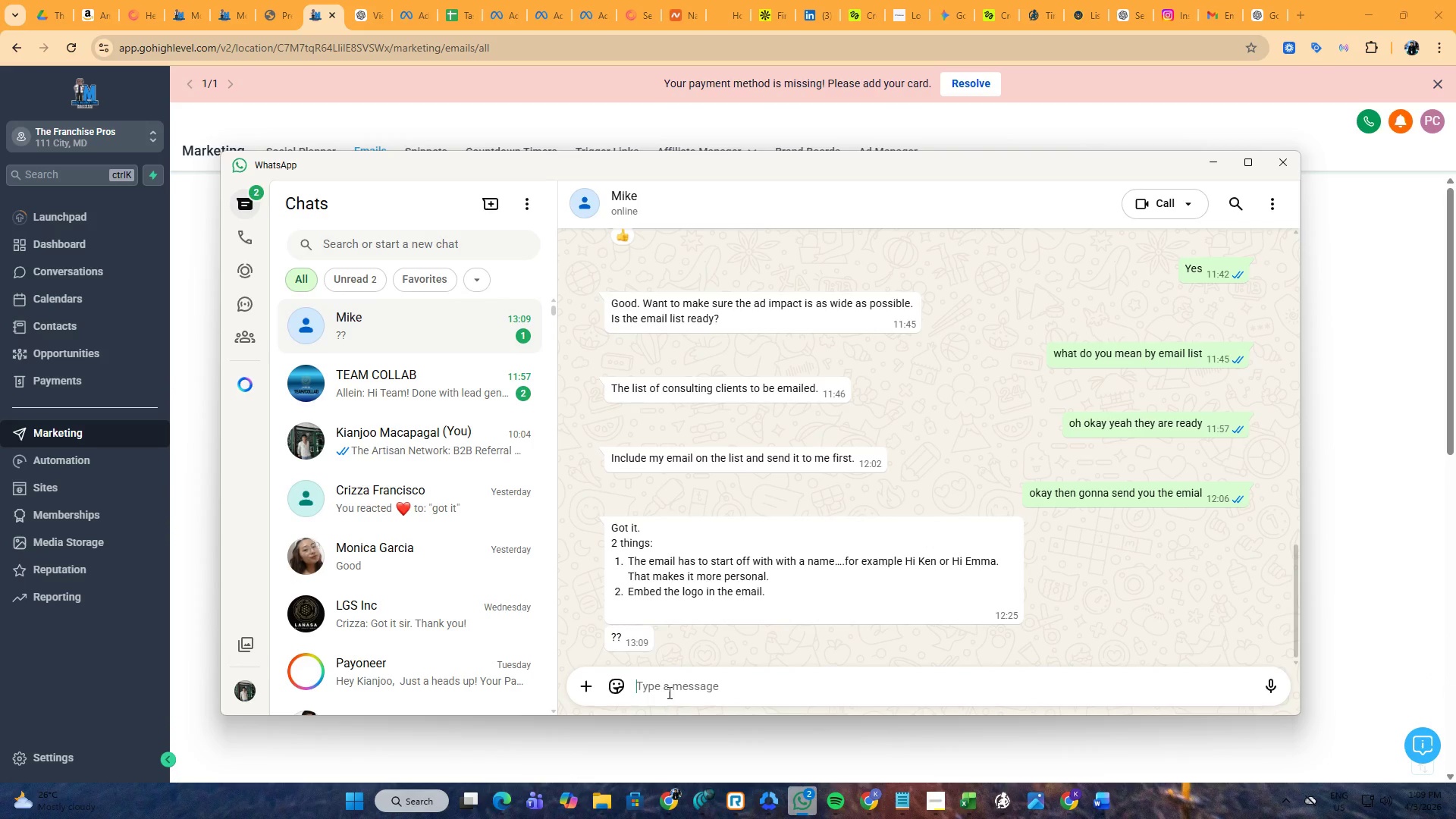 
left_click([673, 683])
 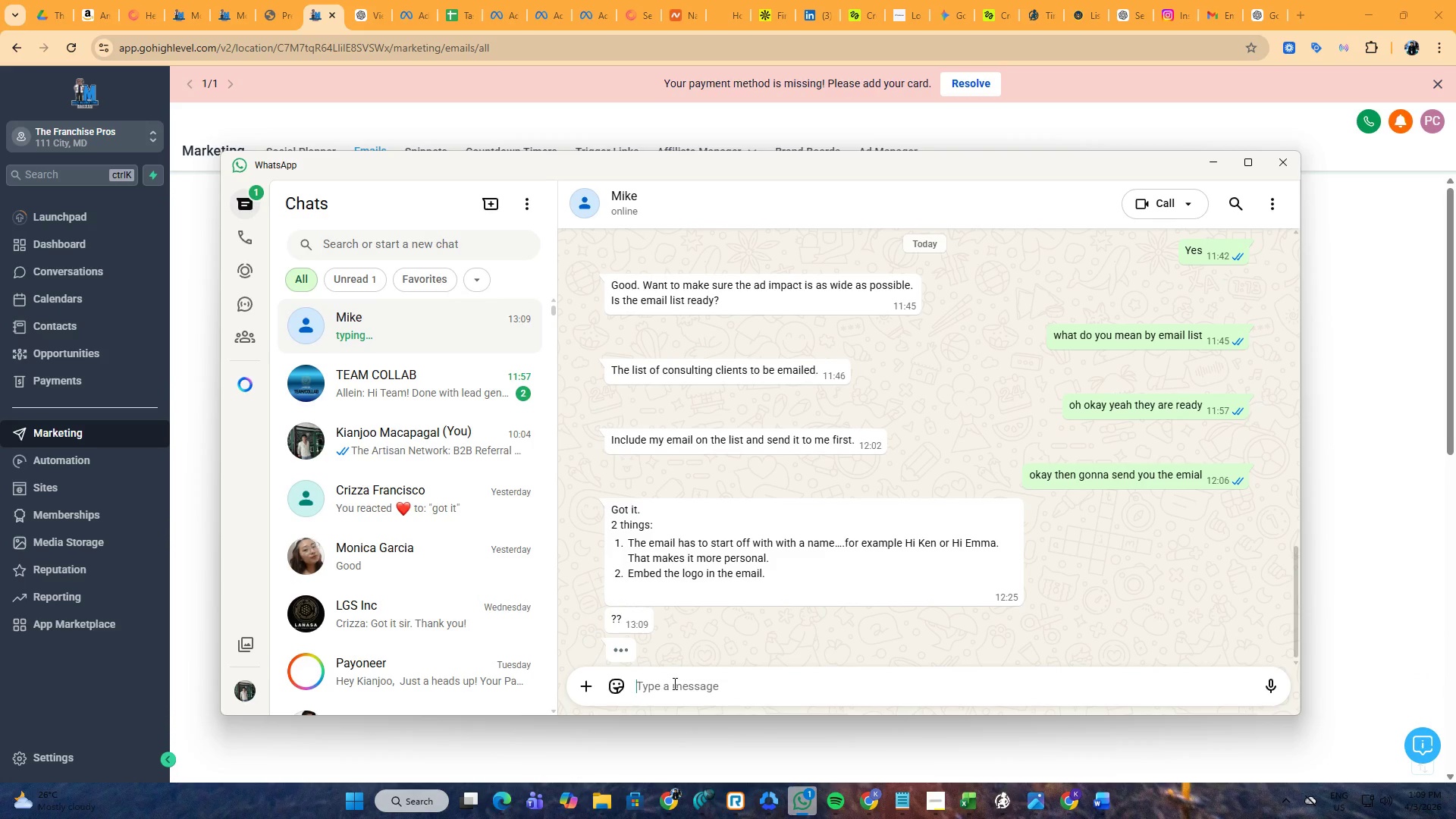 
type(Currently finishing the email )
 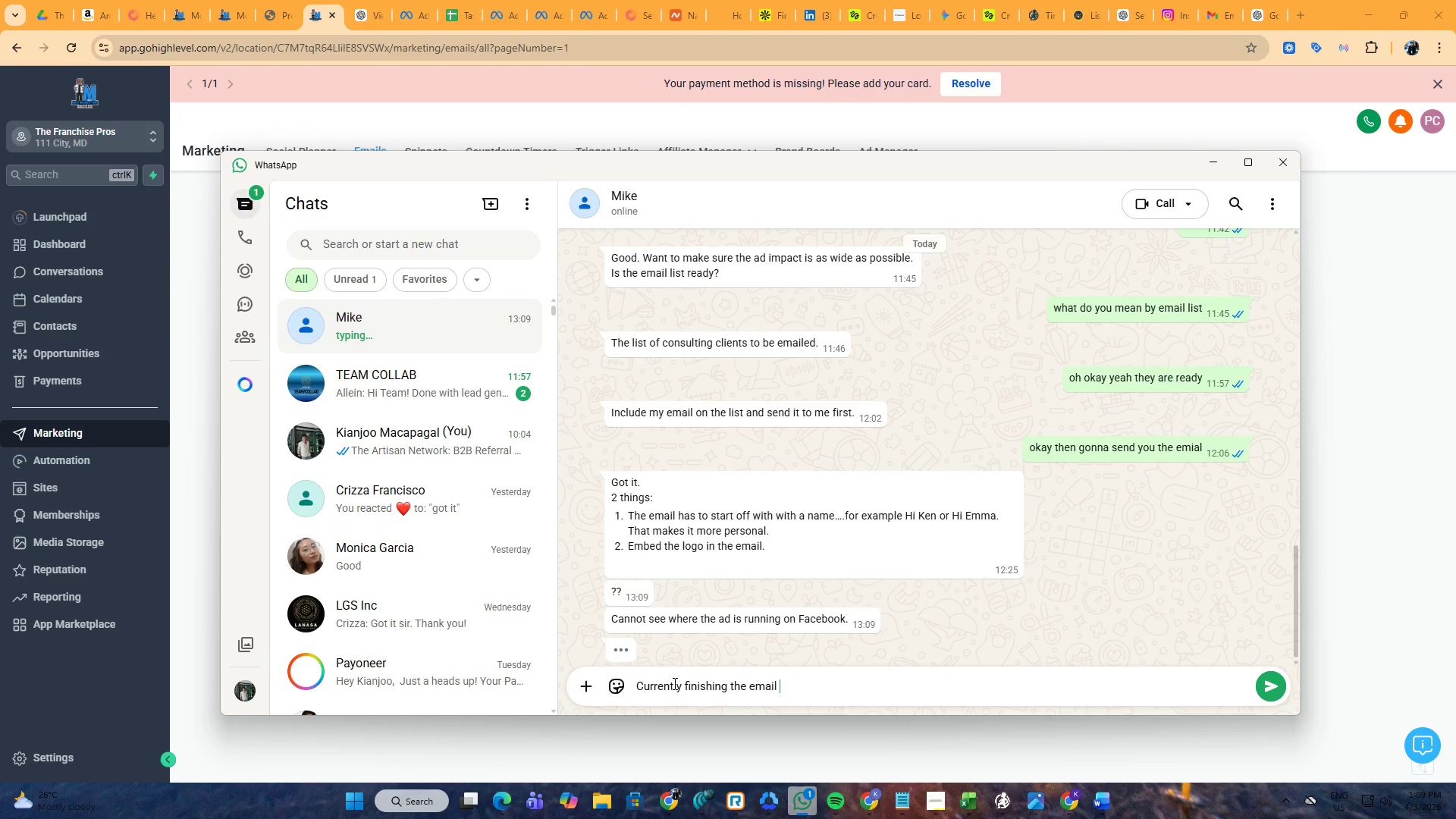 
key(Backspace)
 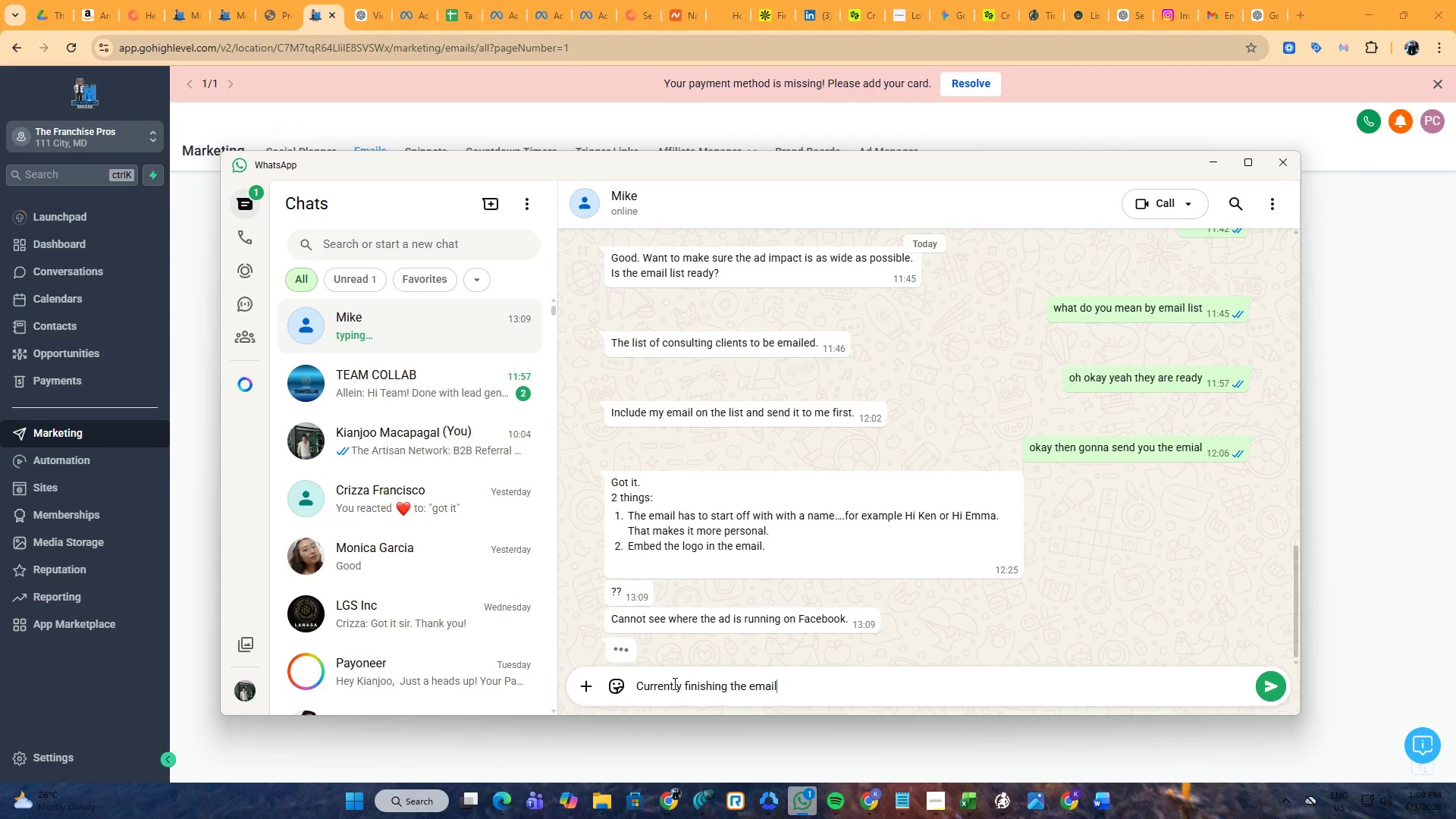 
key(Period)
 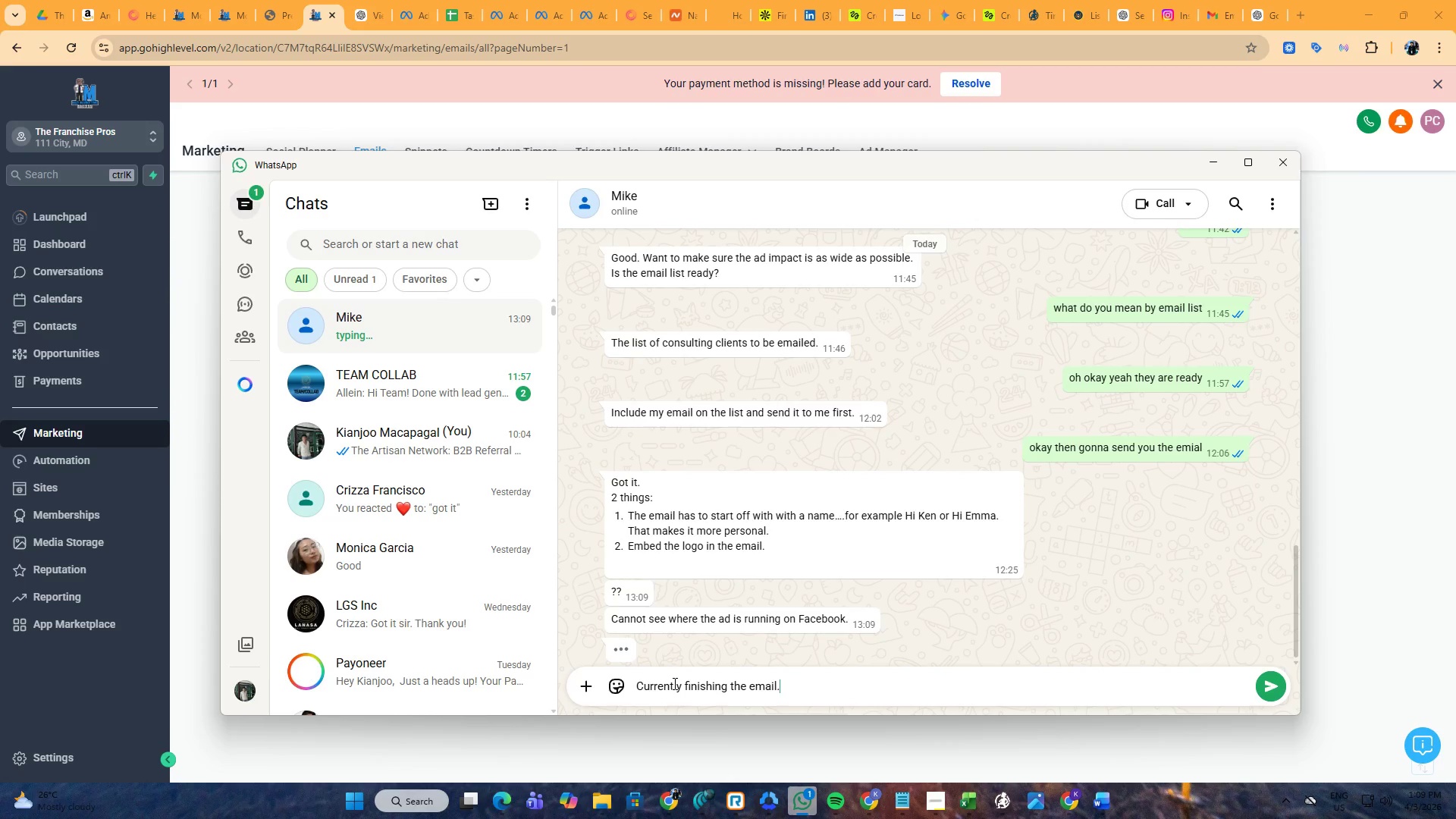 
key(Period)
 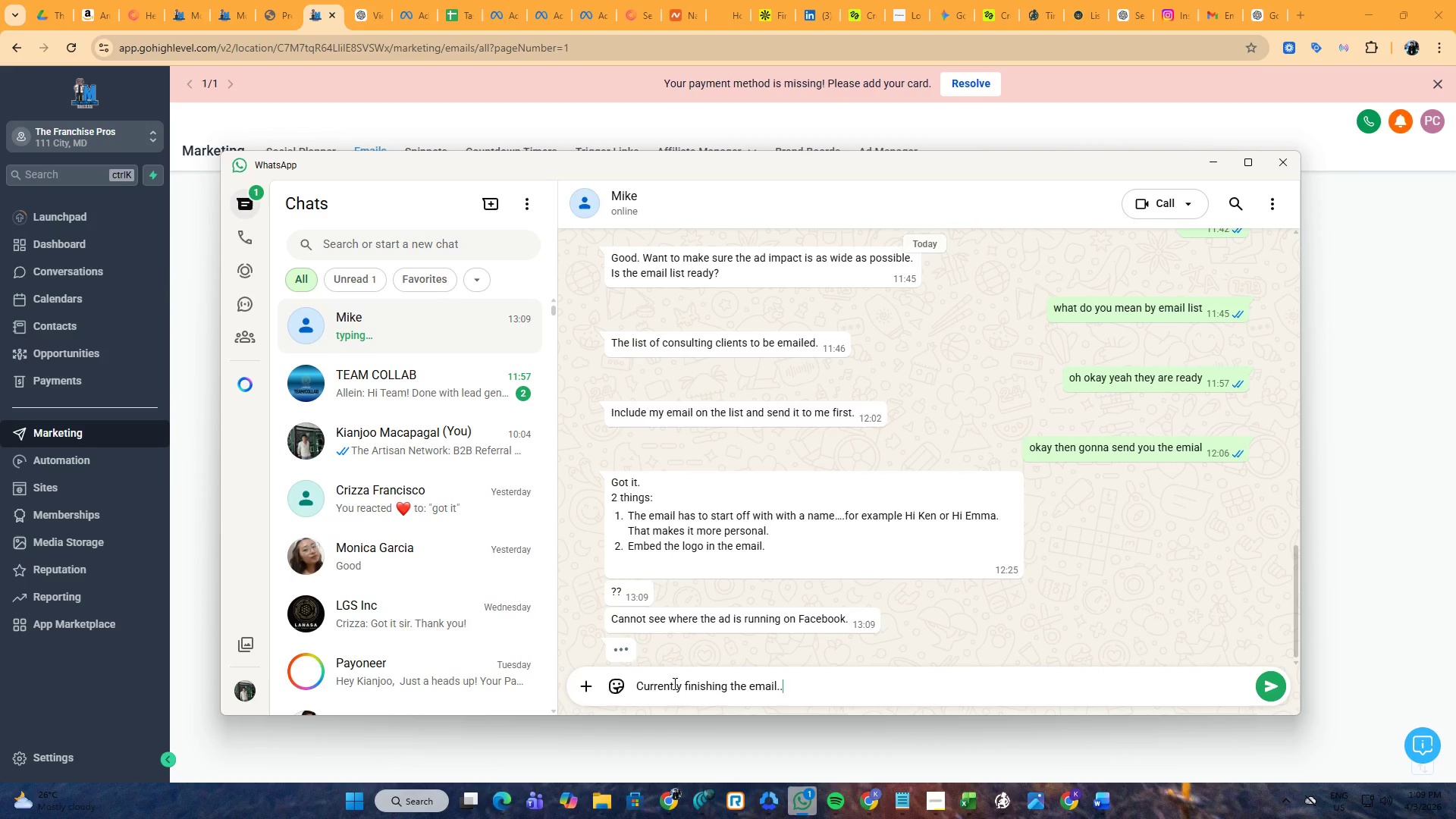 
key(Period)
 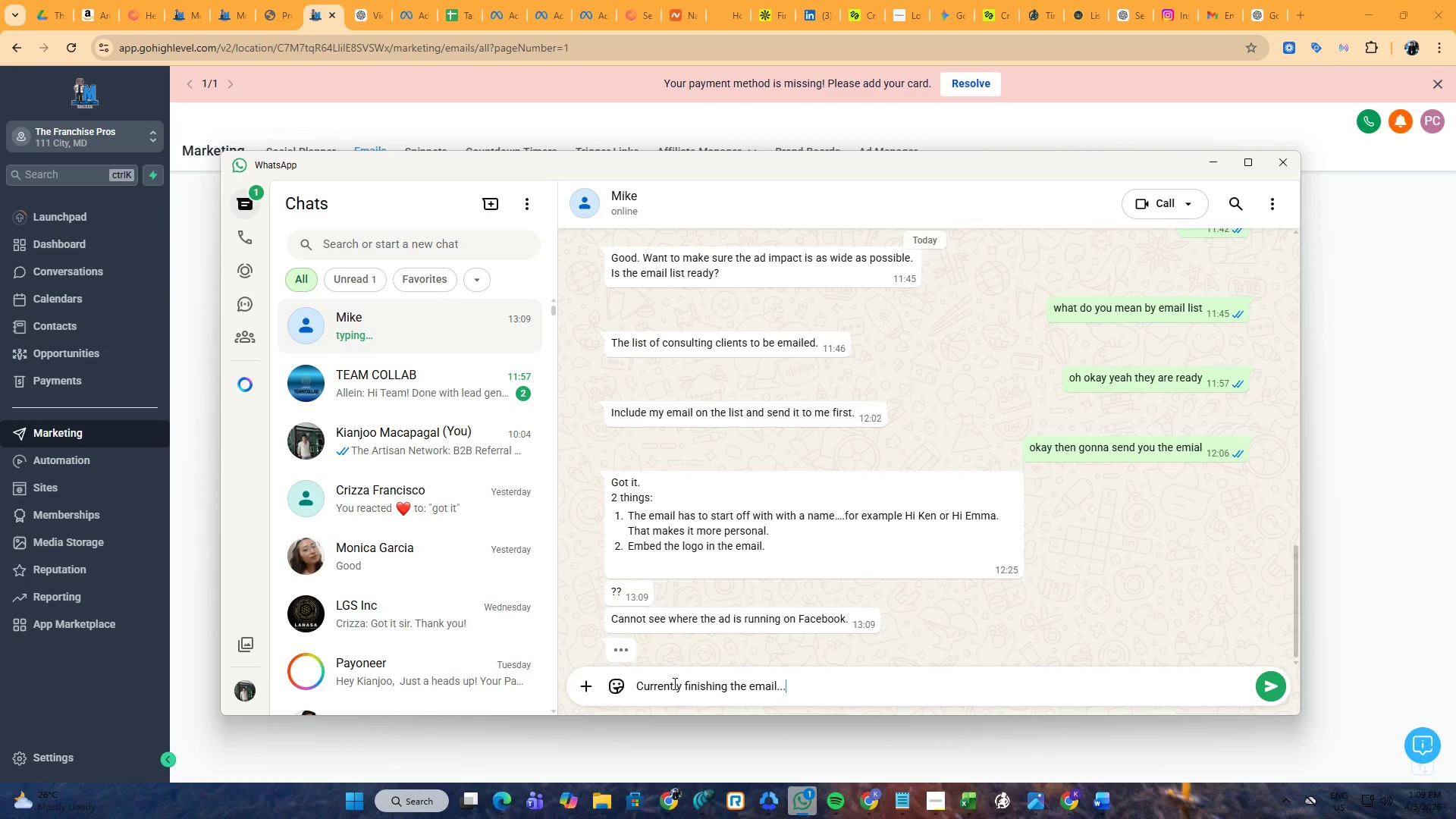 
key(Enter)
 